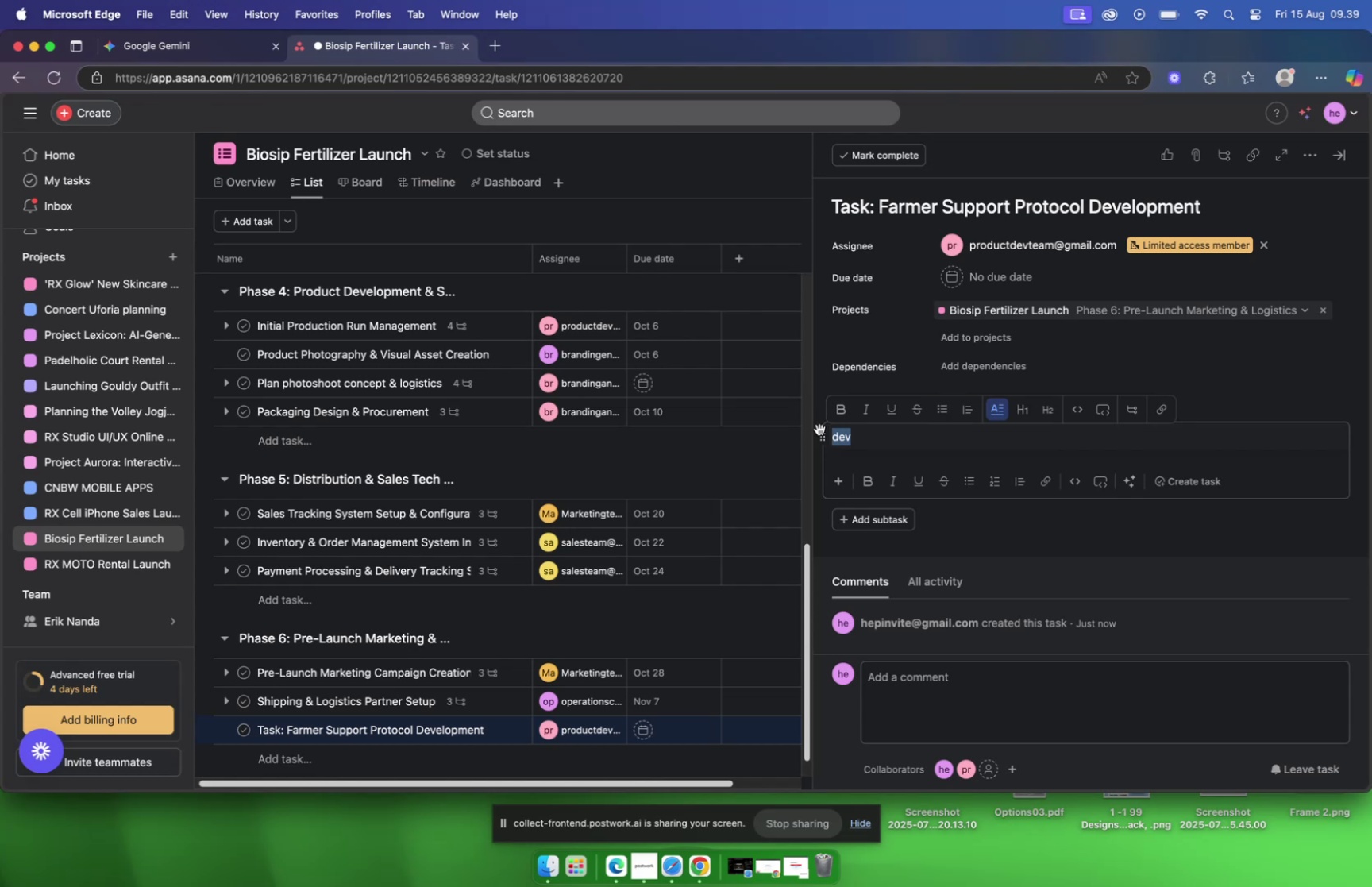 
right_click([908, 452])
 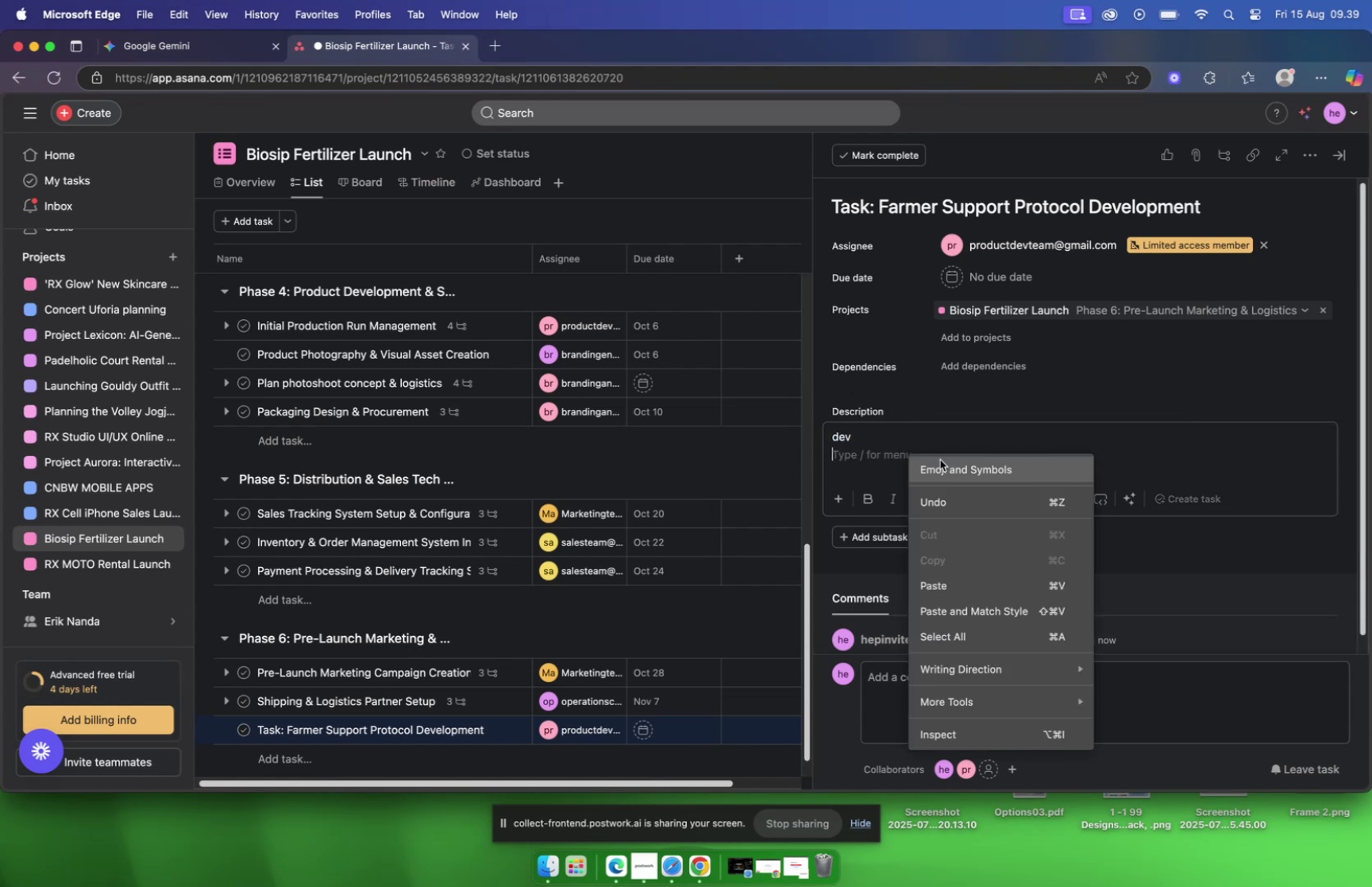 
left_click([873, 435])
 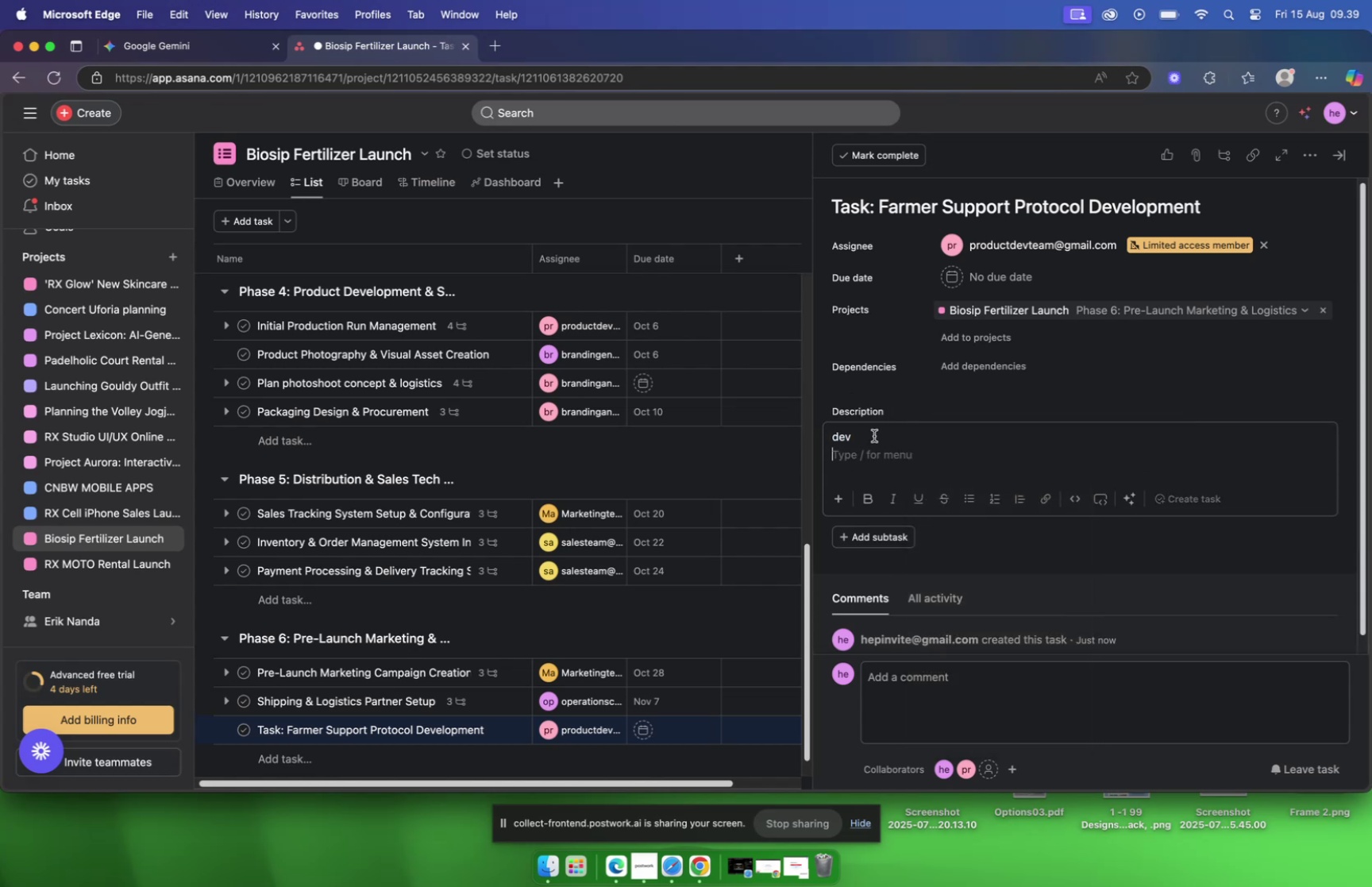 
left_click([874, 435])
 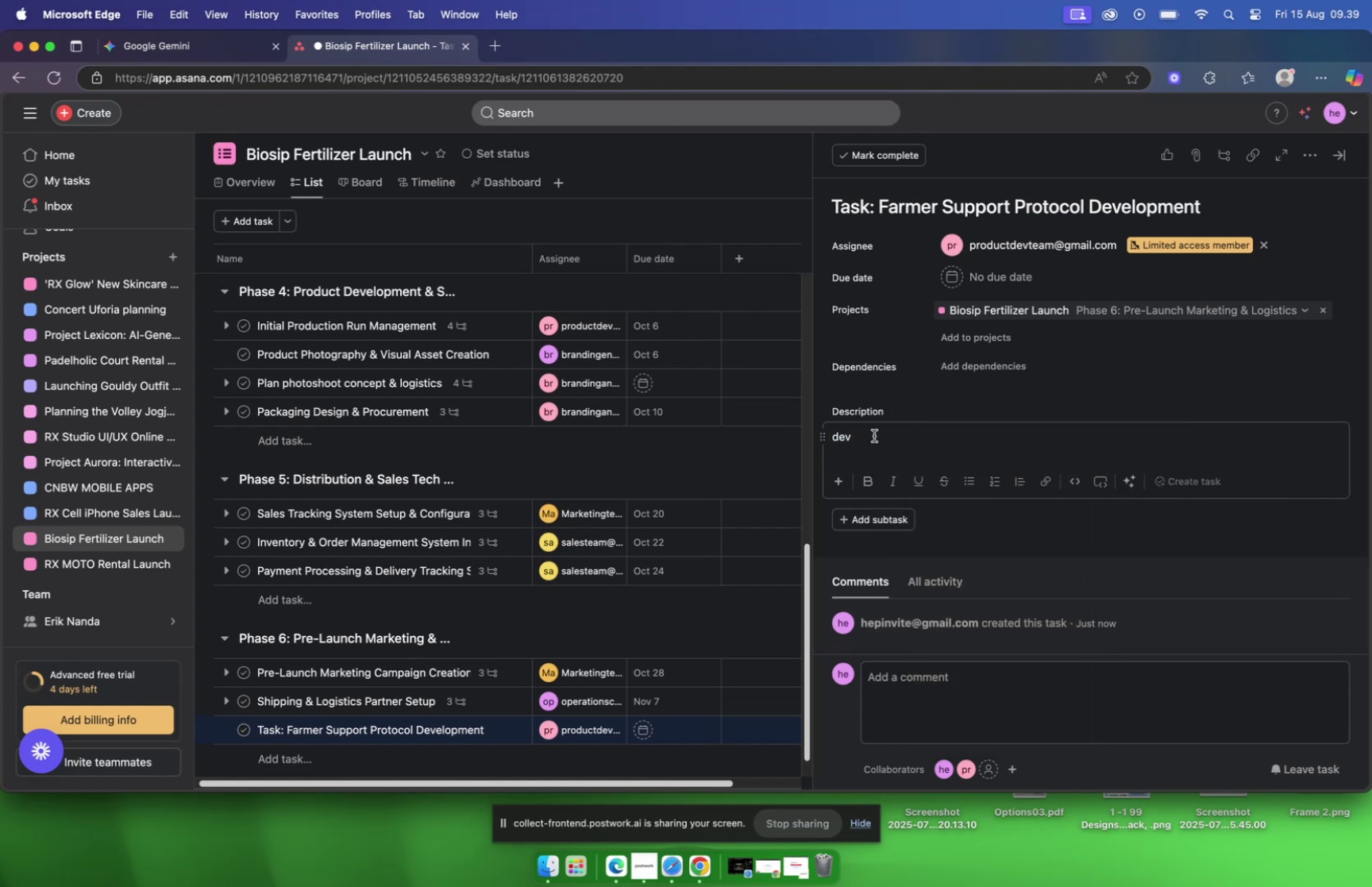 
key(Backspace)
 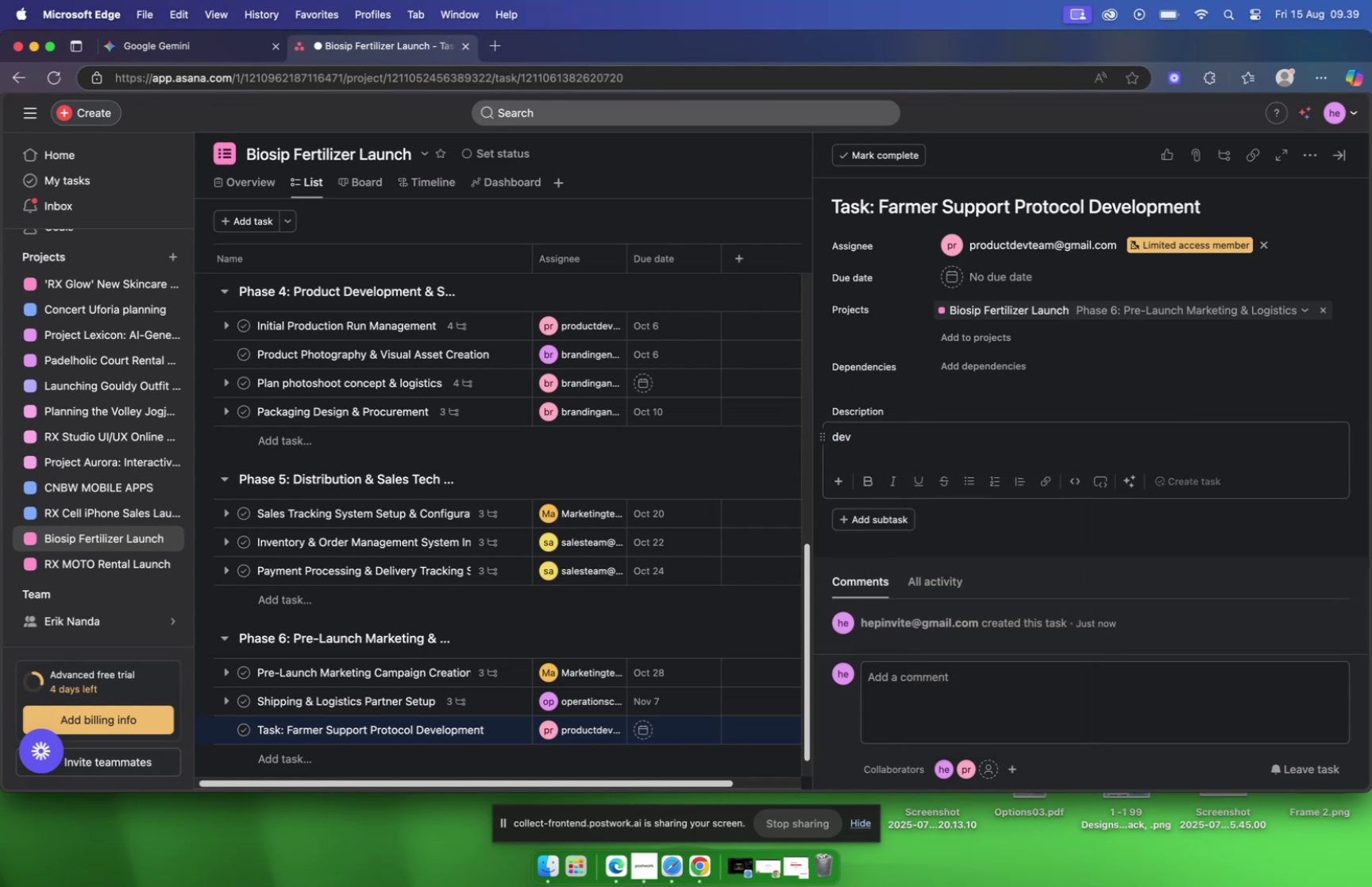 
key(Backspace)
 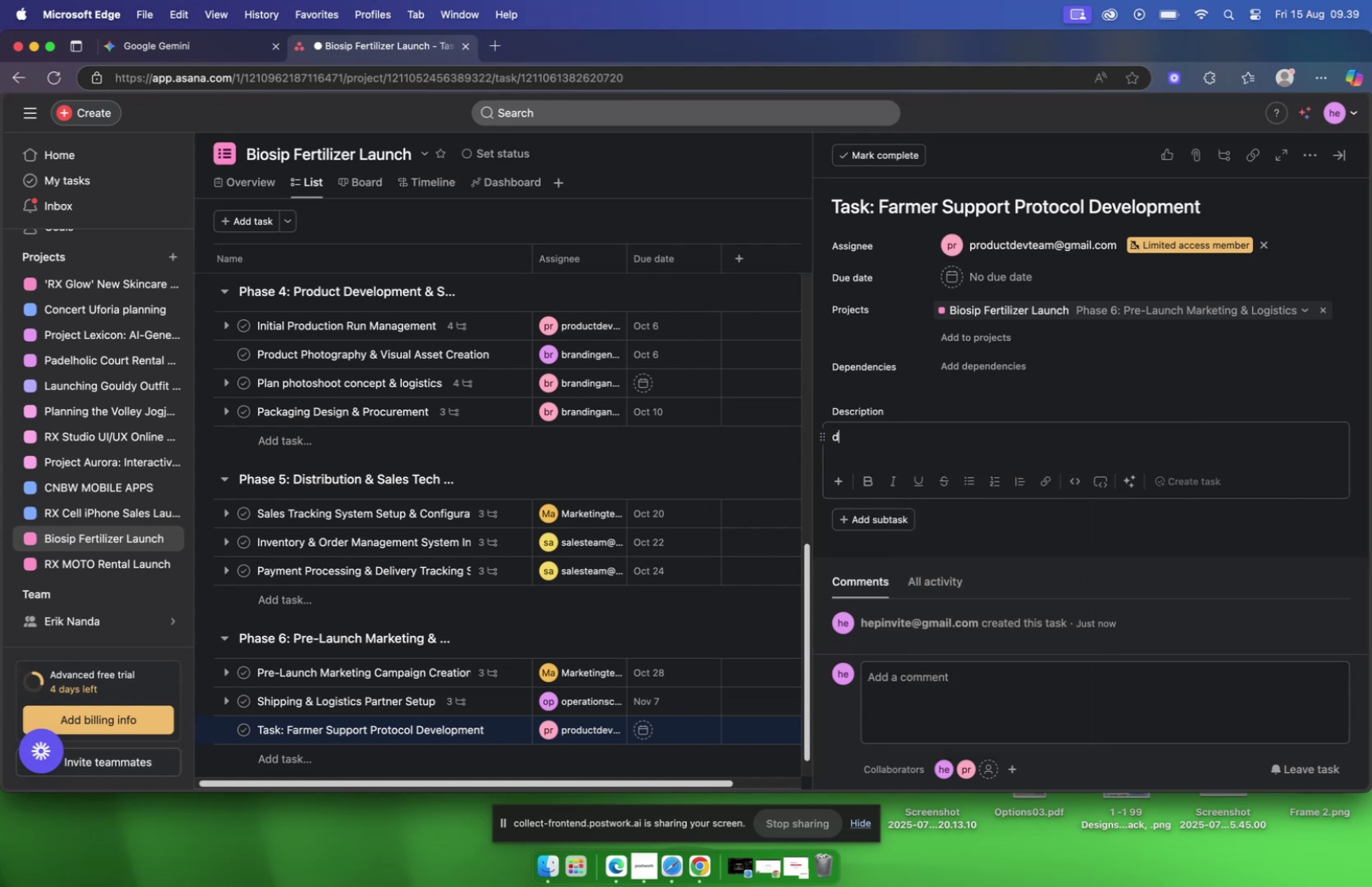 
key(Backspace)
 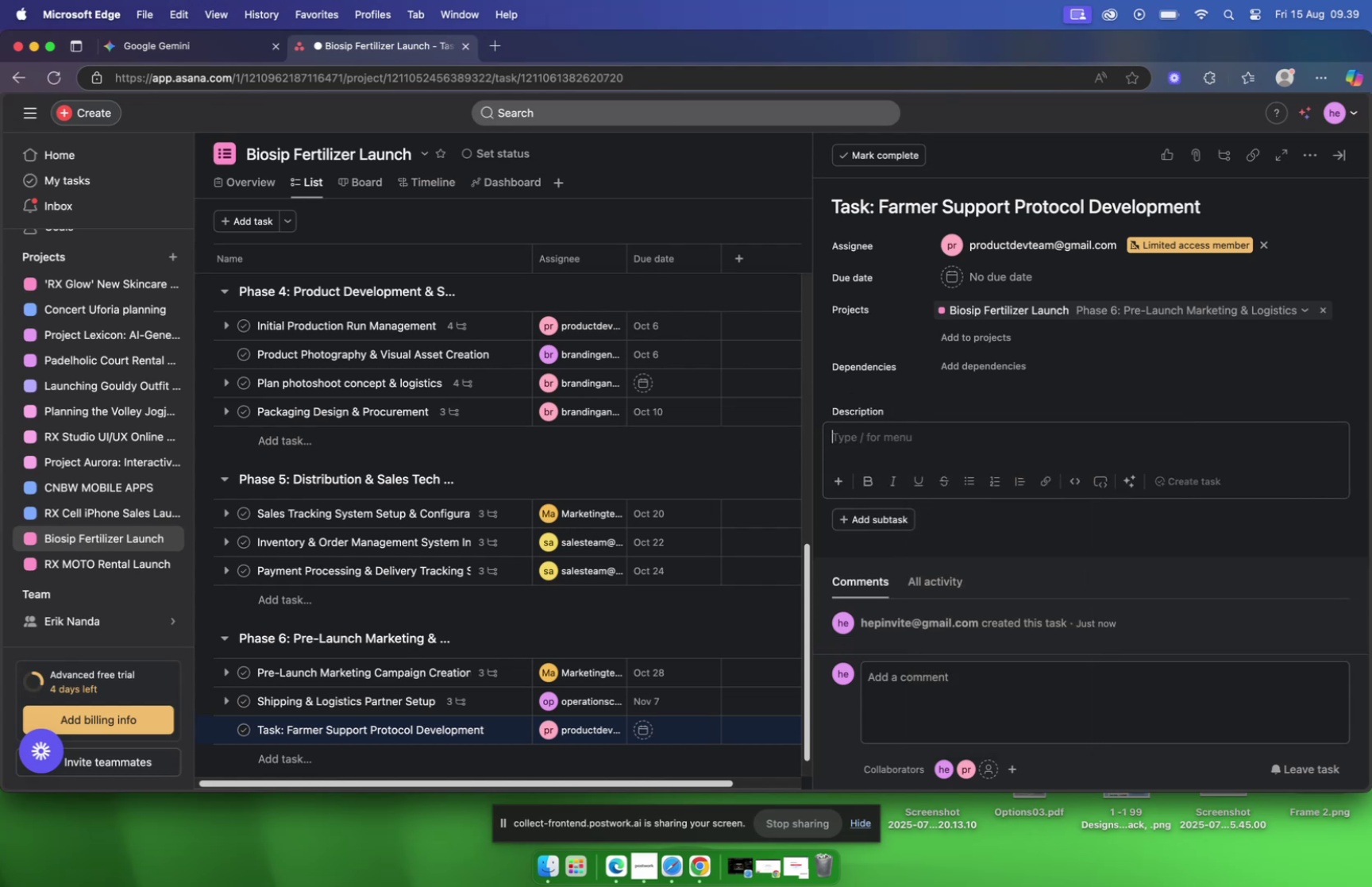 
key(Backspace)
 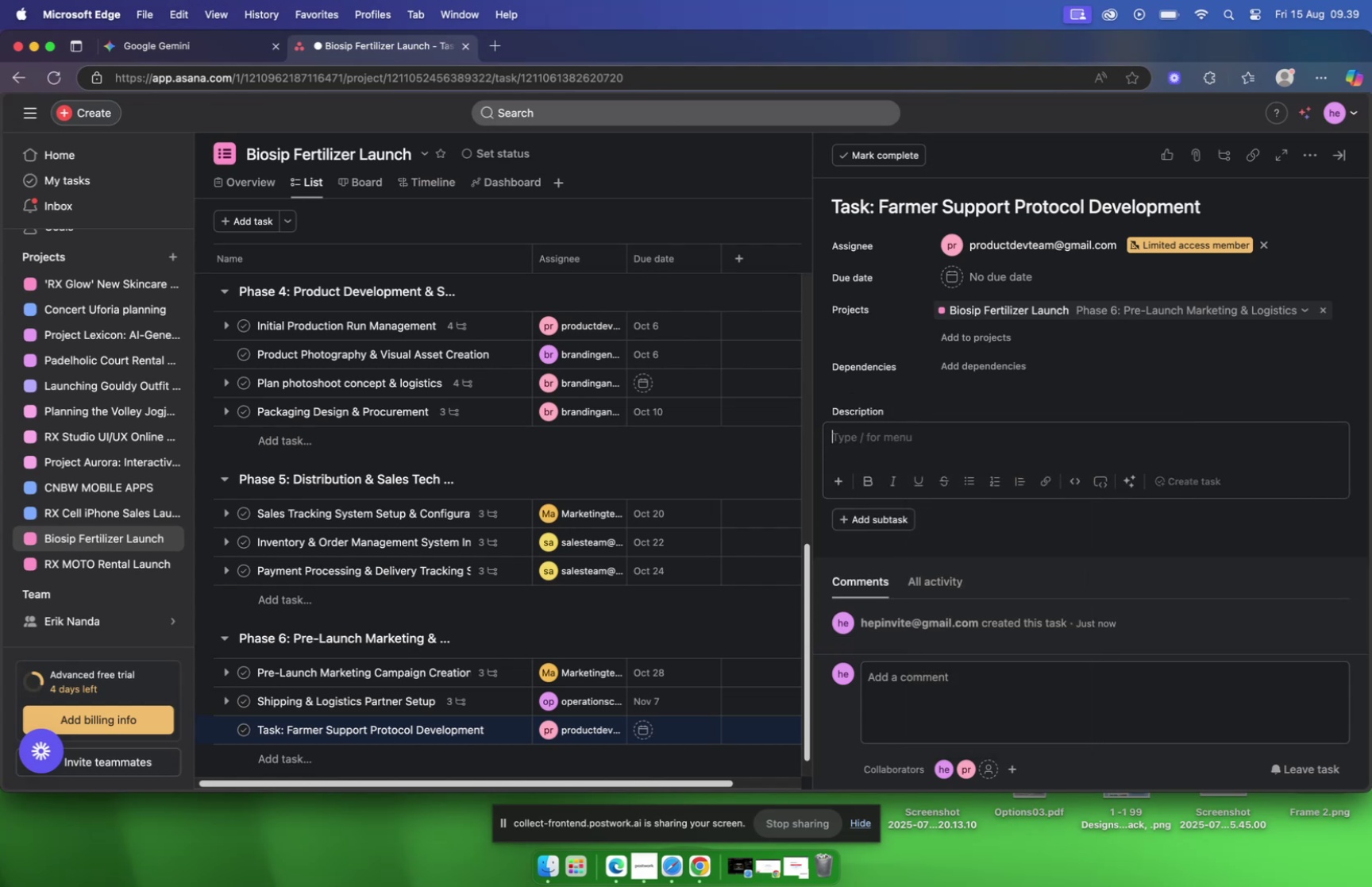 
key(Backspace)
 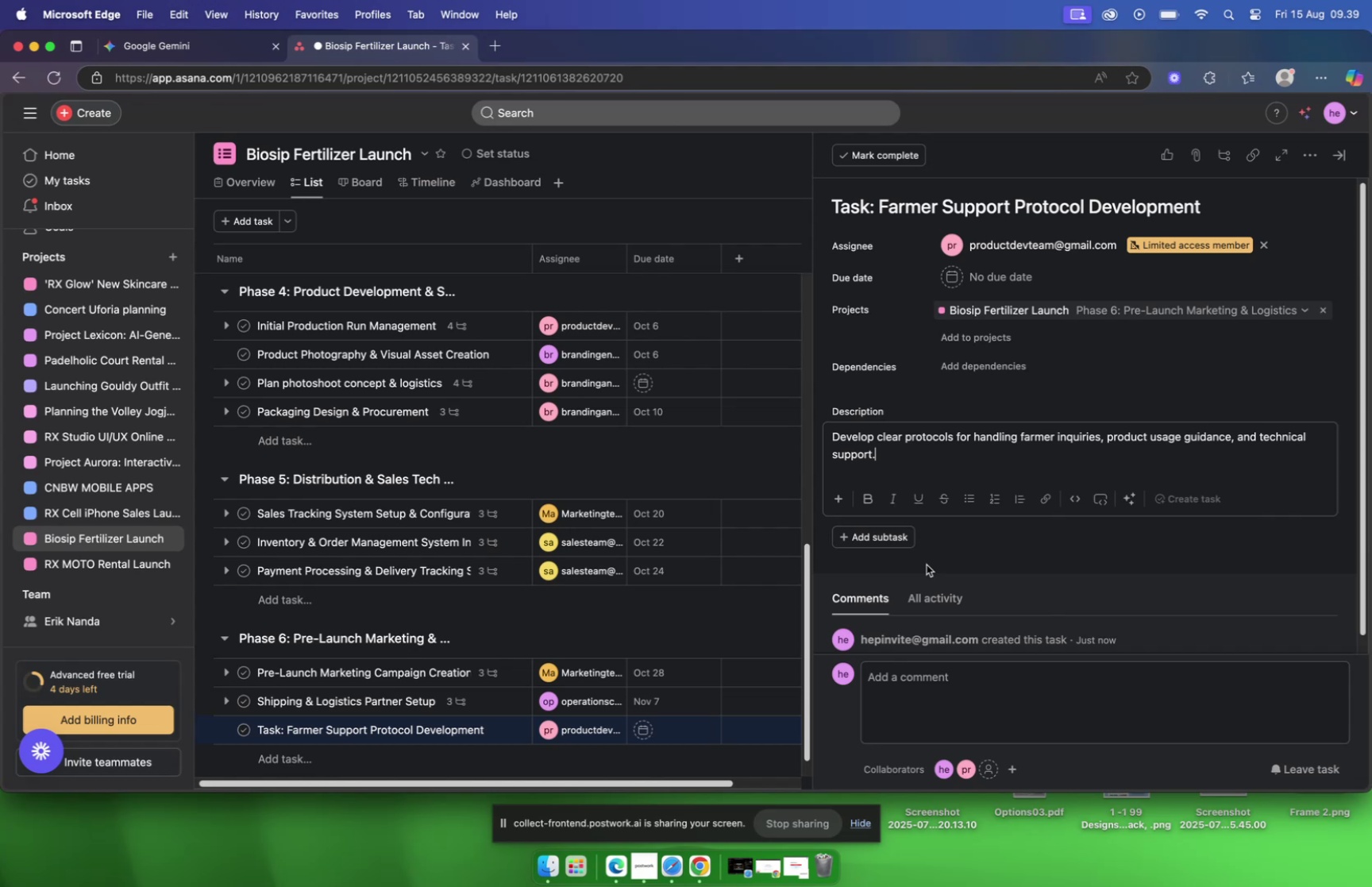 
wait(6.48)
 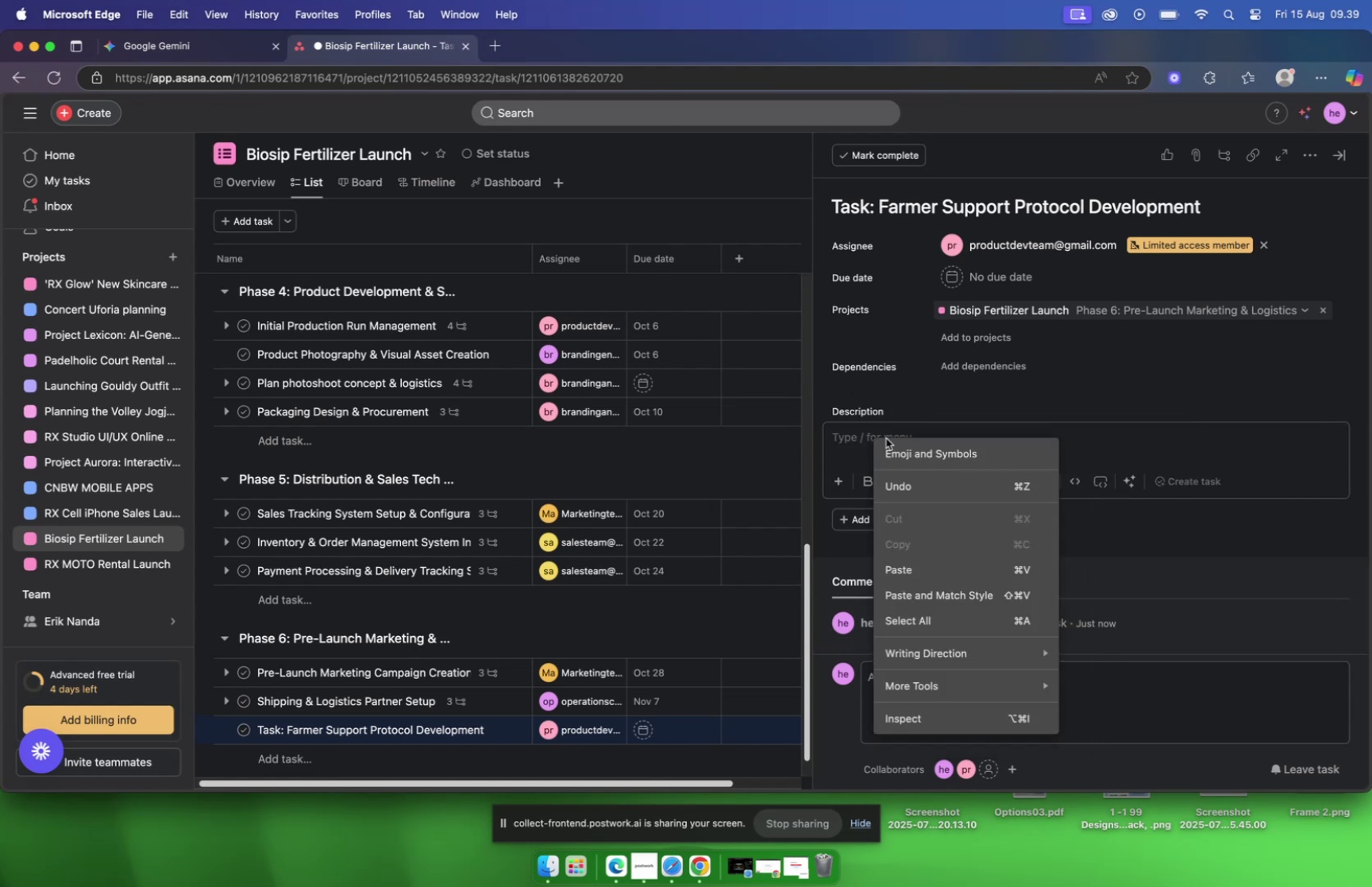 
scroll: coordinate [685, 551], scroll_direction: down, amount: 5.0
 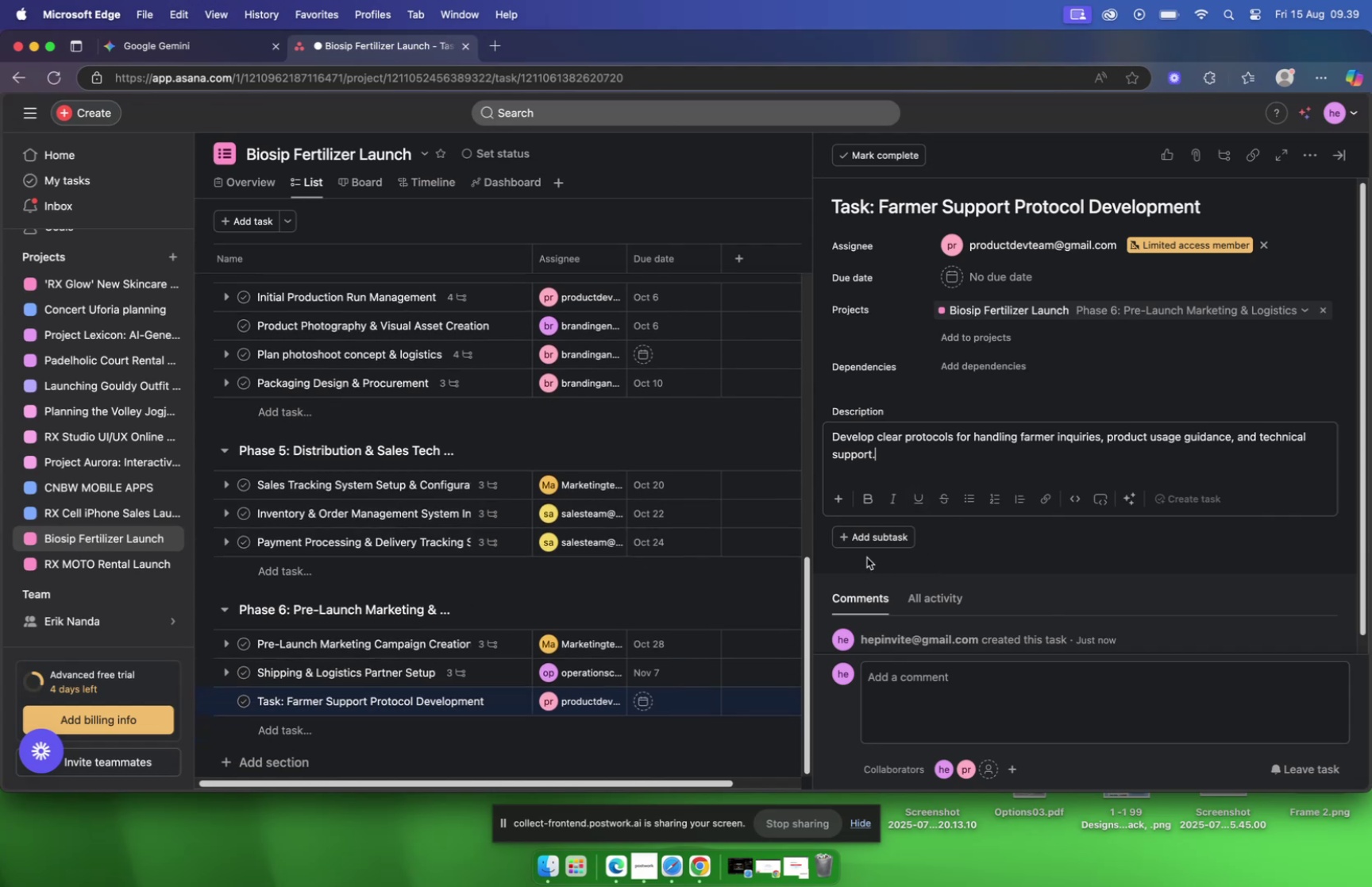 
left_click([205, 48])
 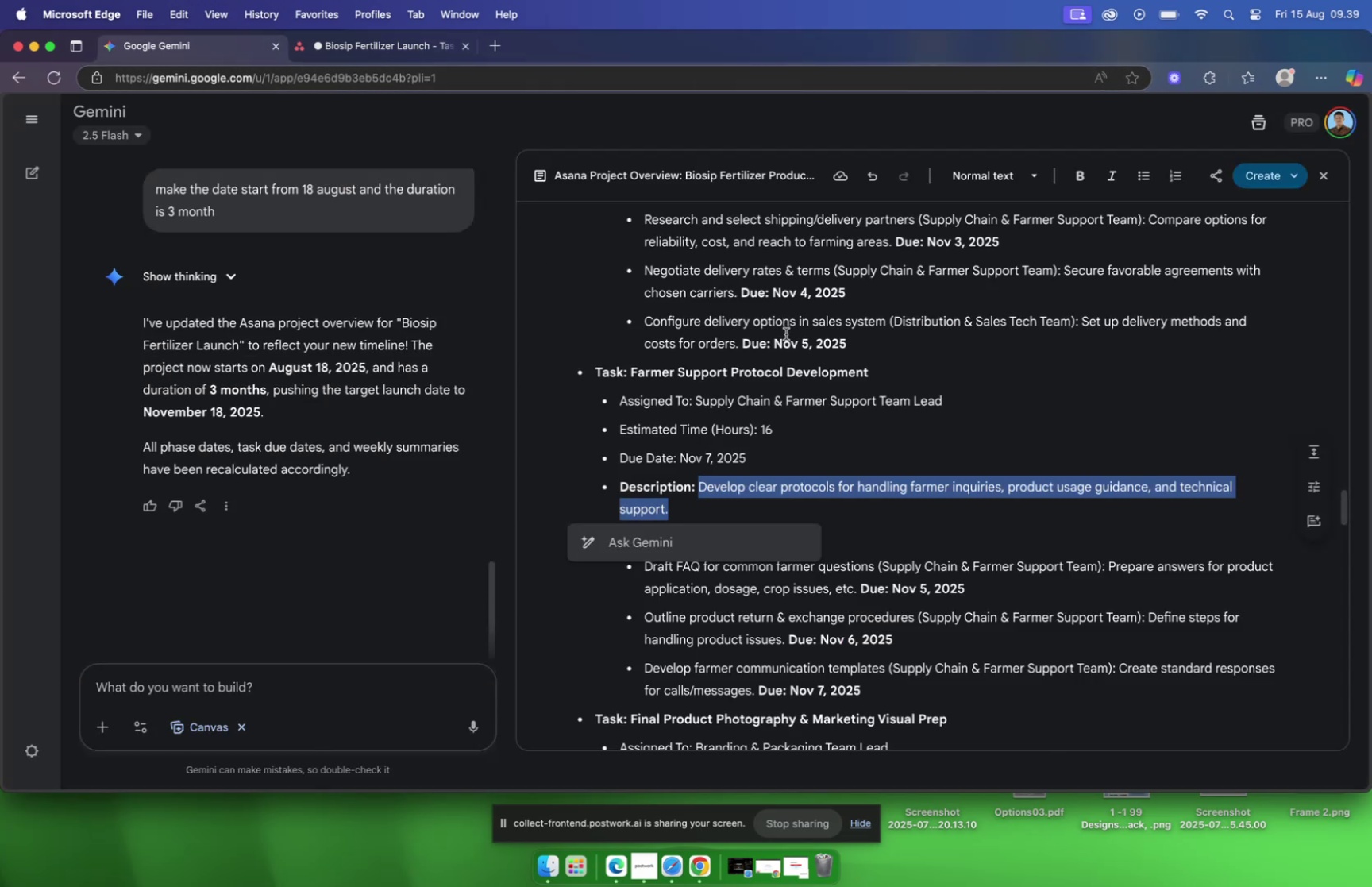 
scroll: coordinate [792, 341], scroll_direction: down, amount: 5.0
 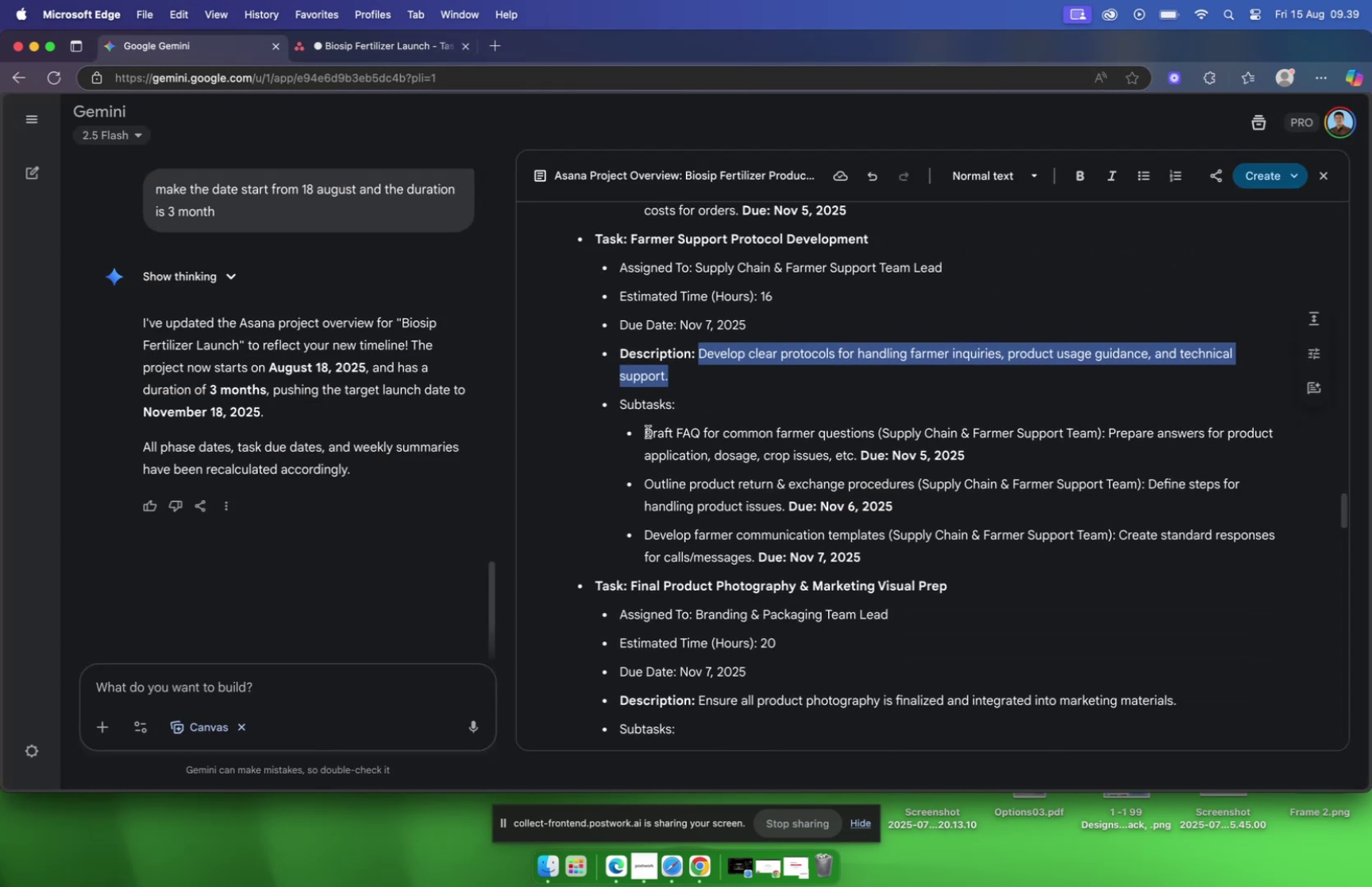 
left_click_drag(start_coordinate=[645, 432], to_coordinate=[877, 433])
 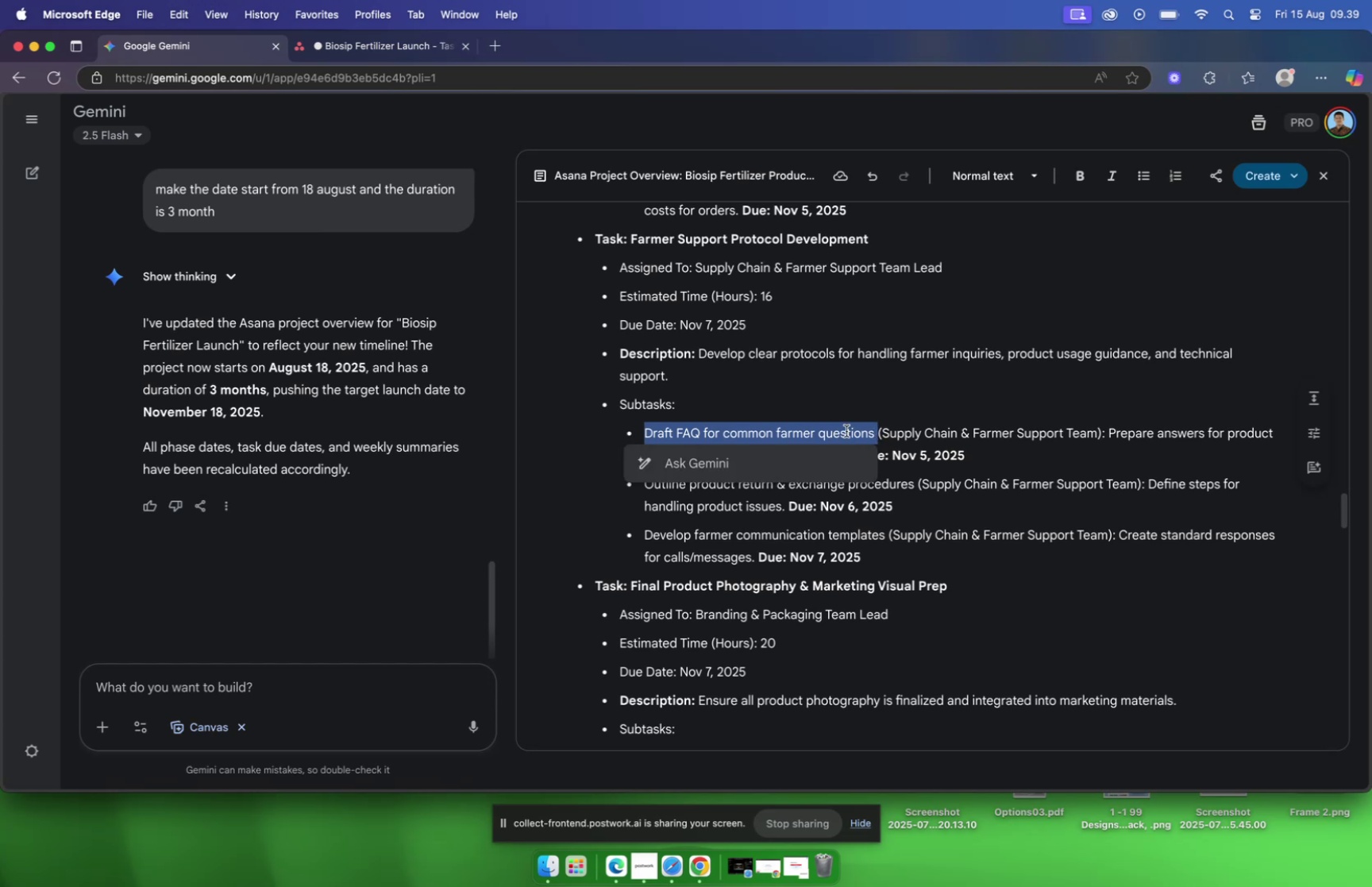 
right_click([846, 430])
 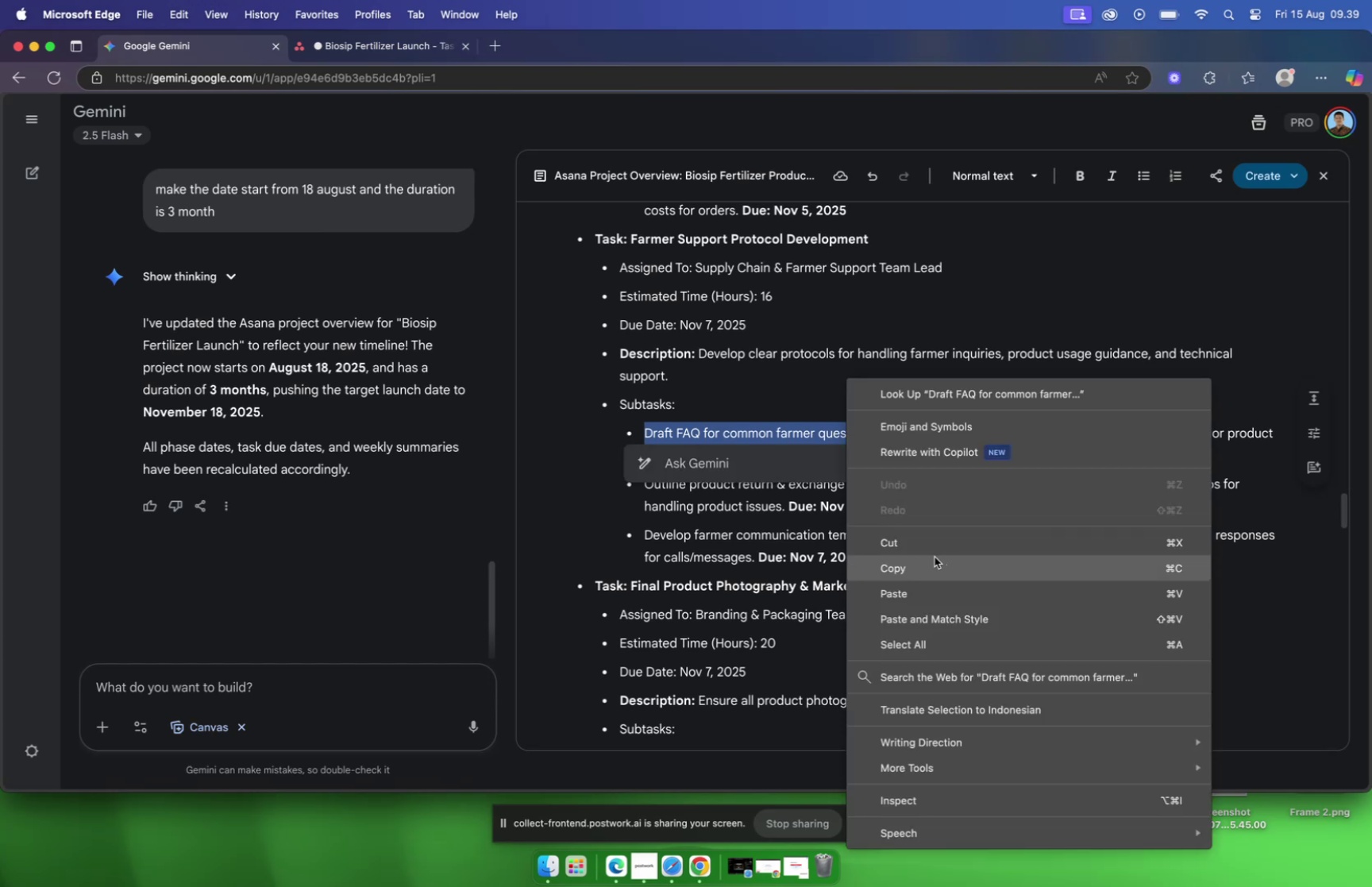 
left_click([935, 556])
 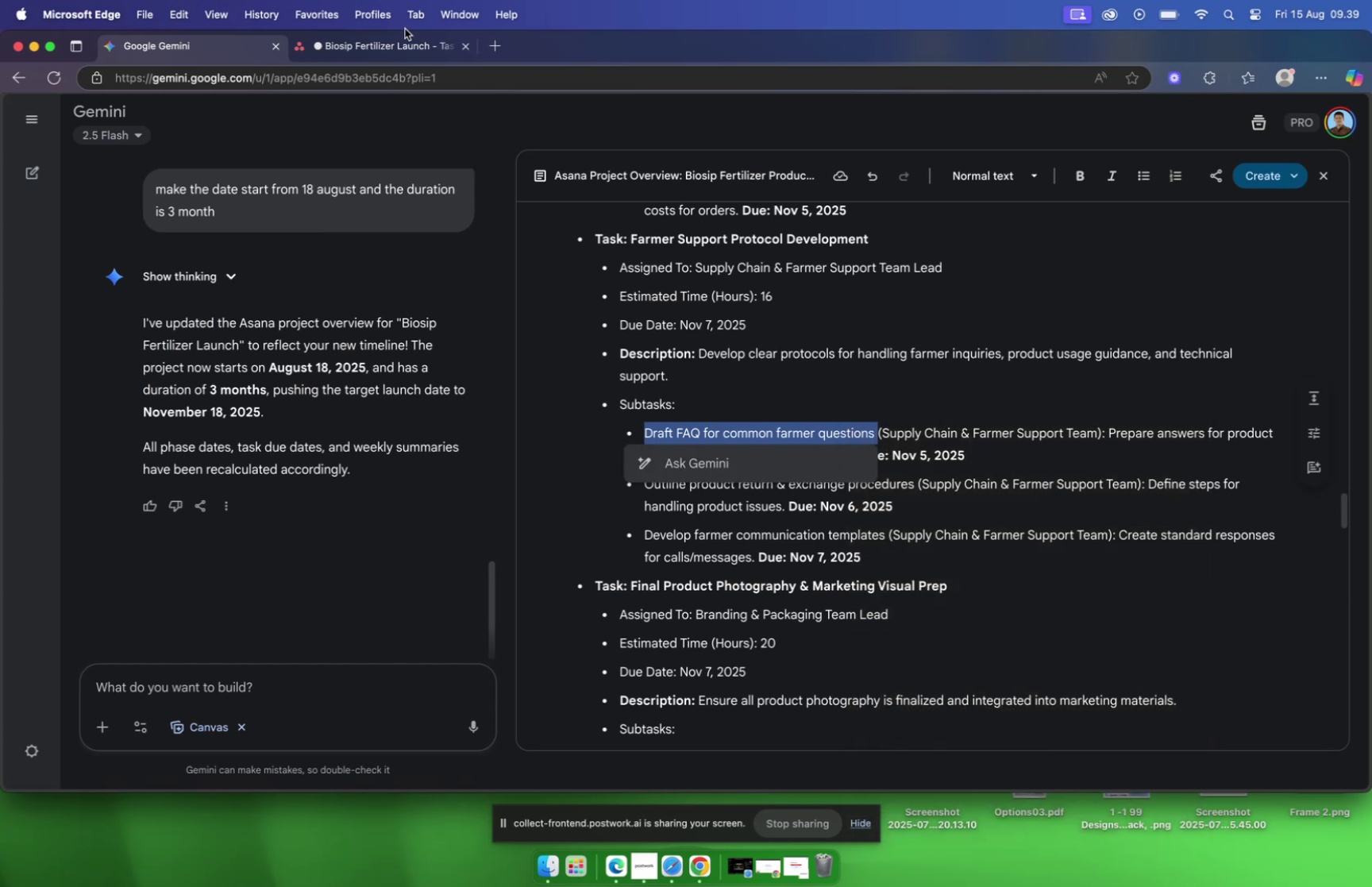 
left_click([405, 42])
 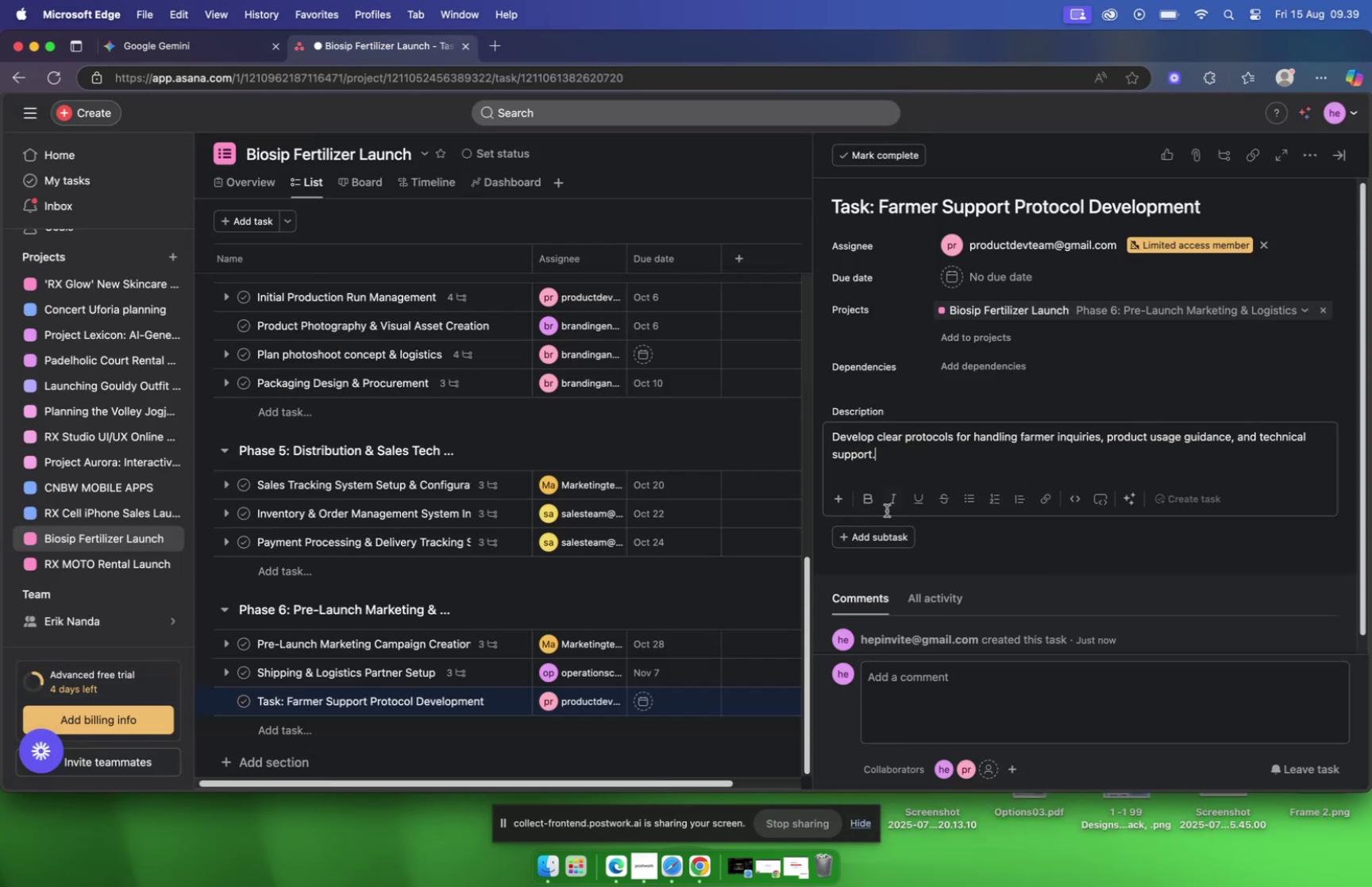 
left_click([849, 535])
 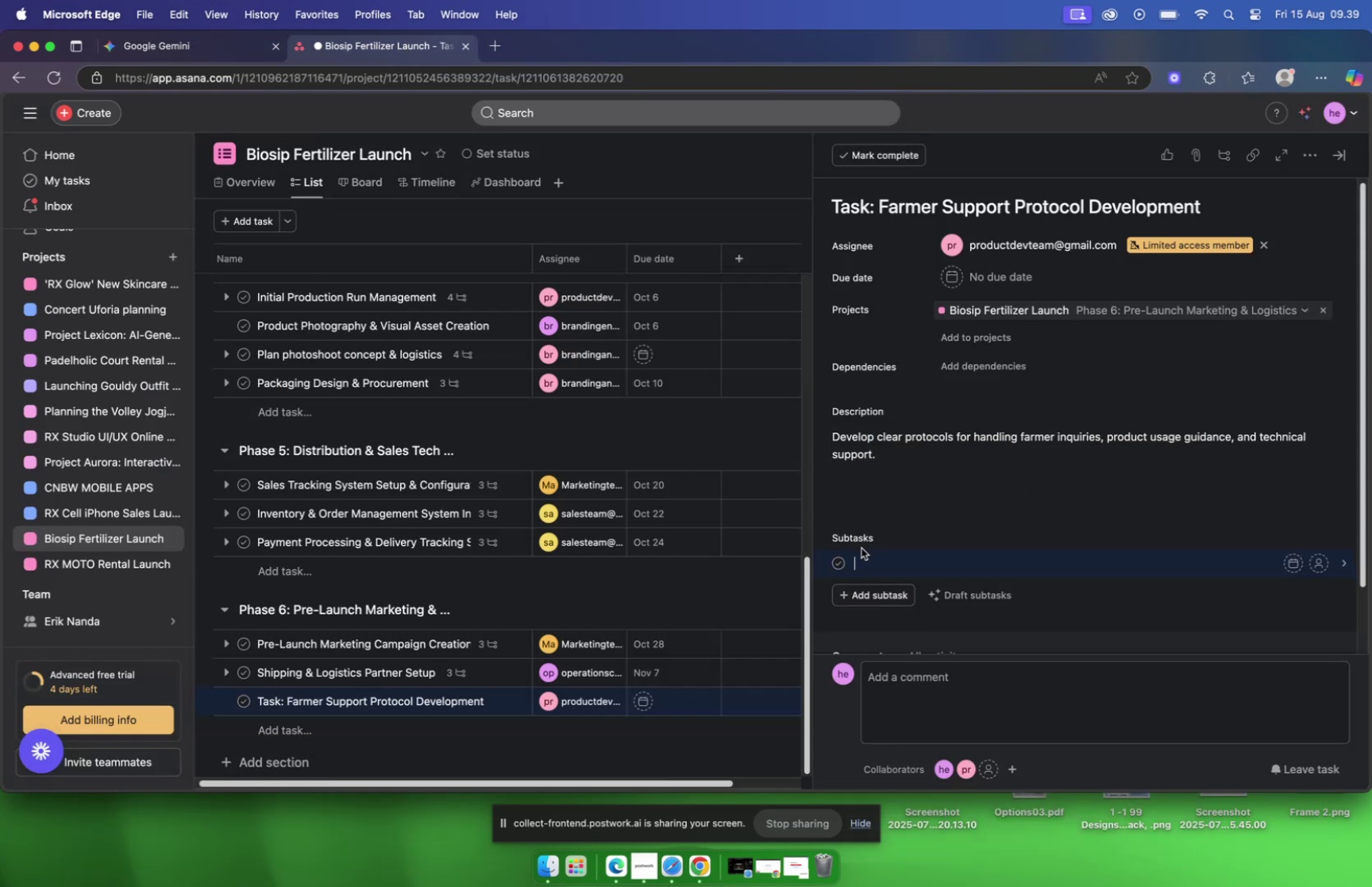 
mouse_move([879, 536])
 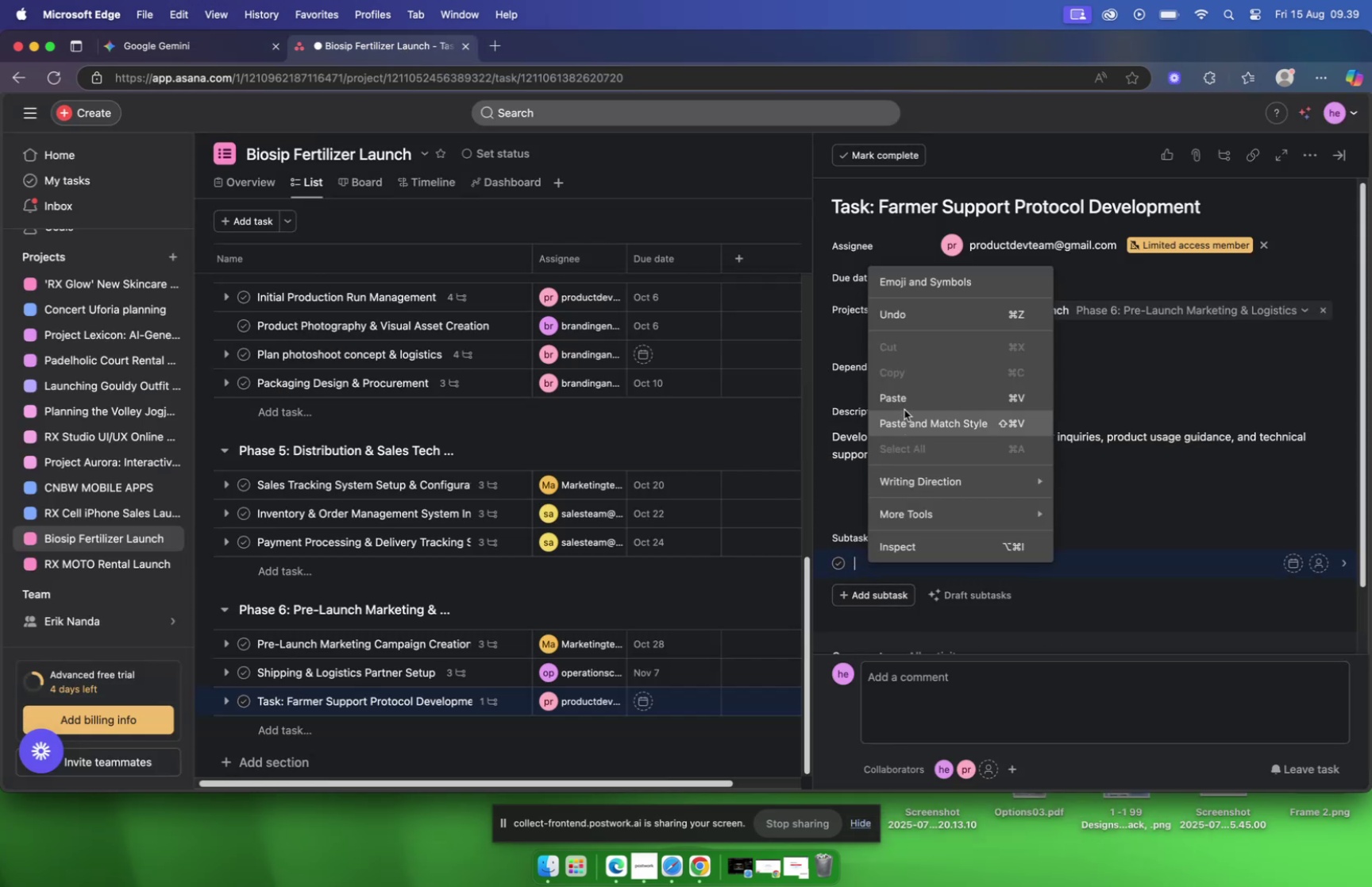 
left_click([904, 394])
 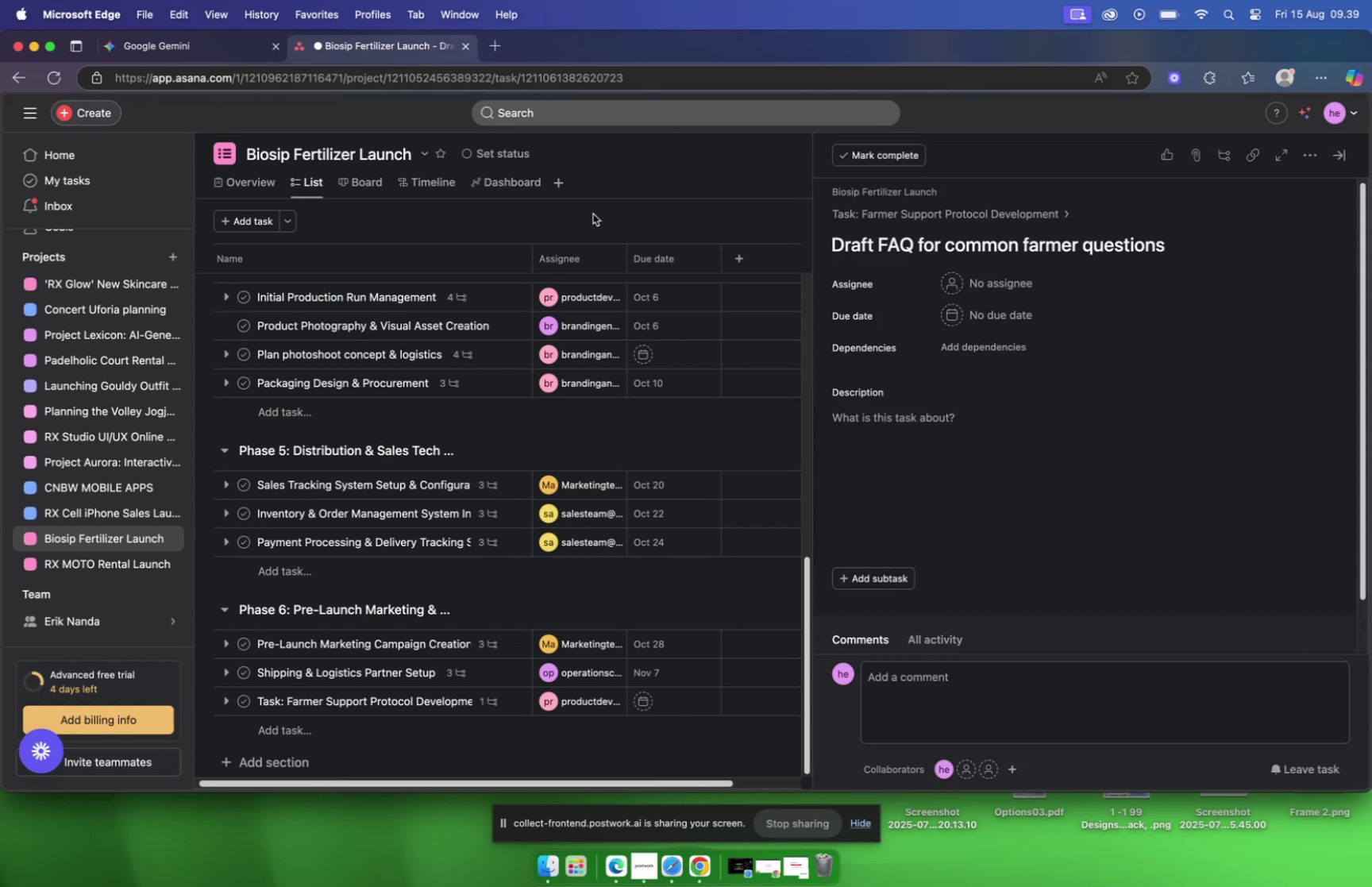 
left_click([225, 45])
 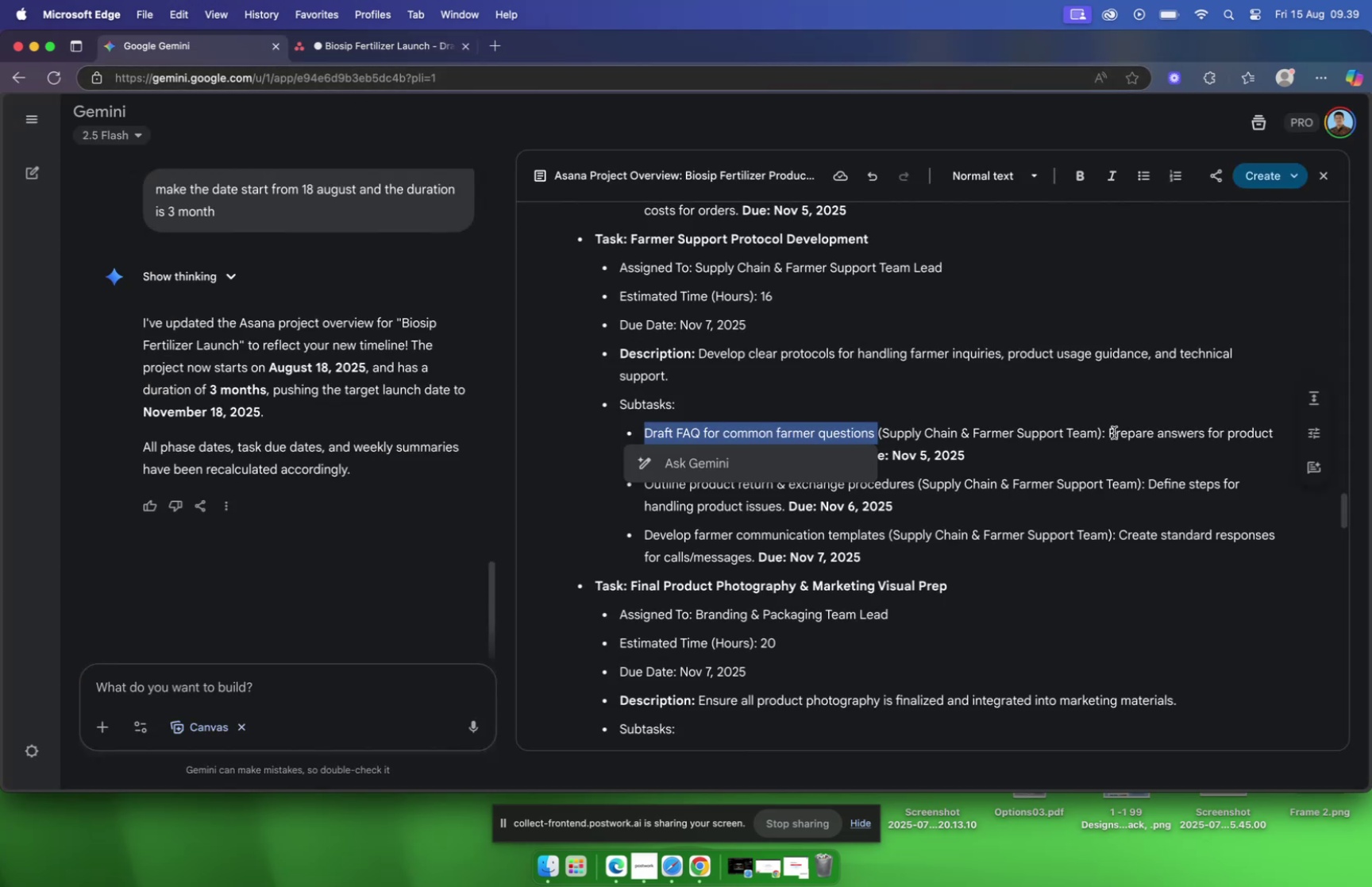 
left_click_drag(start_coordinate=[1110, 431], to_coordinate=[858, 460])
 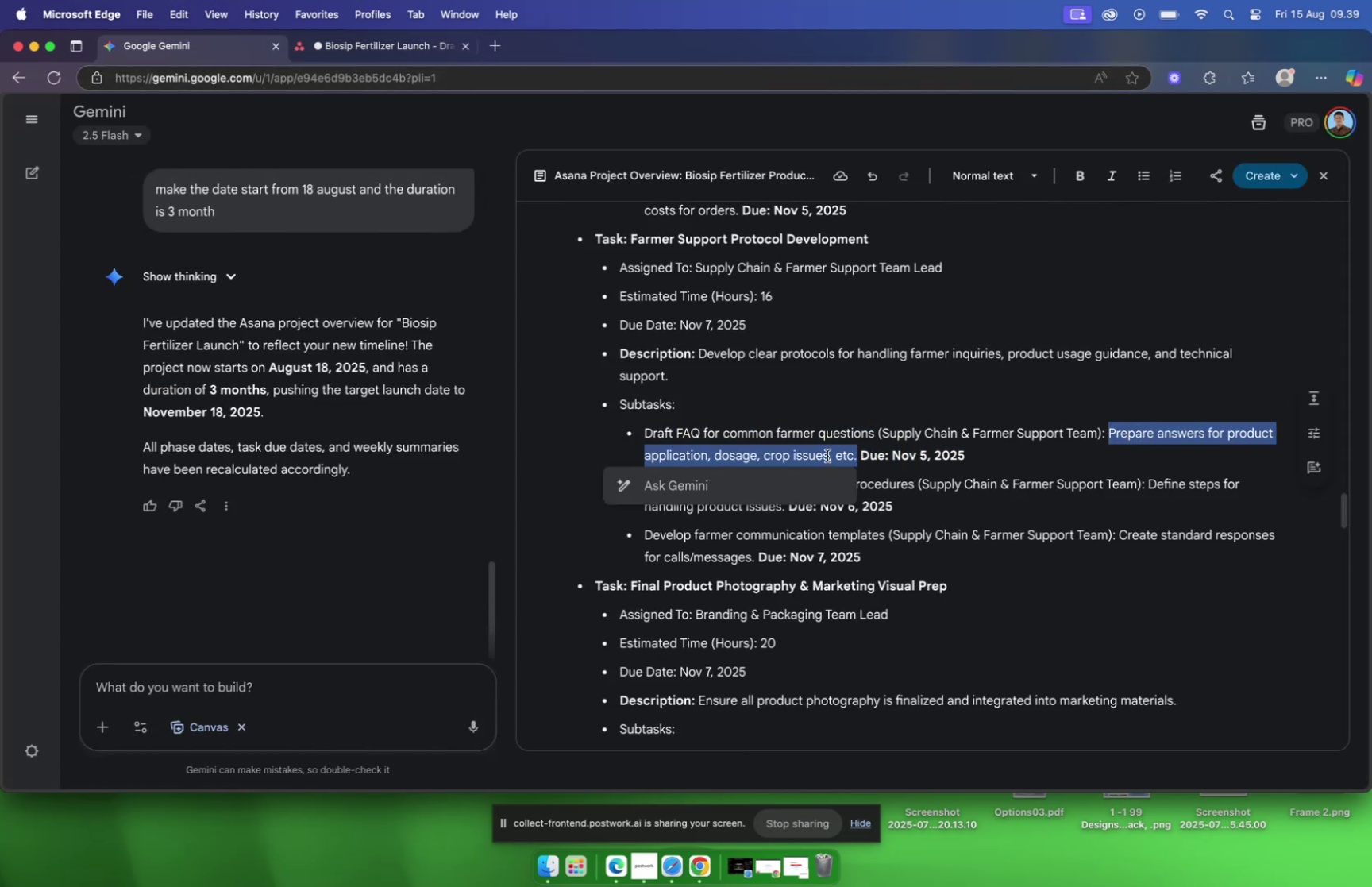 
right_click([827, 455])
 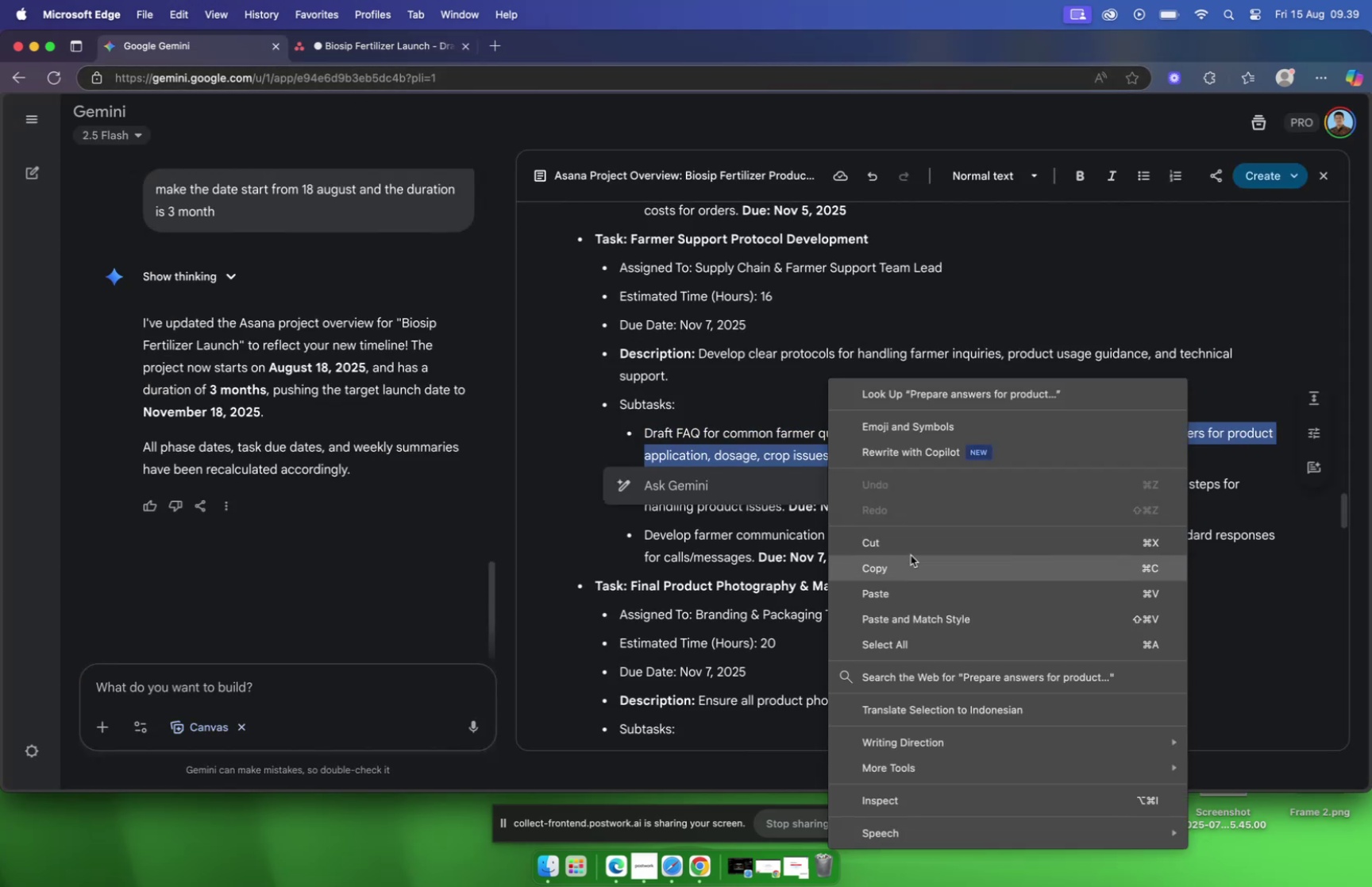 
left_click([911, 557])
 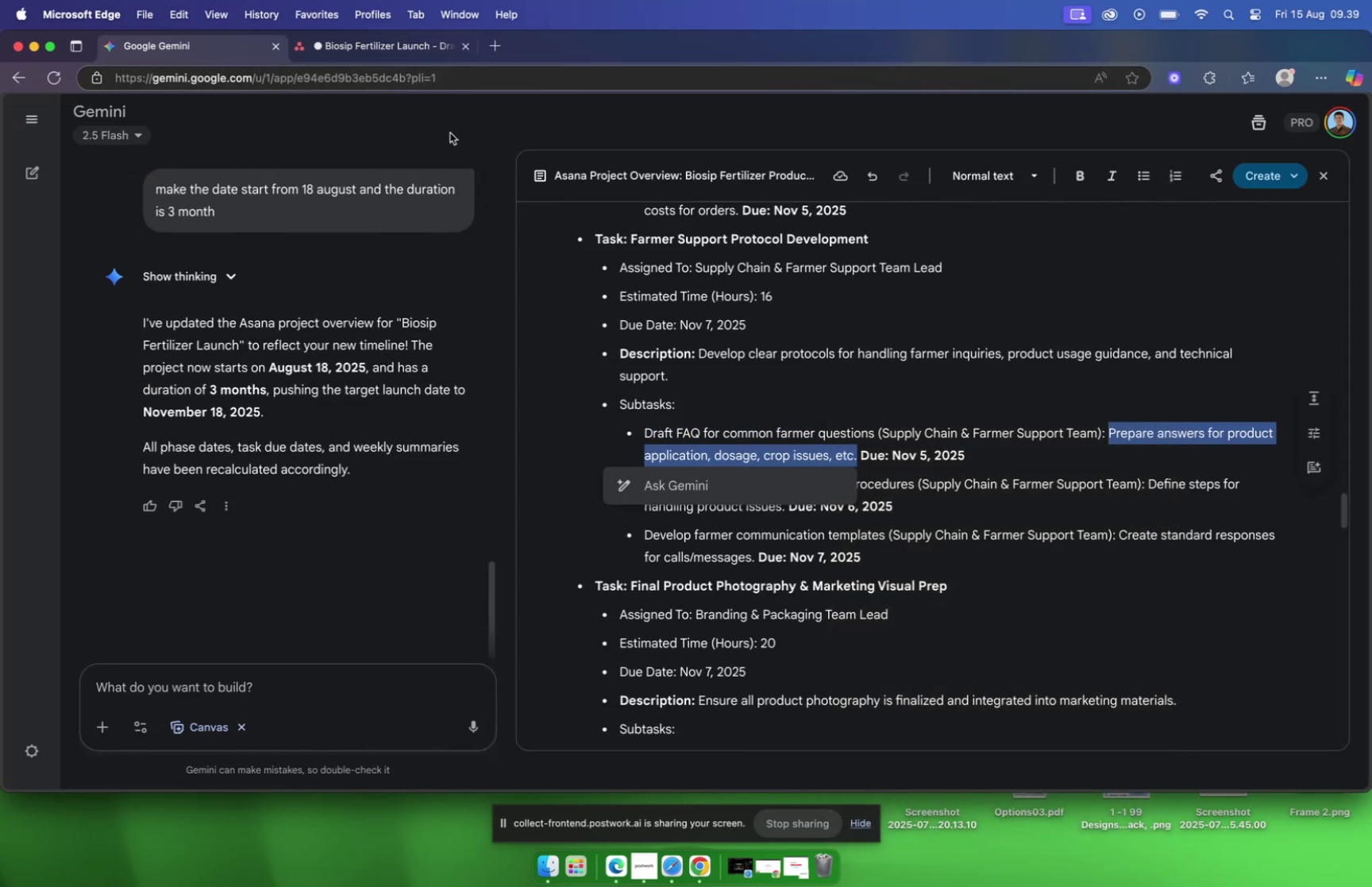 
left_click([378, 46])
 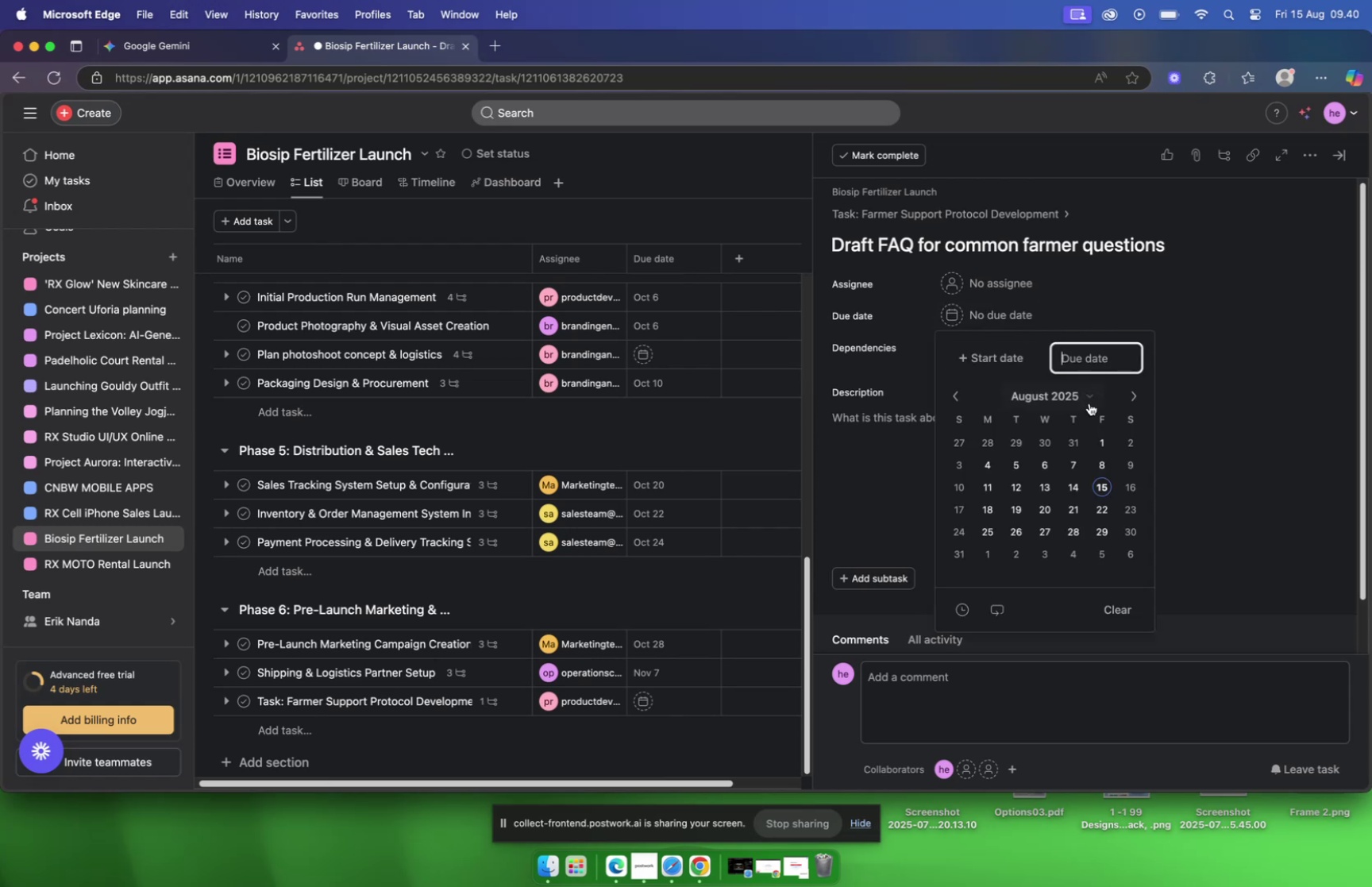 
double_click([1131, 401])
 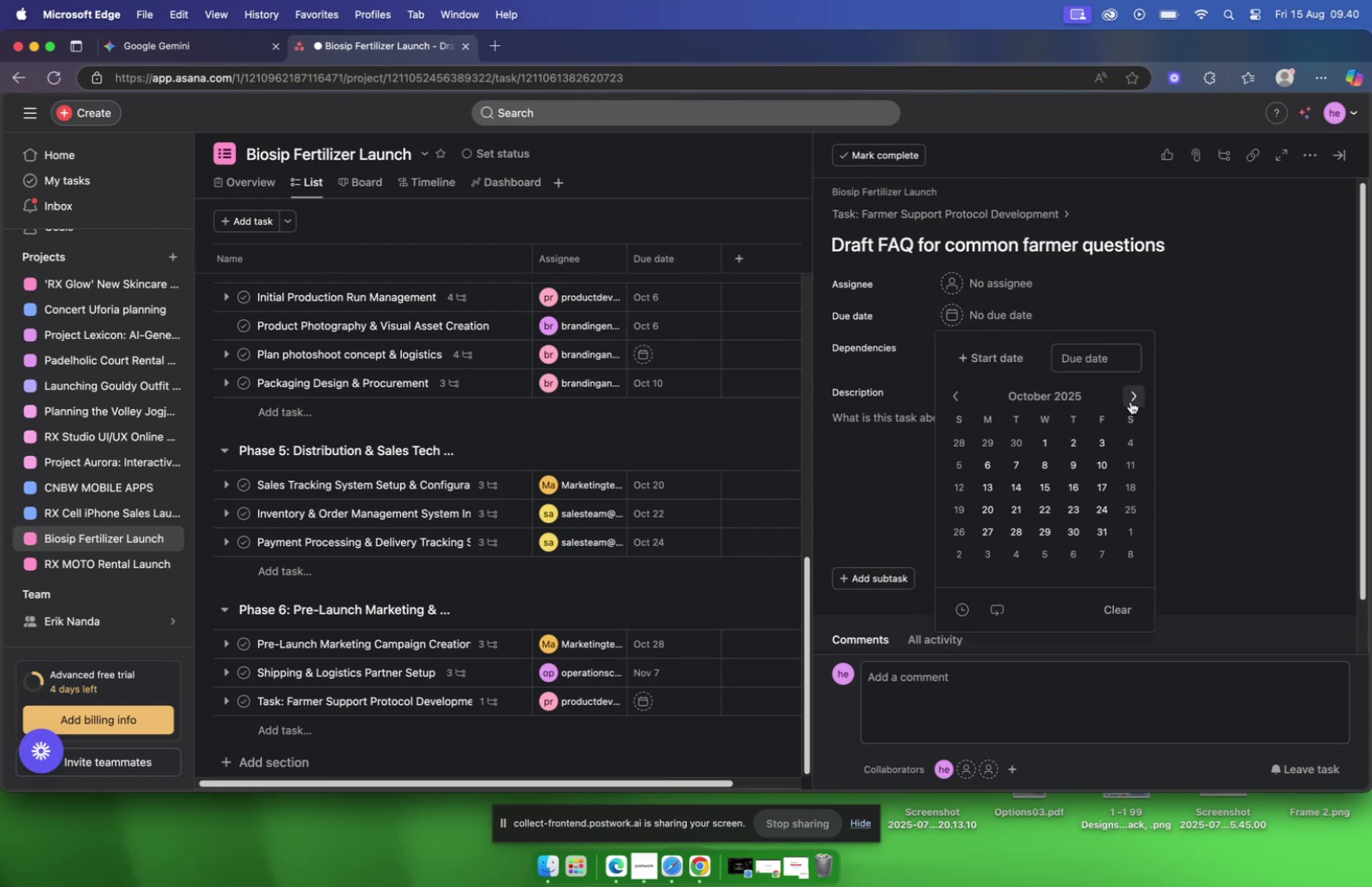 
triple_click([1131, 401])
 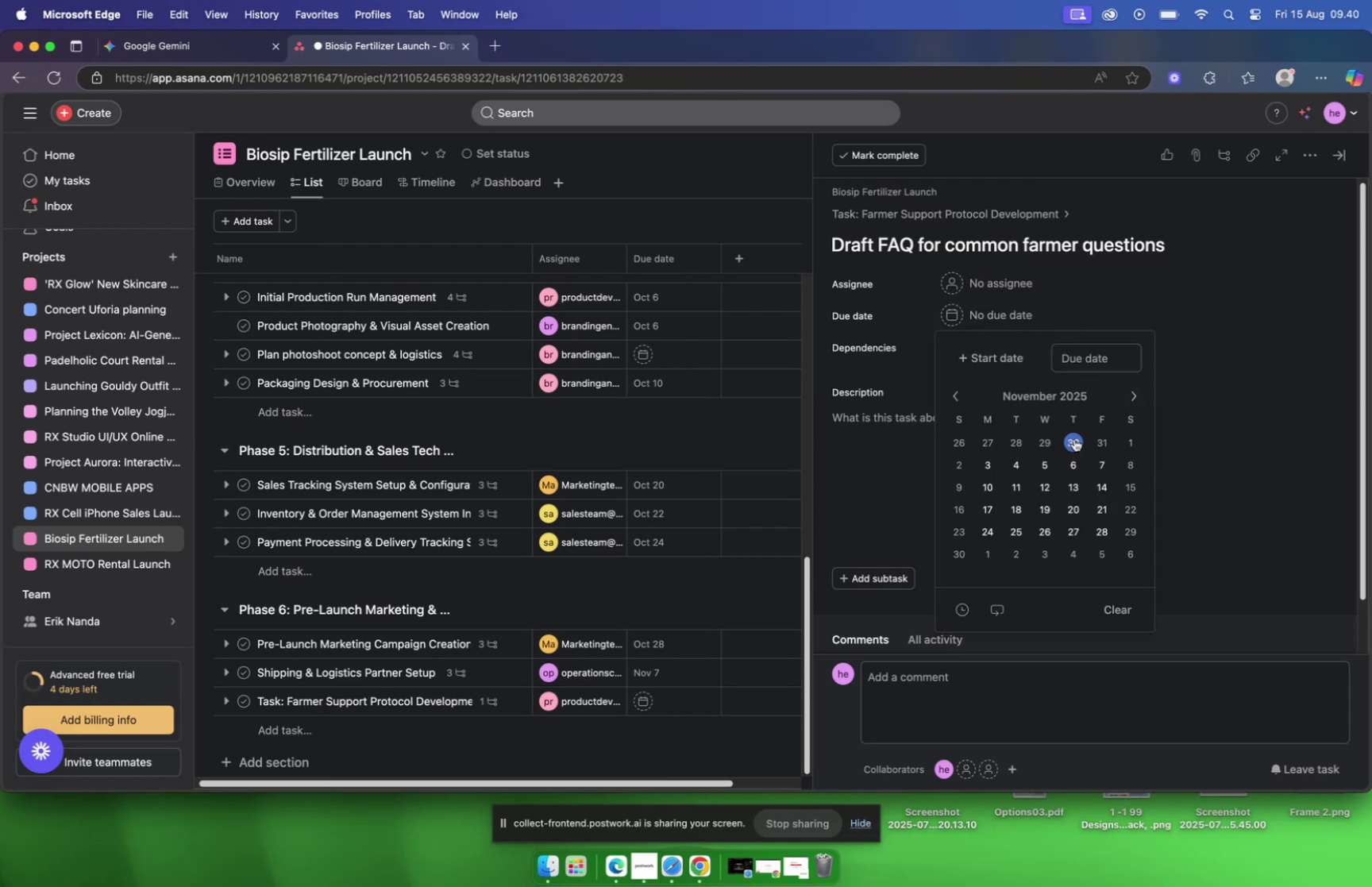 
left_click([1046, 464])
 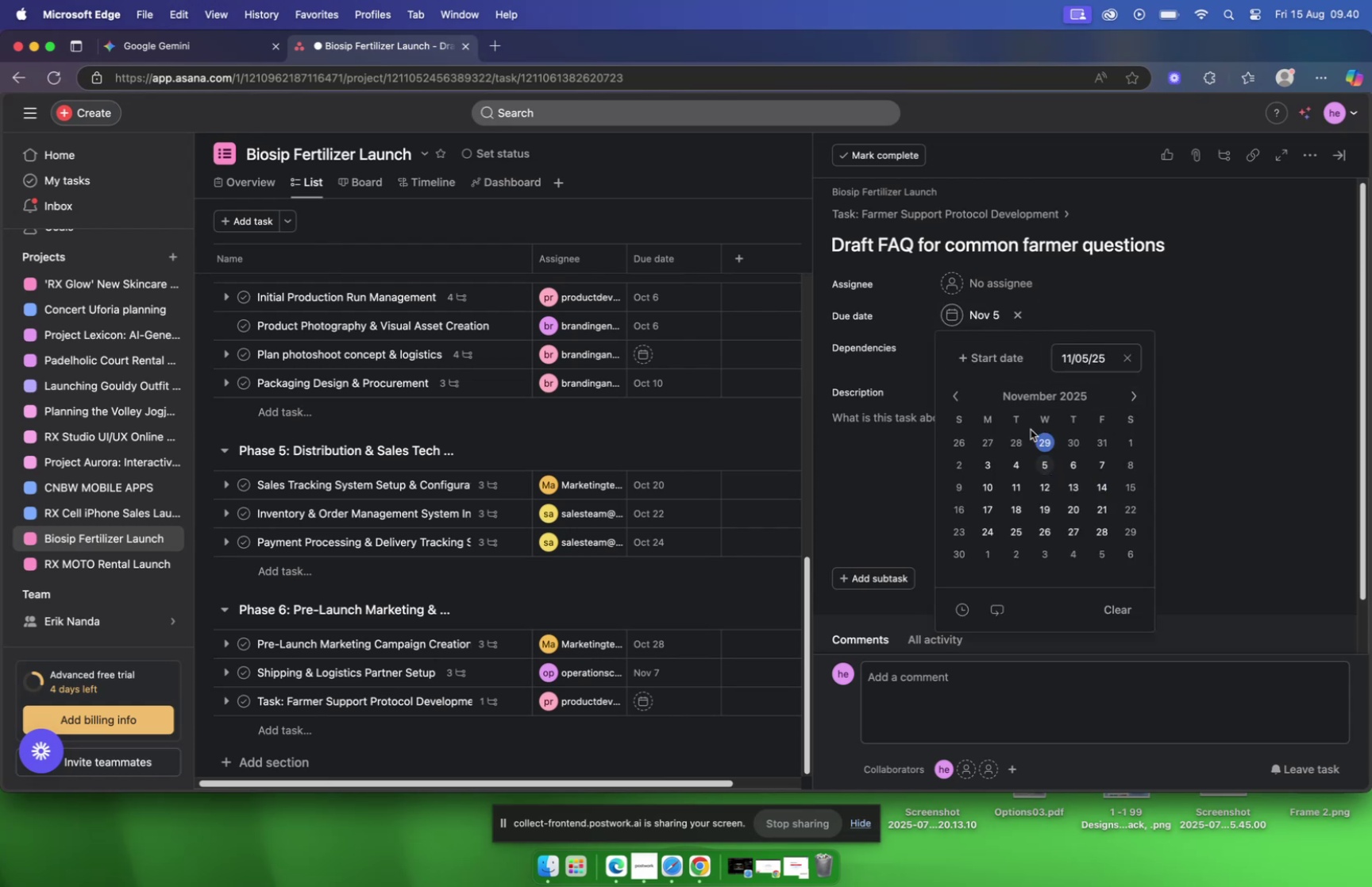 
mouse_move([1005, 299])
 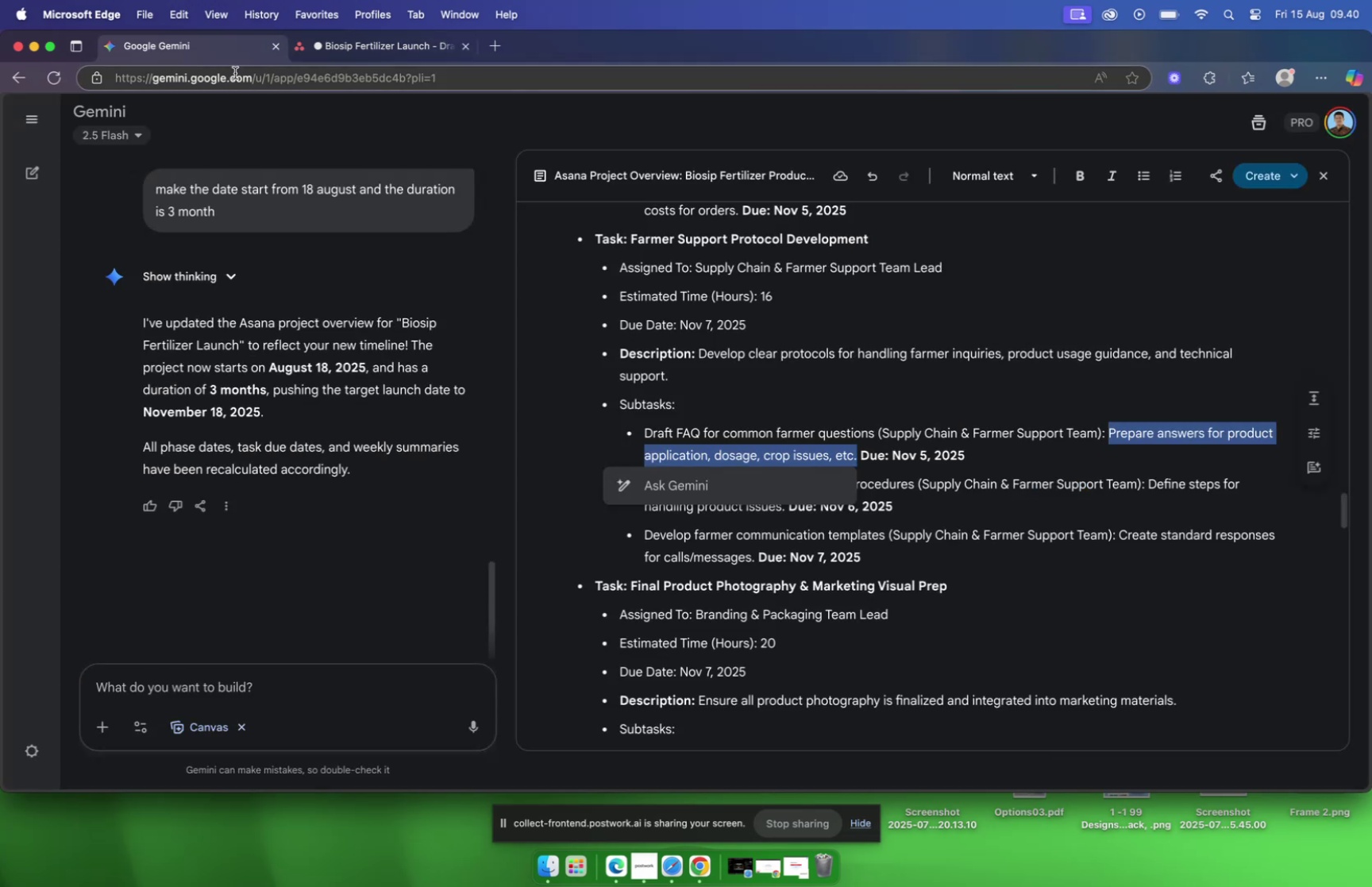 
scroll: coordinate [242, 76], scroll_direction: down, amount: 1.0
 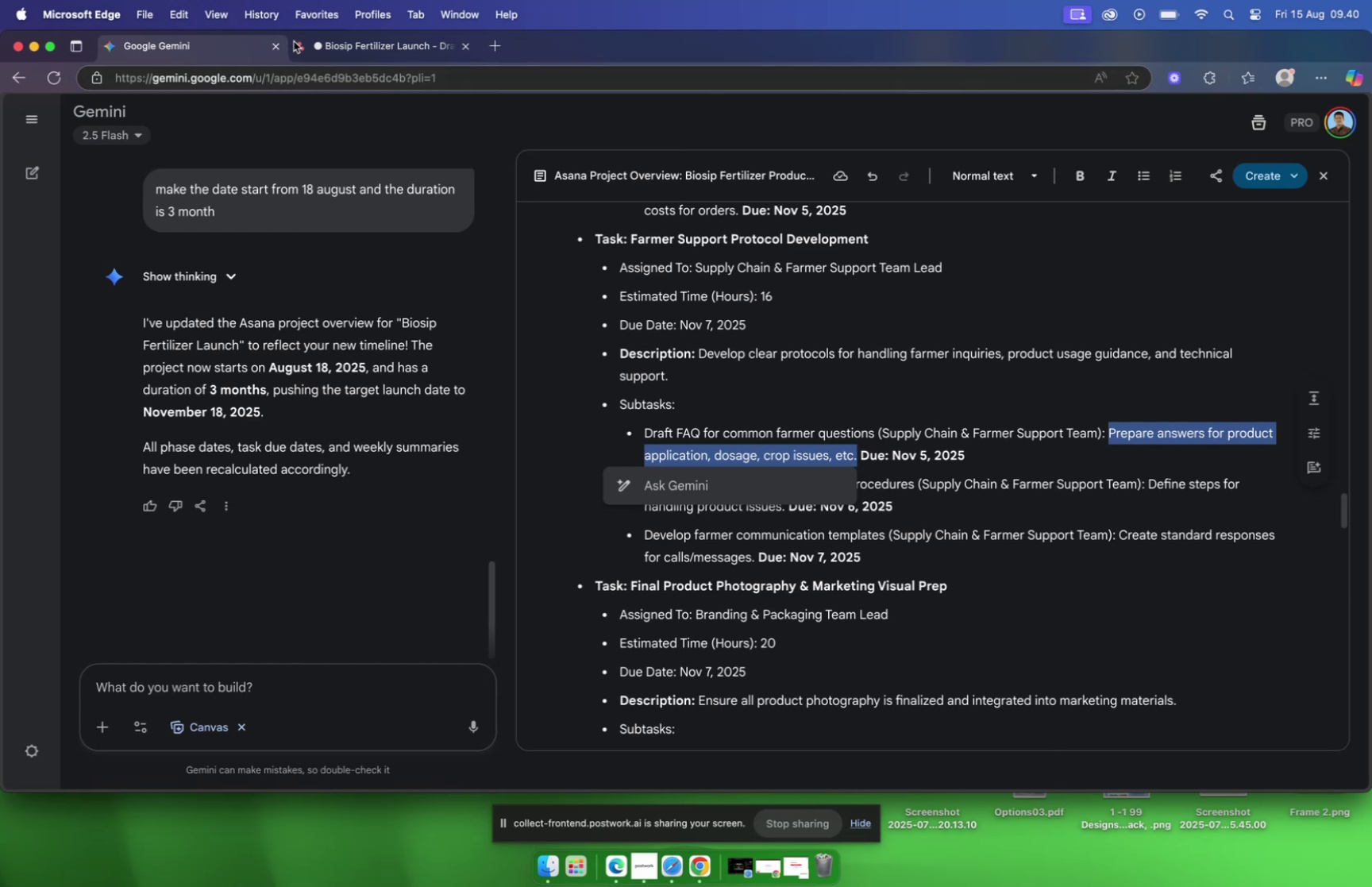 
left_click([361, 44])
 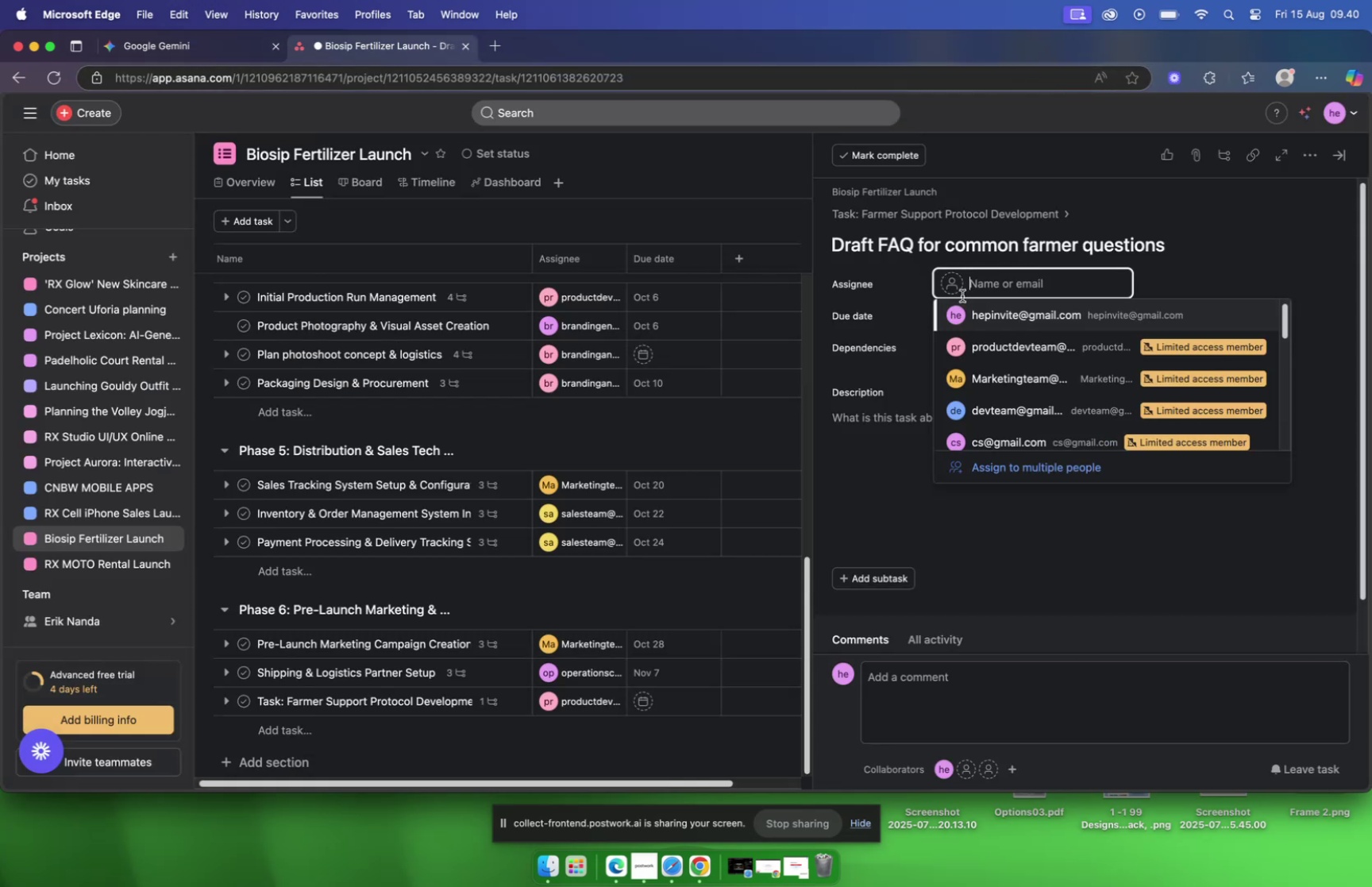 
type(pro)
 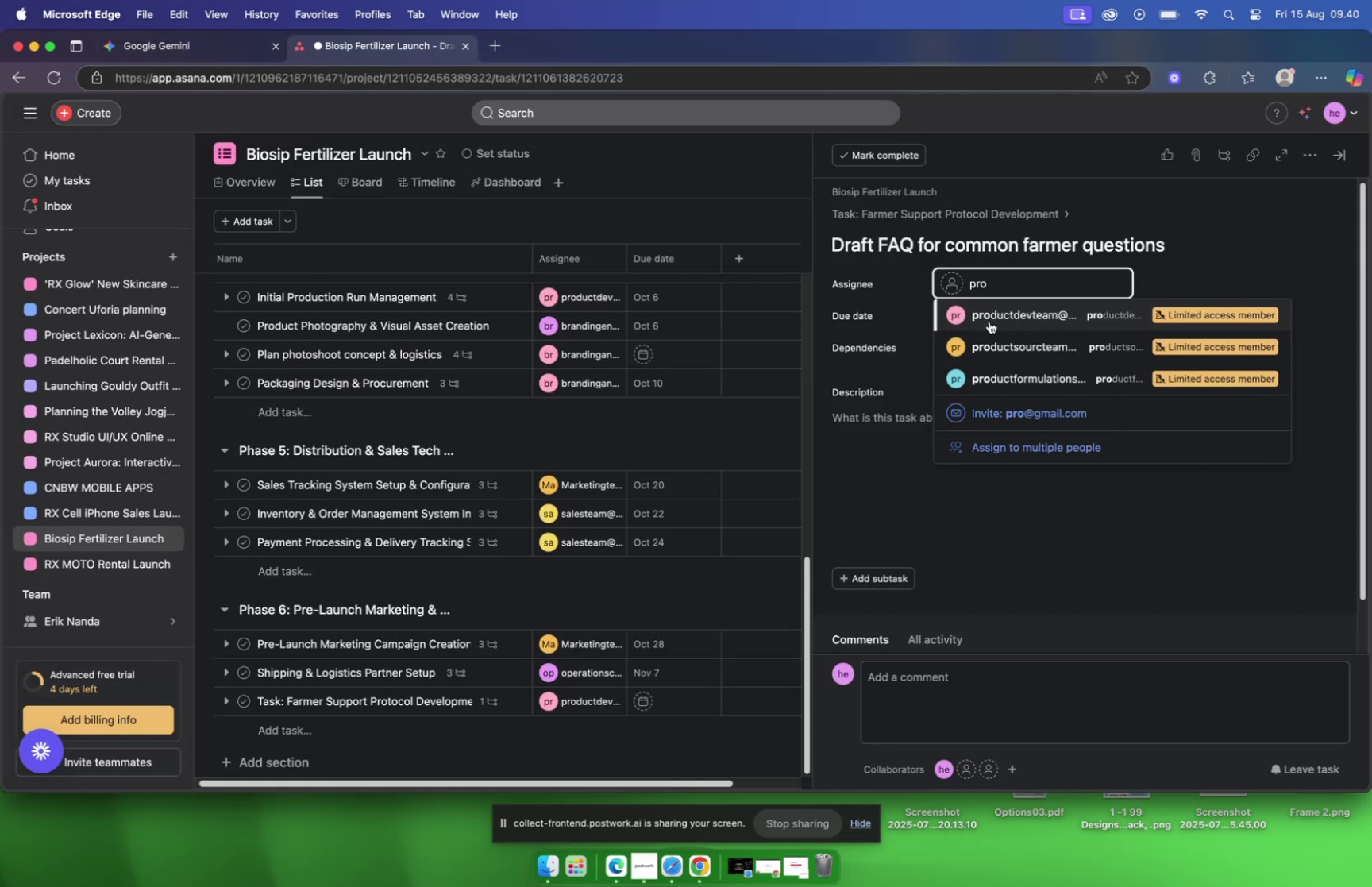 
left_click([1021, 318])
 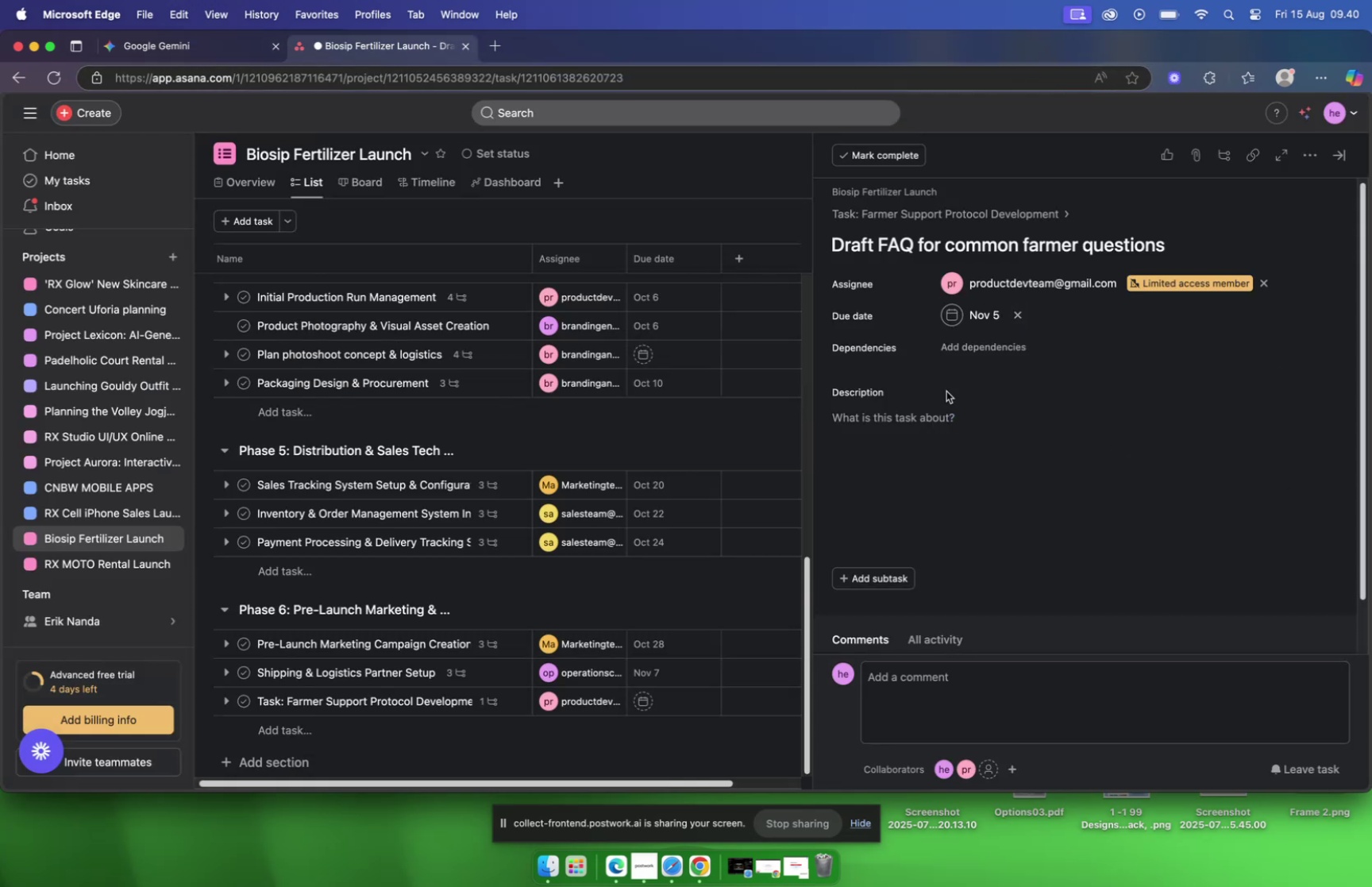 
left_click([904, 422])
 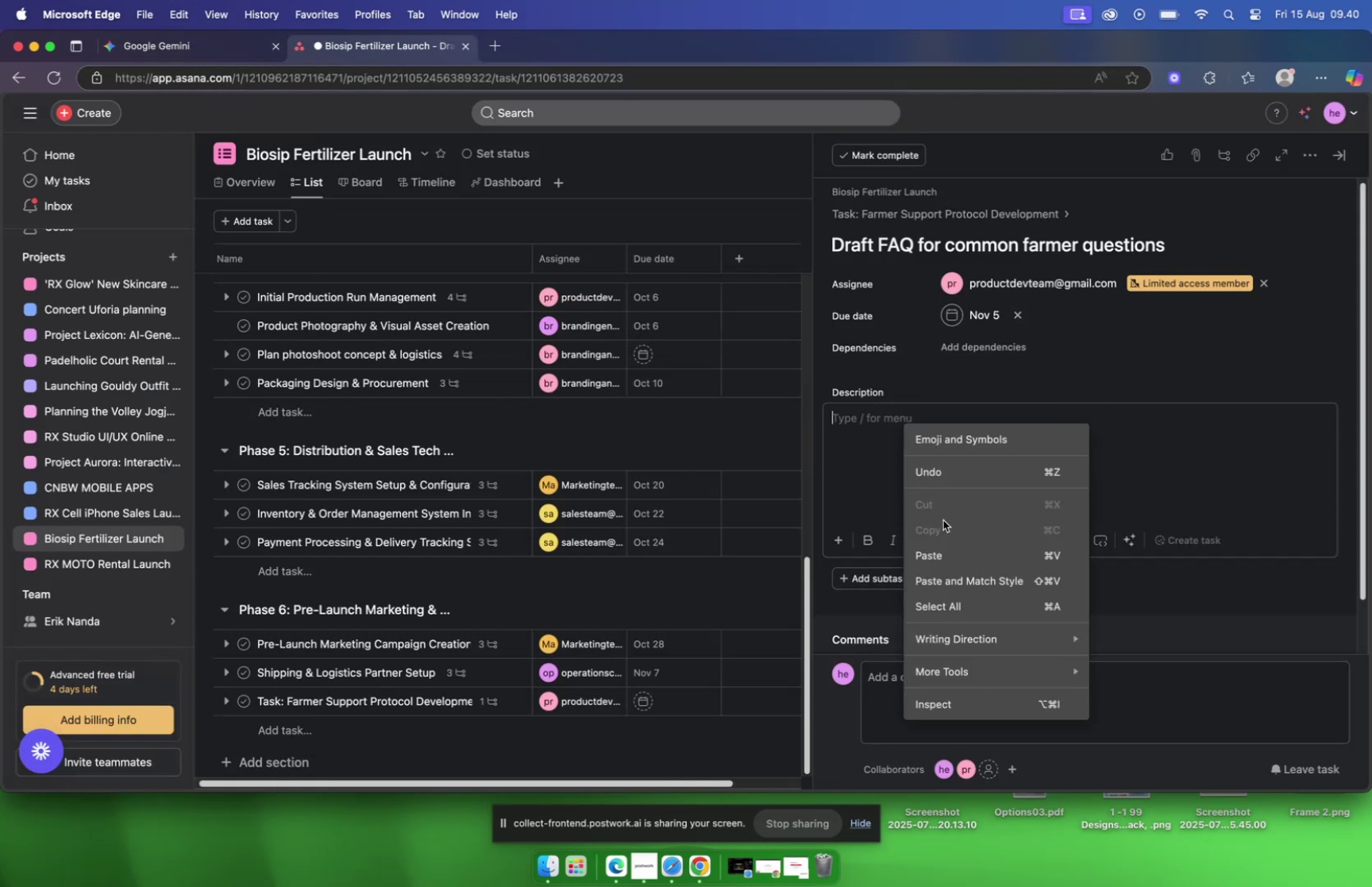 
left_click([946, 560])
 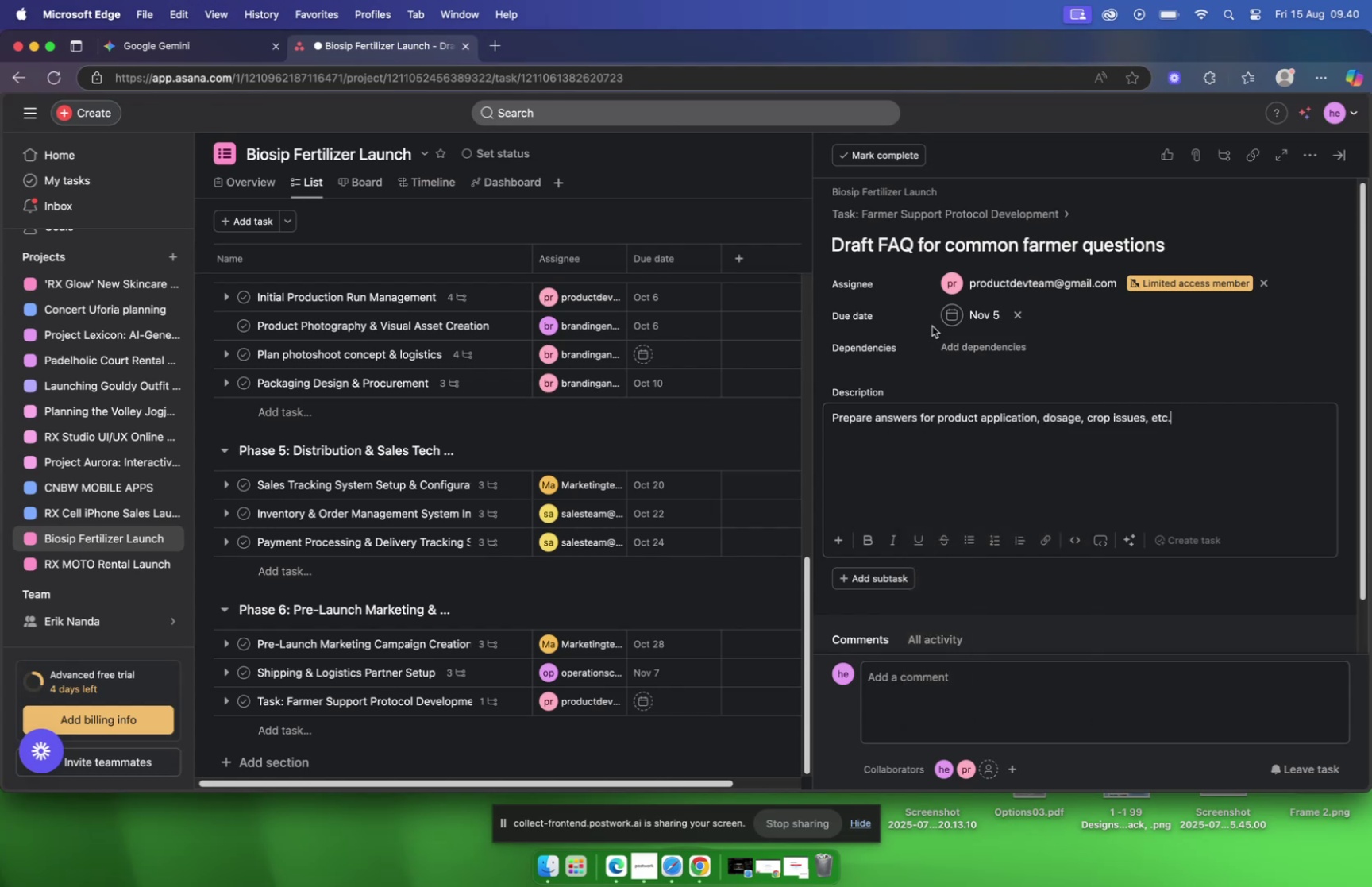 
left_click([896, 219])
 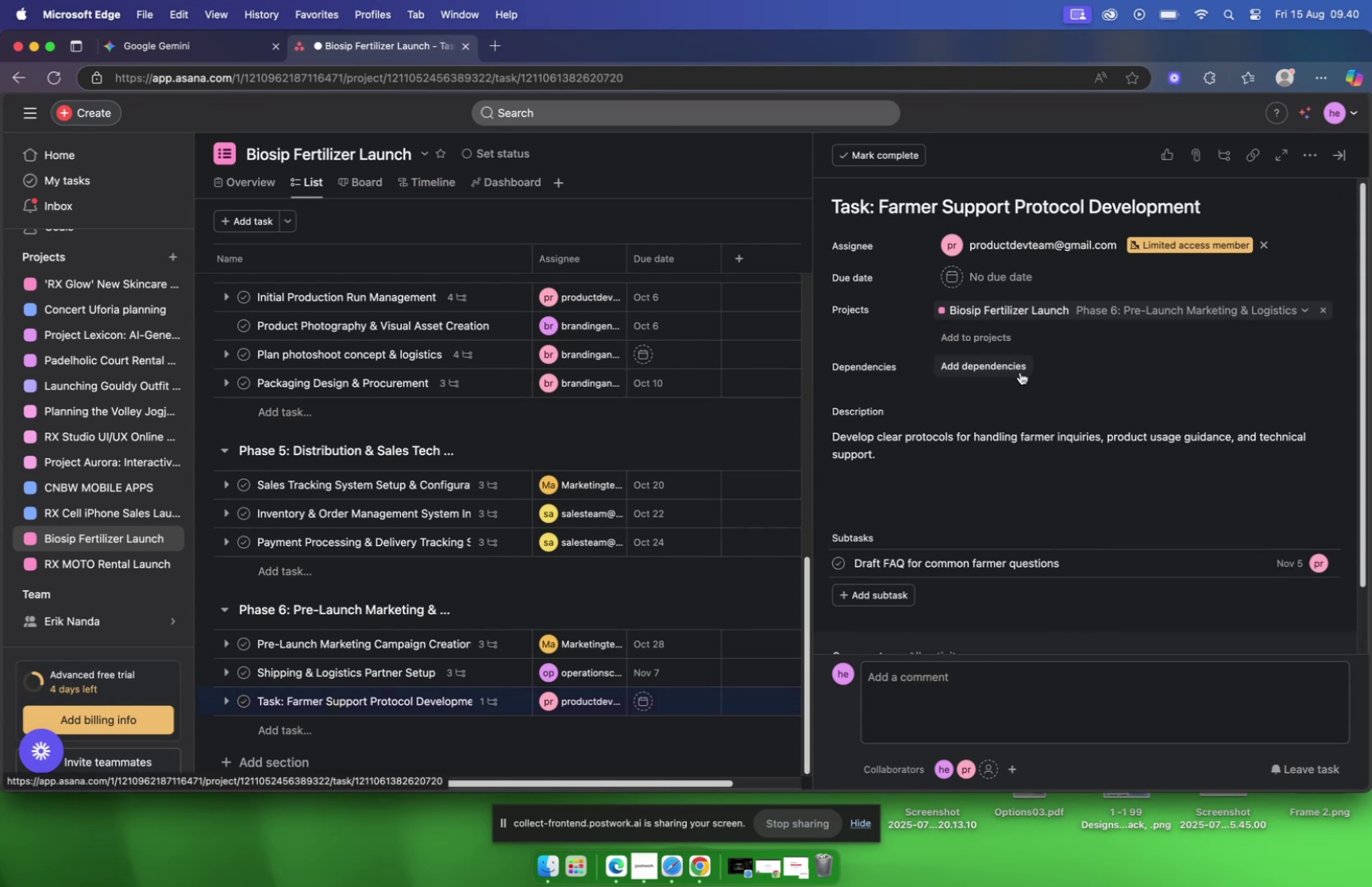 
scroll: coordinate [1000, 411], scroll_direction: down, amount: 11.0
 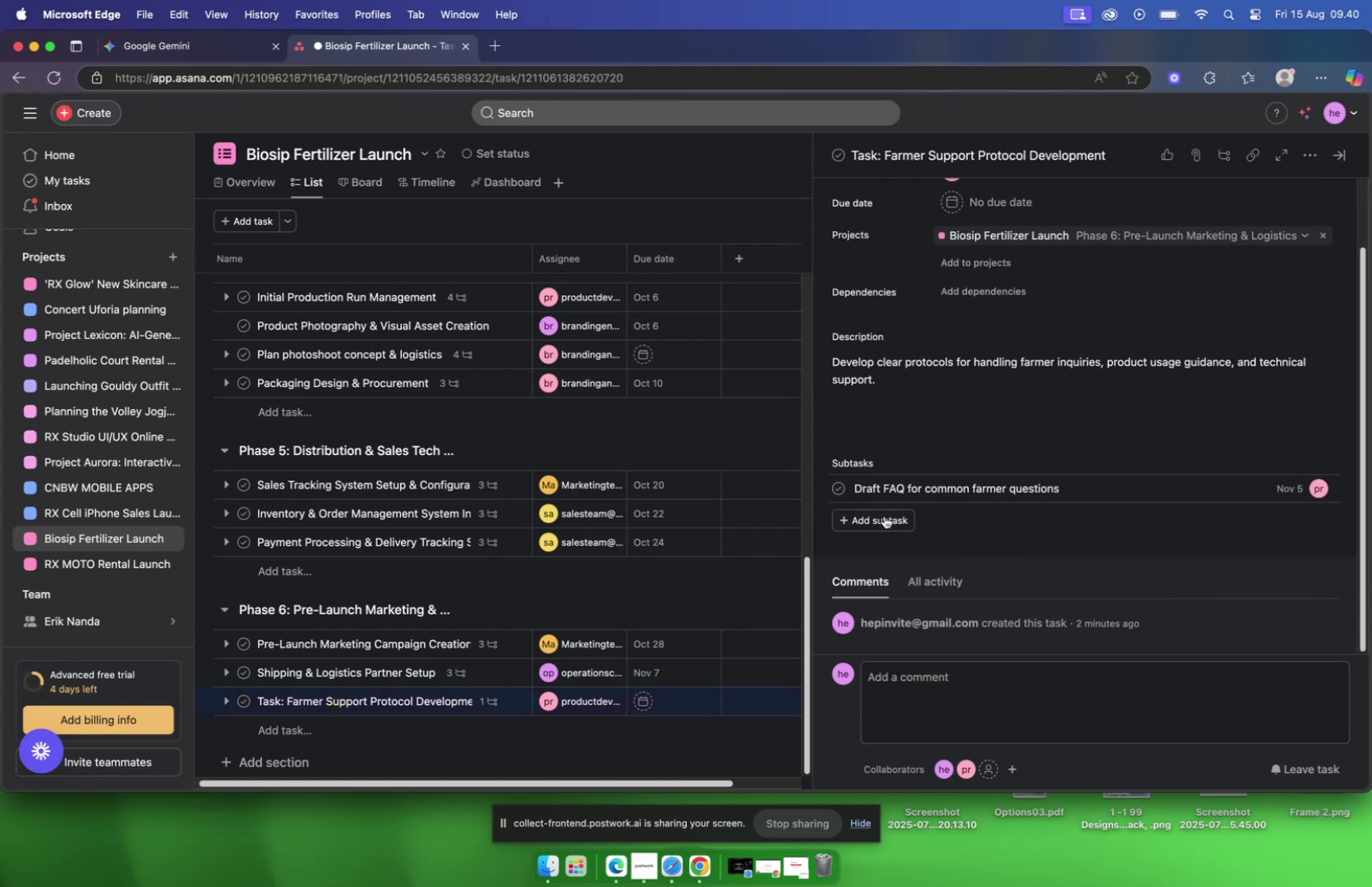 
left_click([883, 517])
 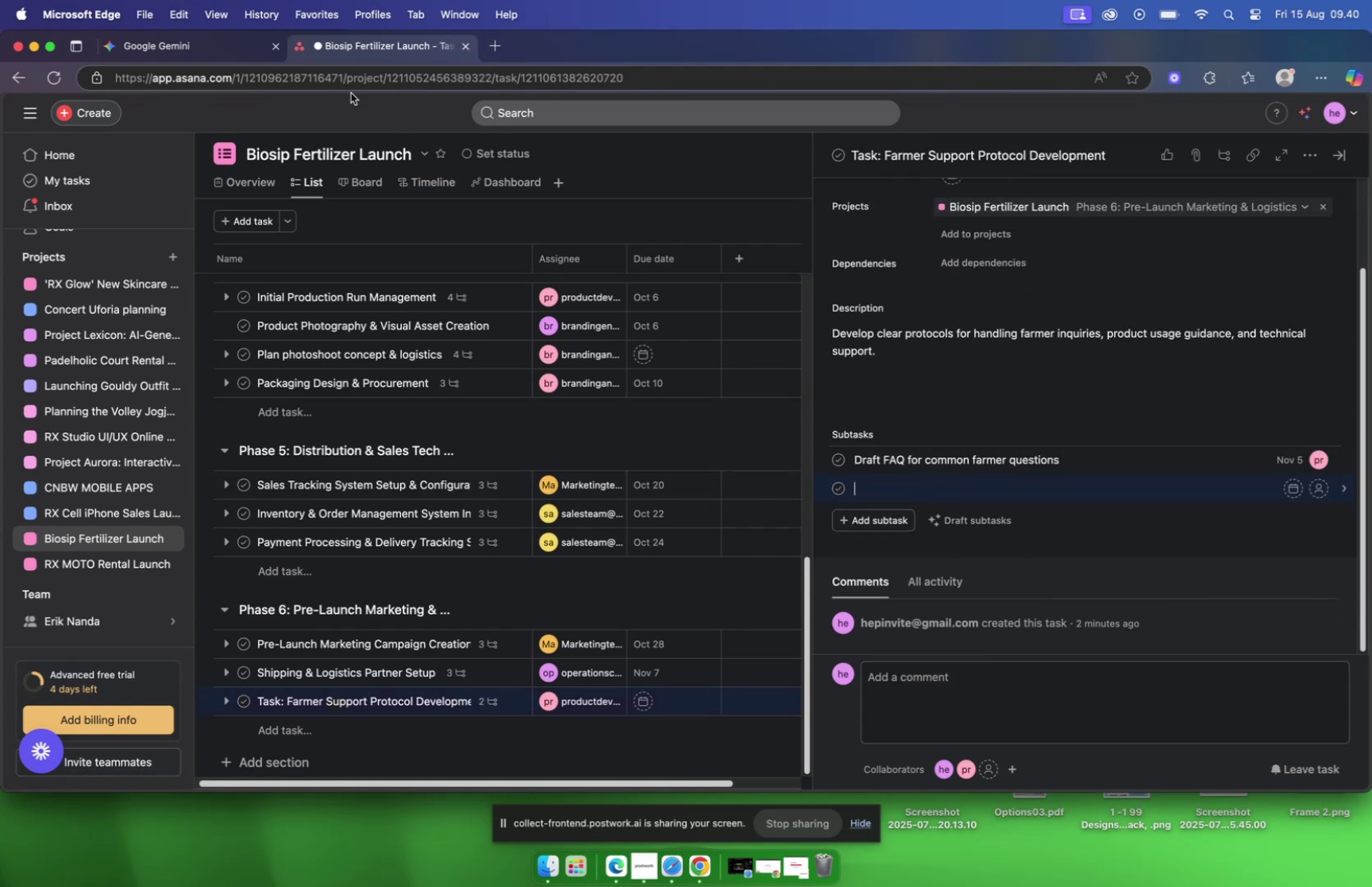 
left_click([206, 50])
 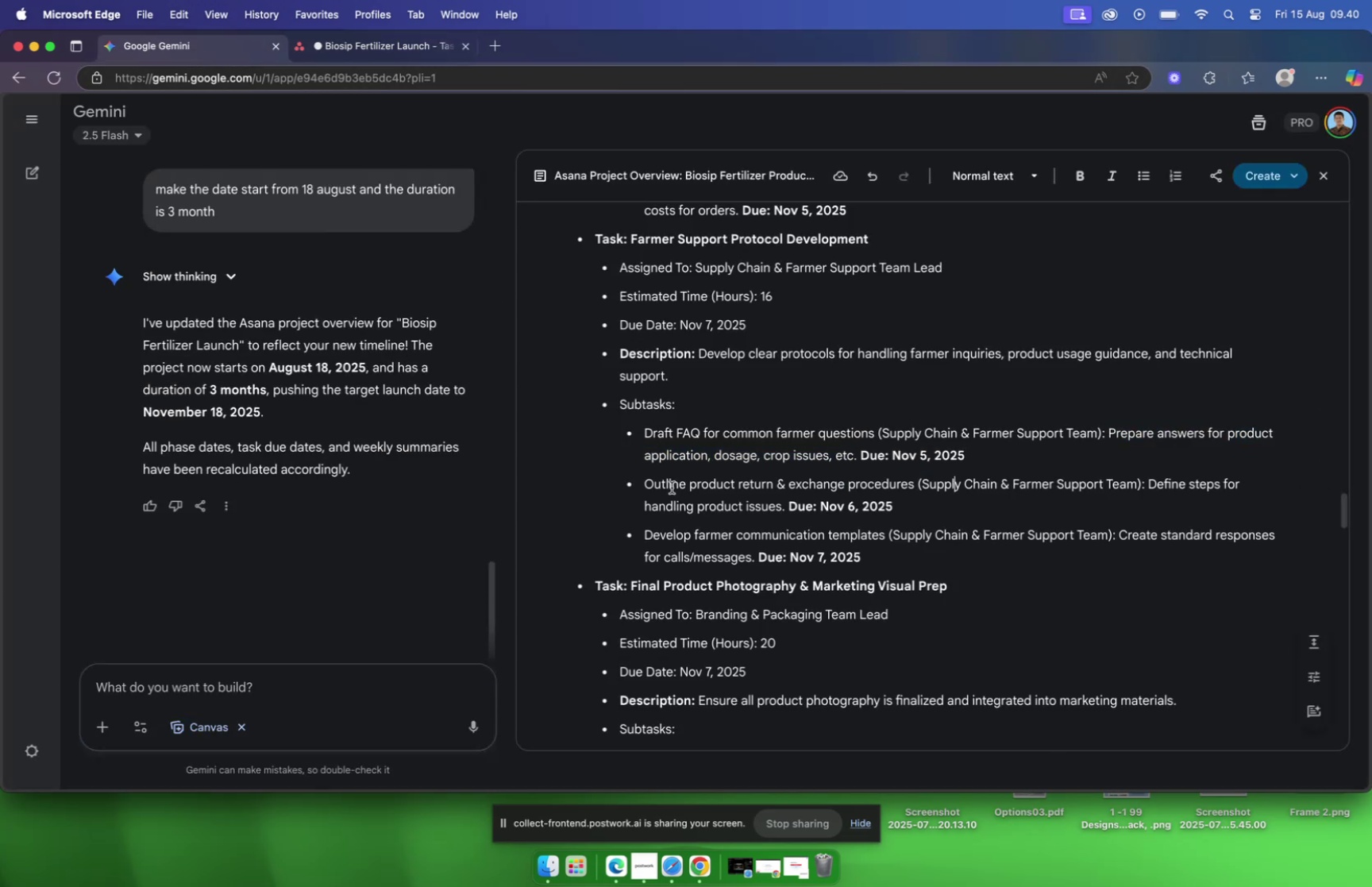 
left_click_drag(start_coordinate=[646, 480], to_coordinate=[915, 488])
 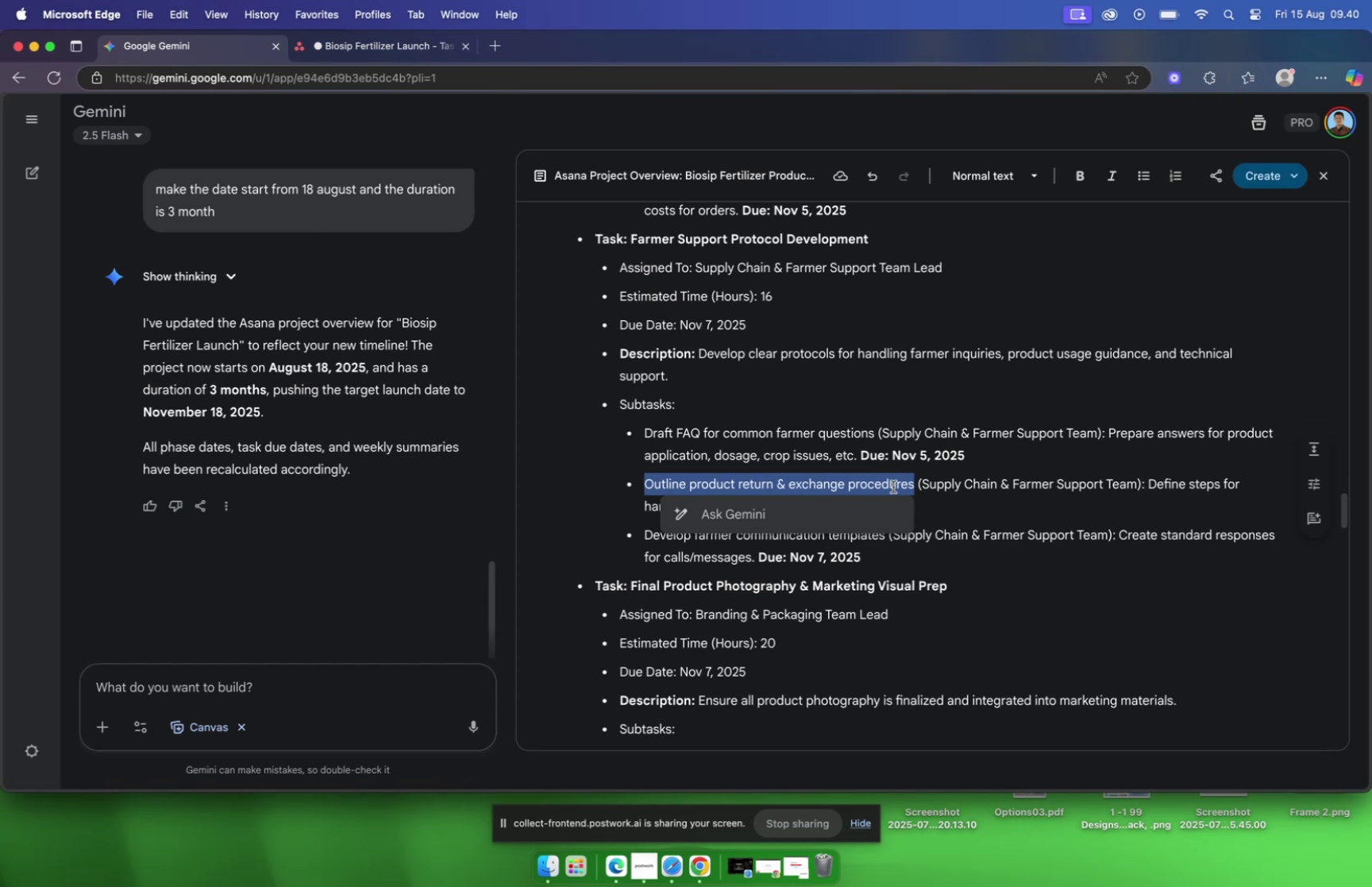 
right_click([893, 486])
 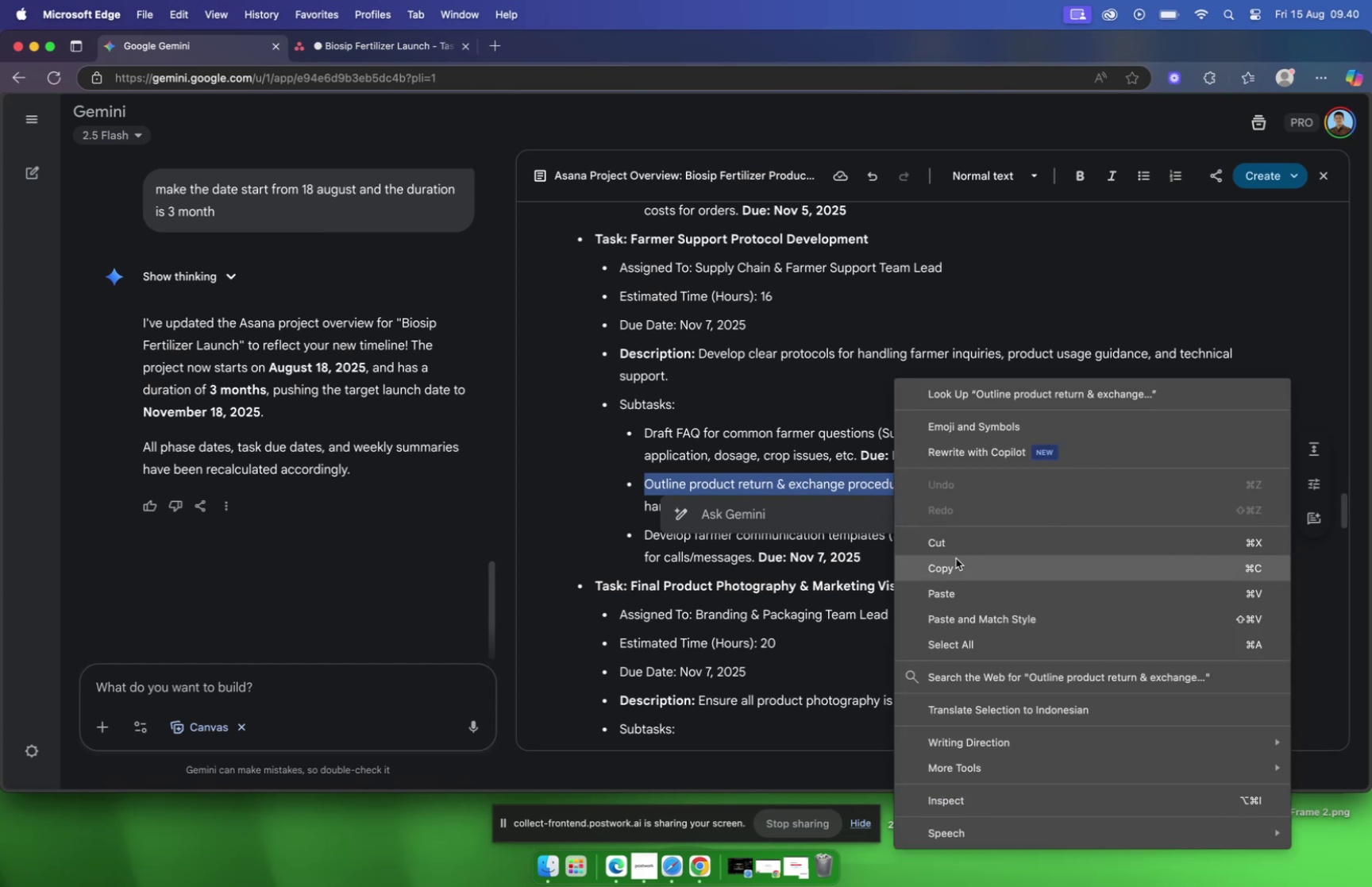 
left_click([957, 561])
 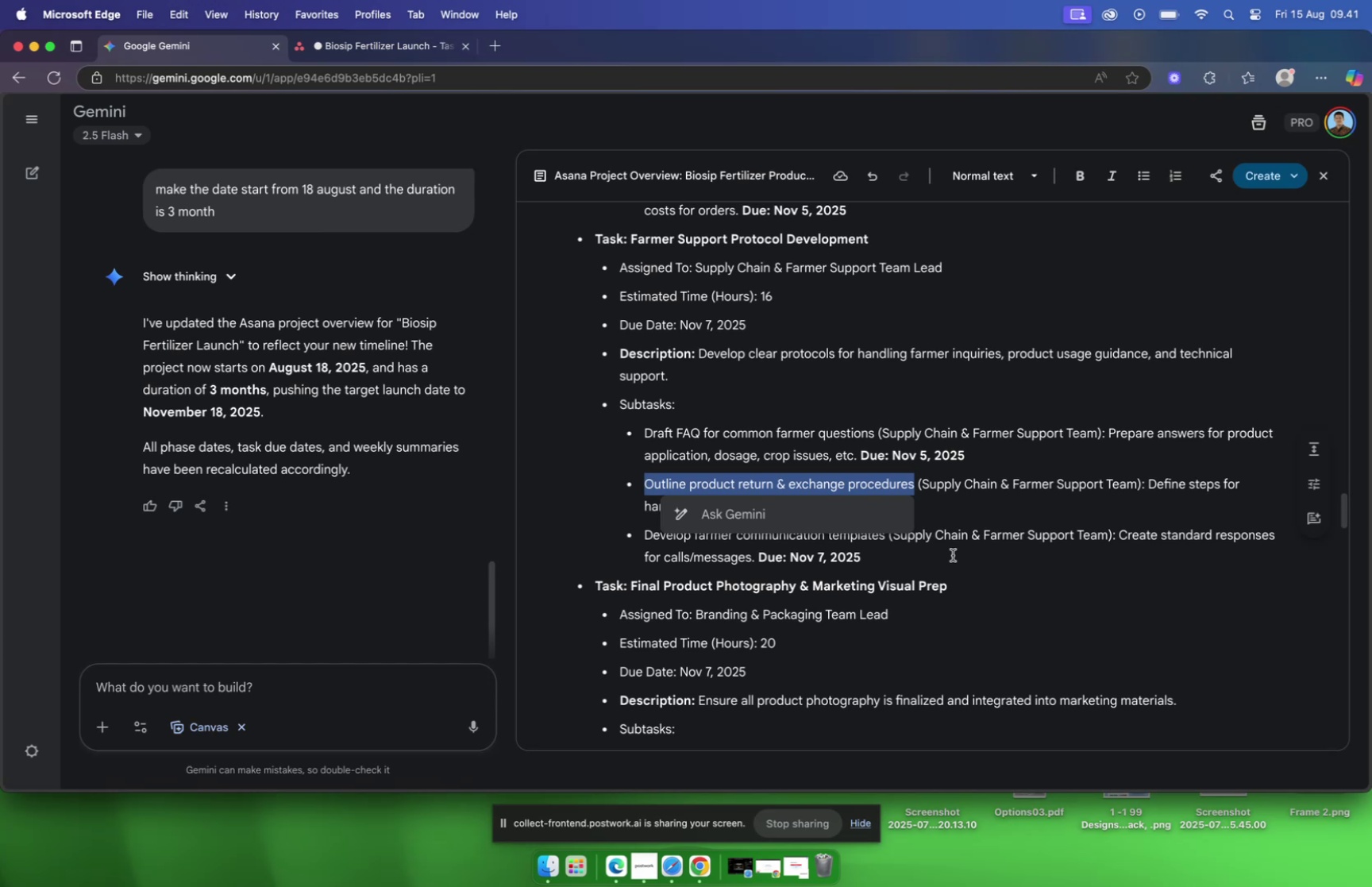 
wait(91.93)
 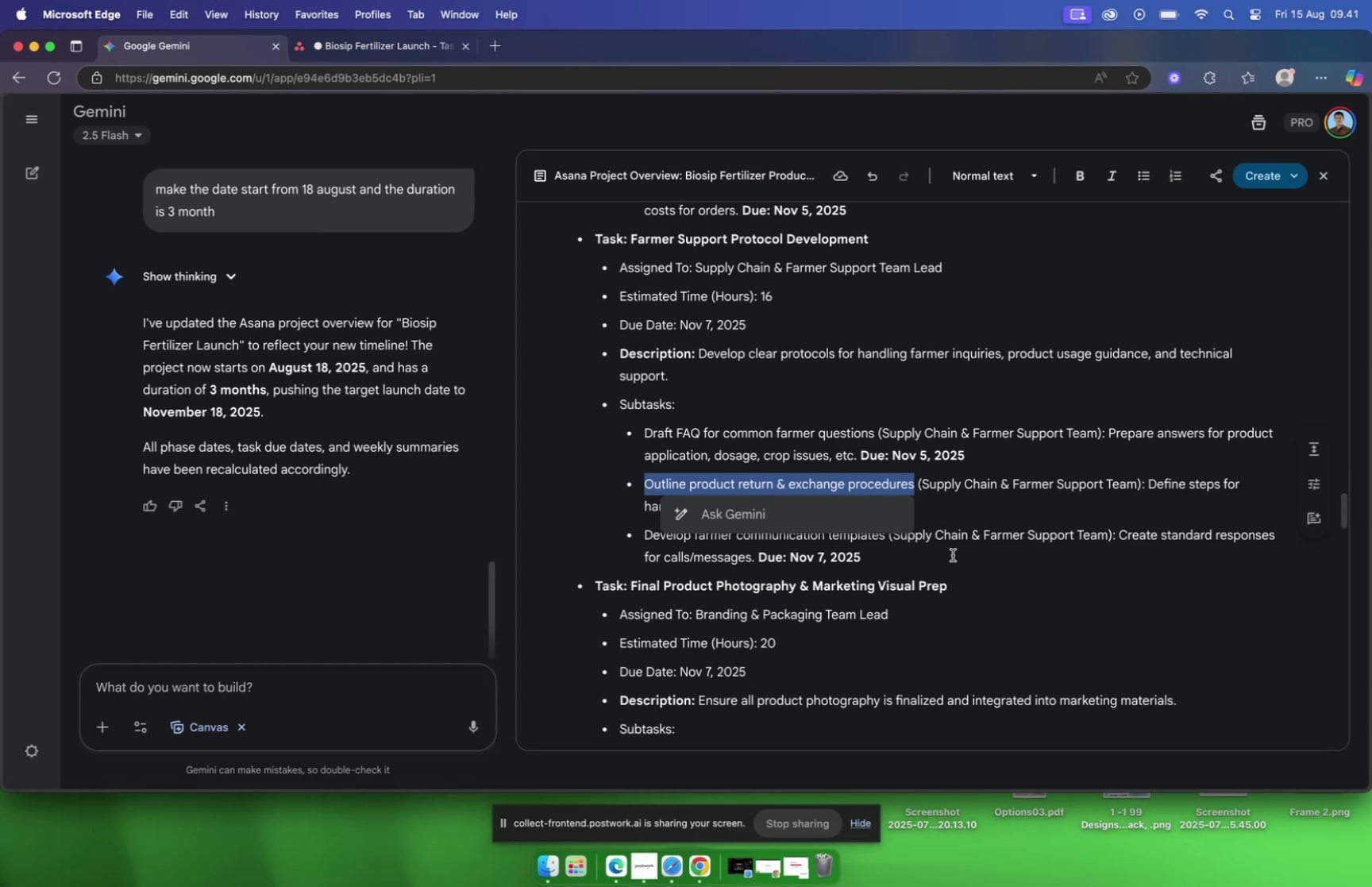 
left_click([385, 40])
 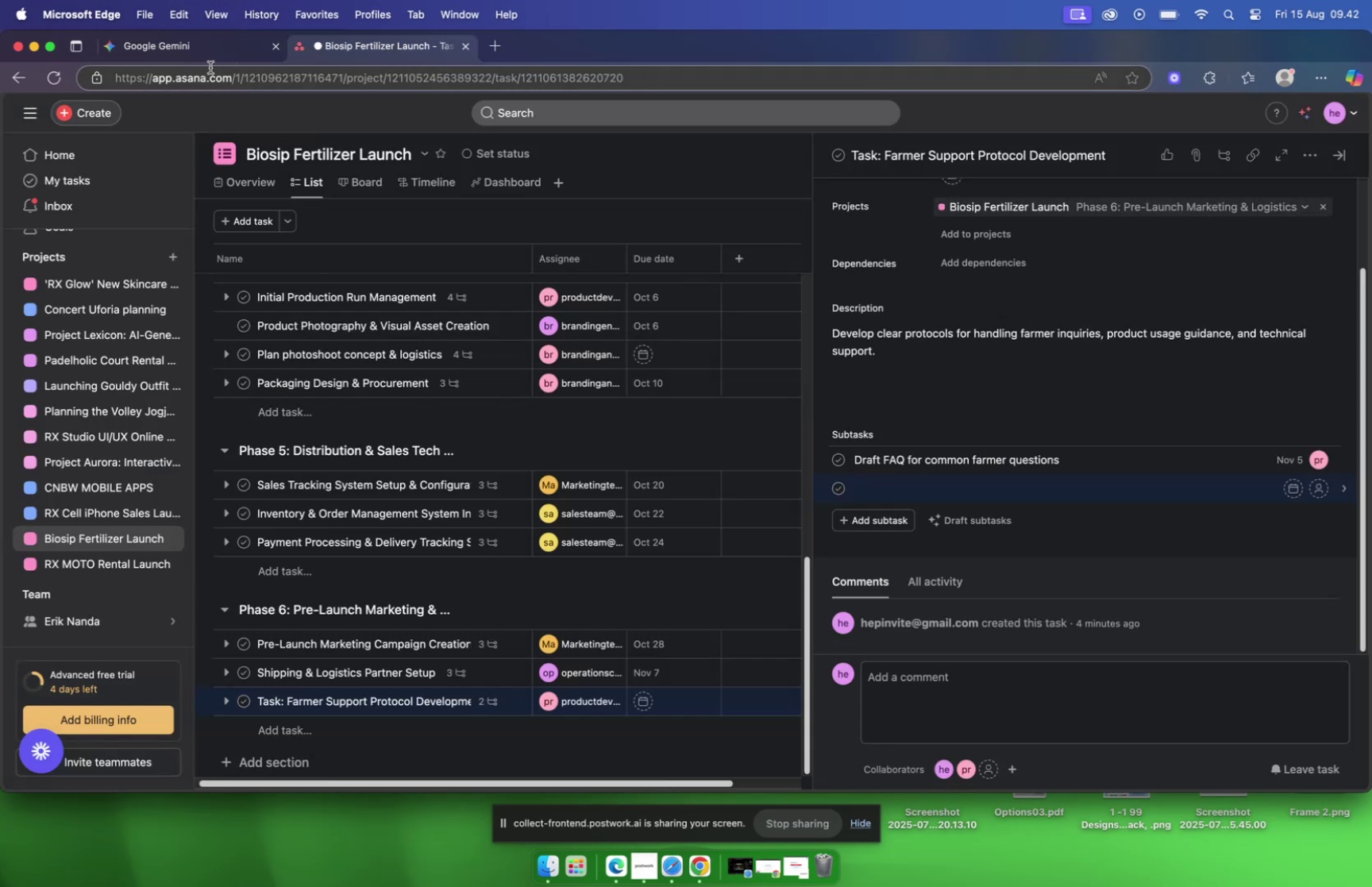 
left_click([210, 46])
 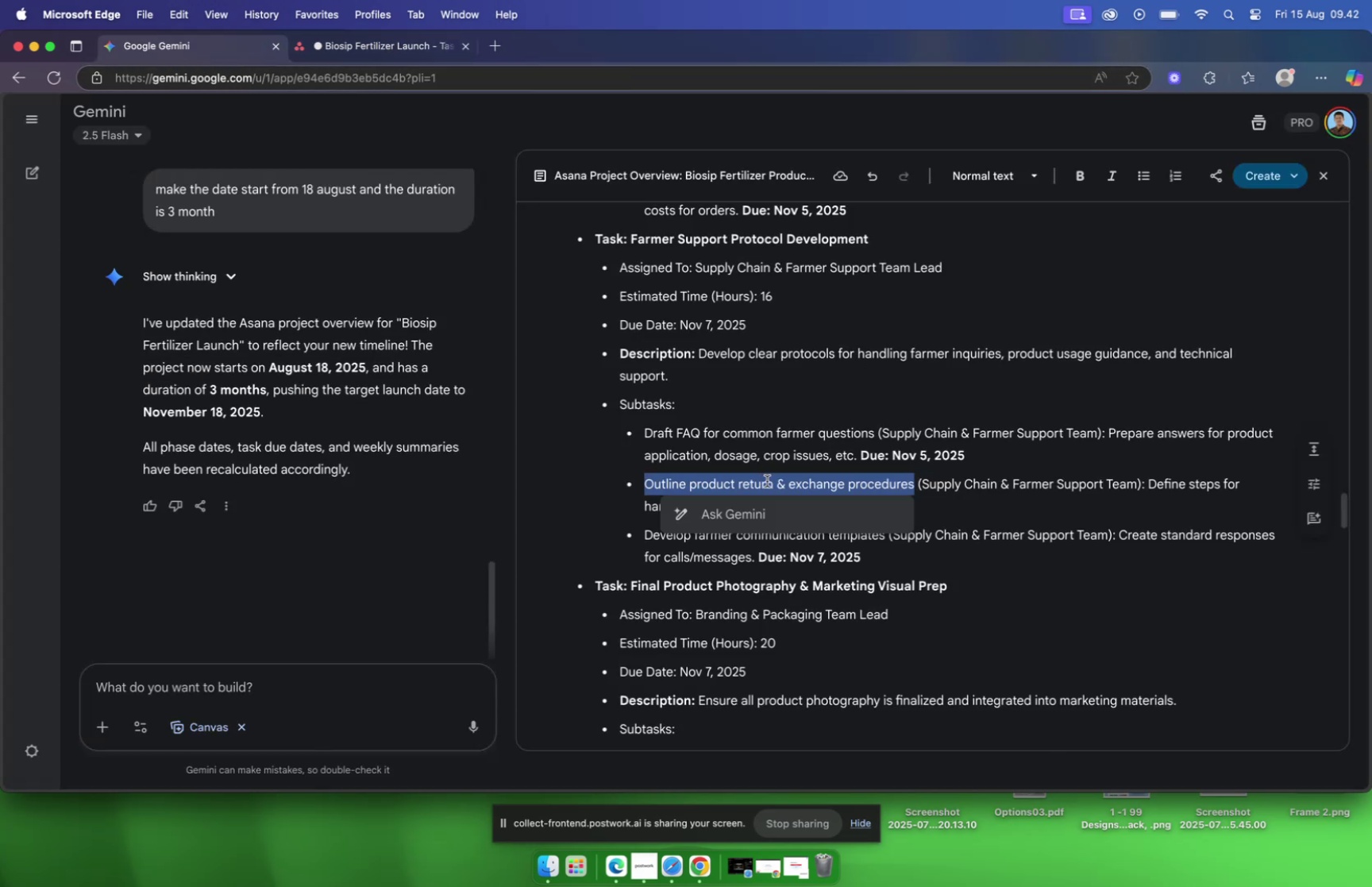 
right_click([769, 485])
 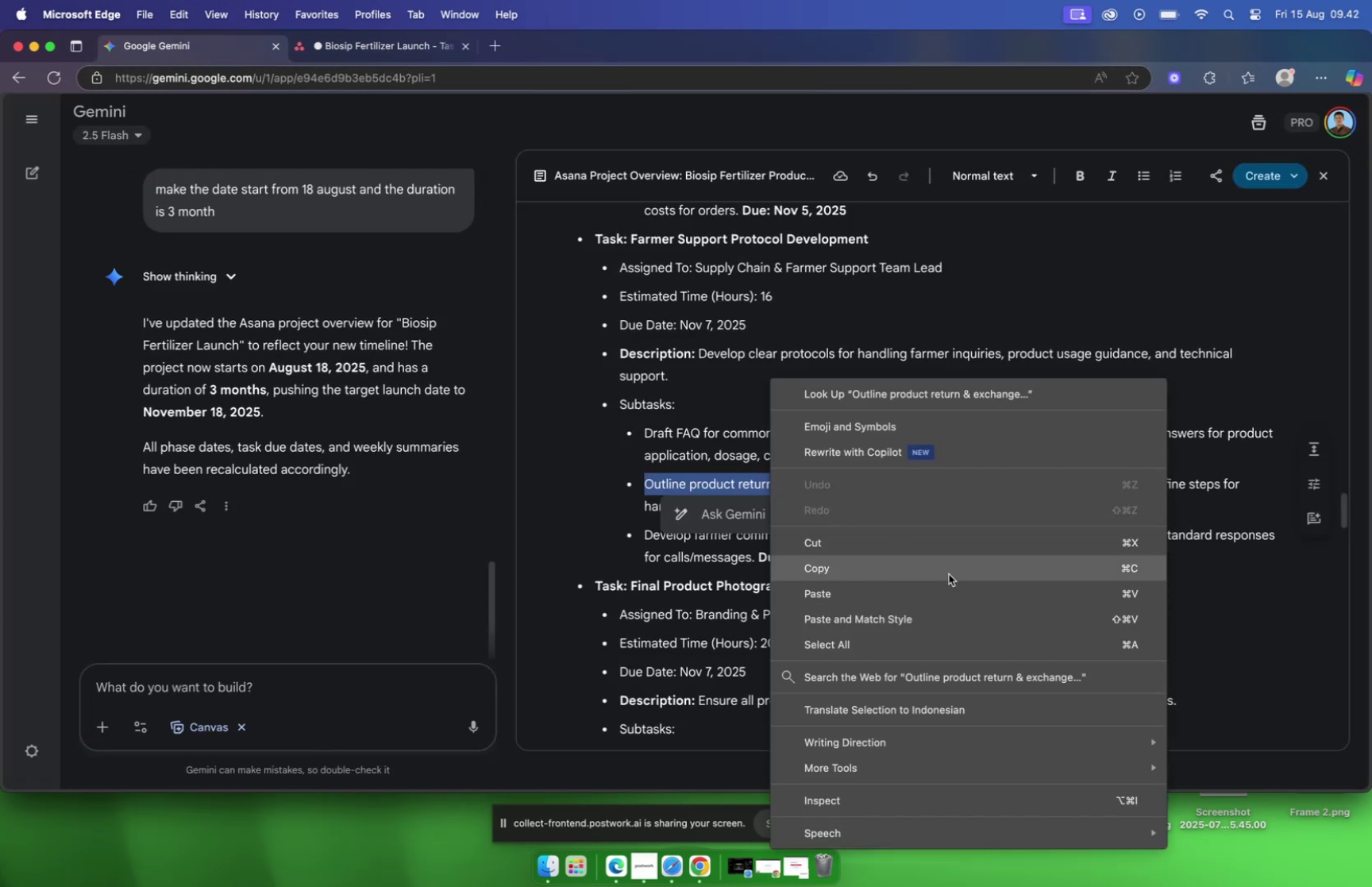 
left_click([949, 573])
 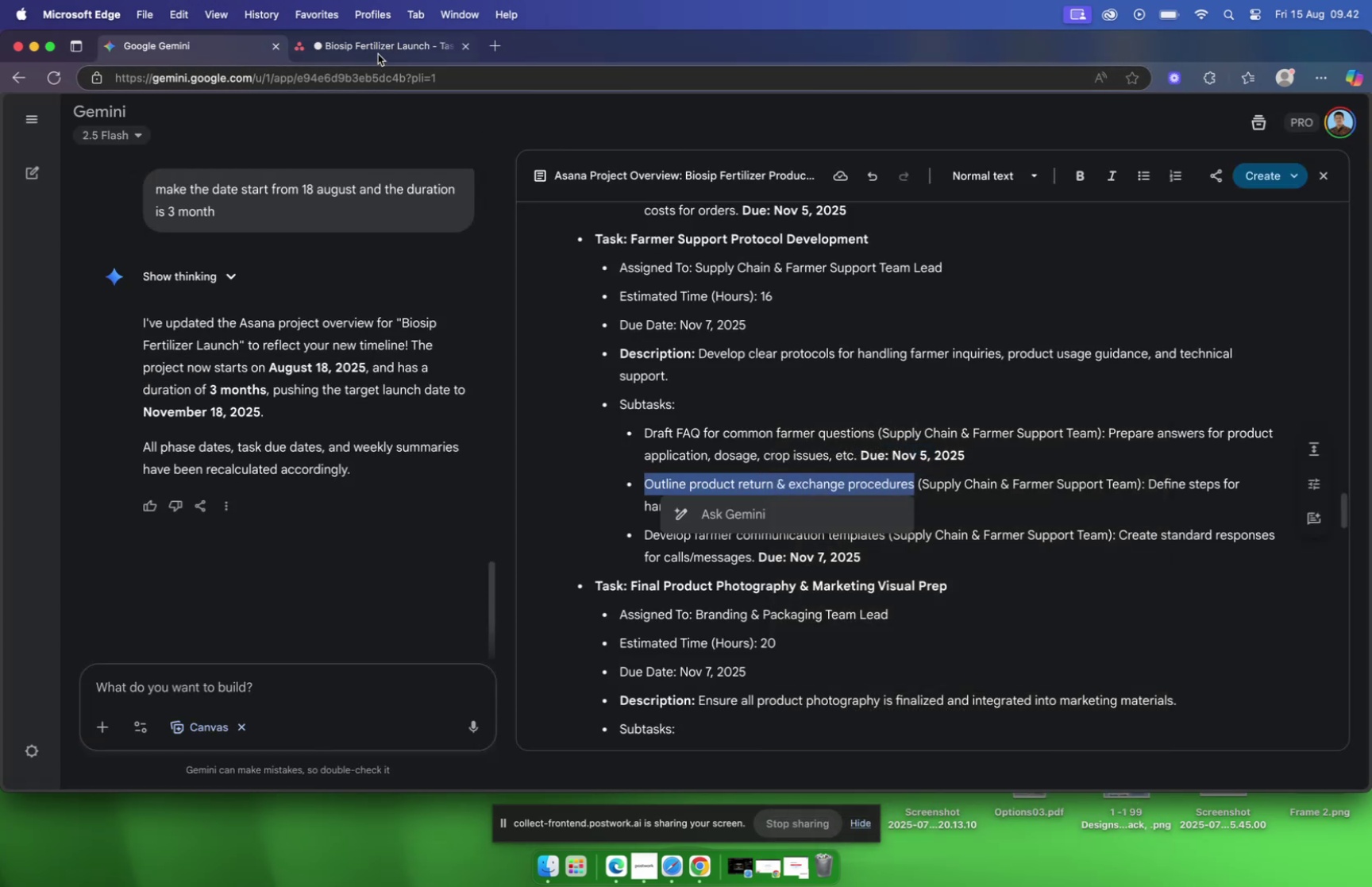 
left_click([374, 44])
 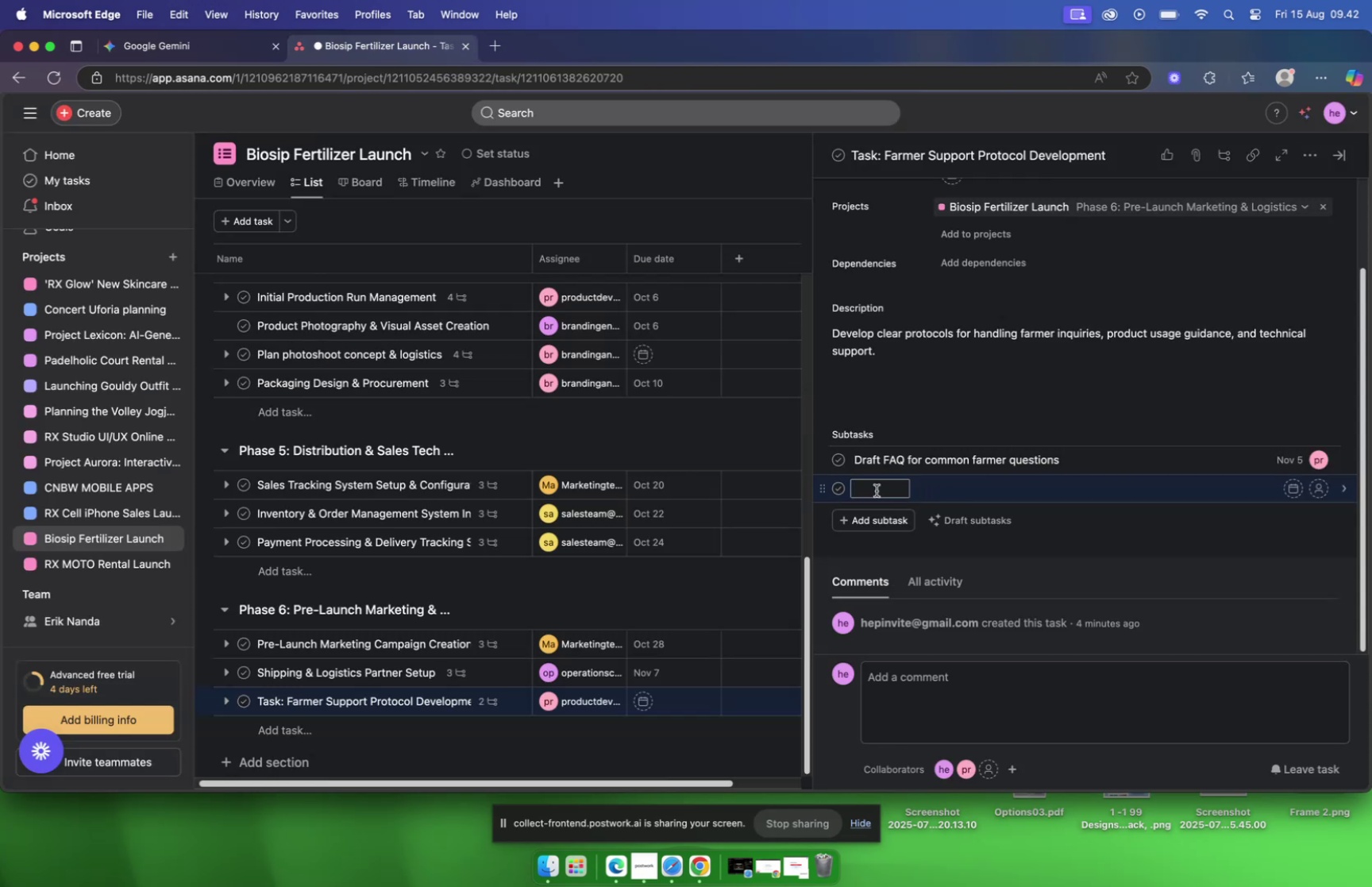 
left_click([877, 490])
 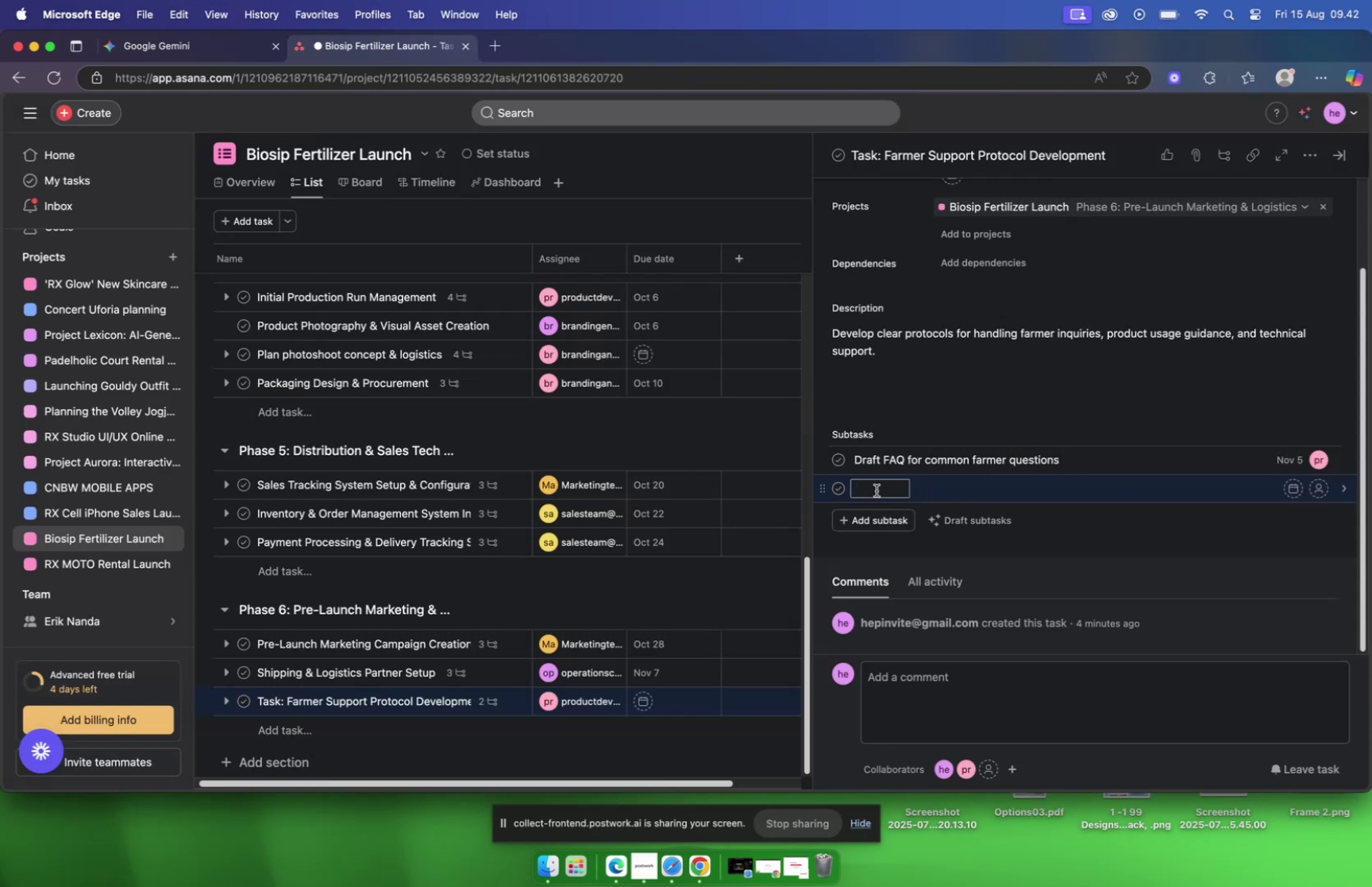 
right_click([877, 490])
 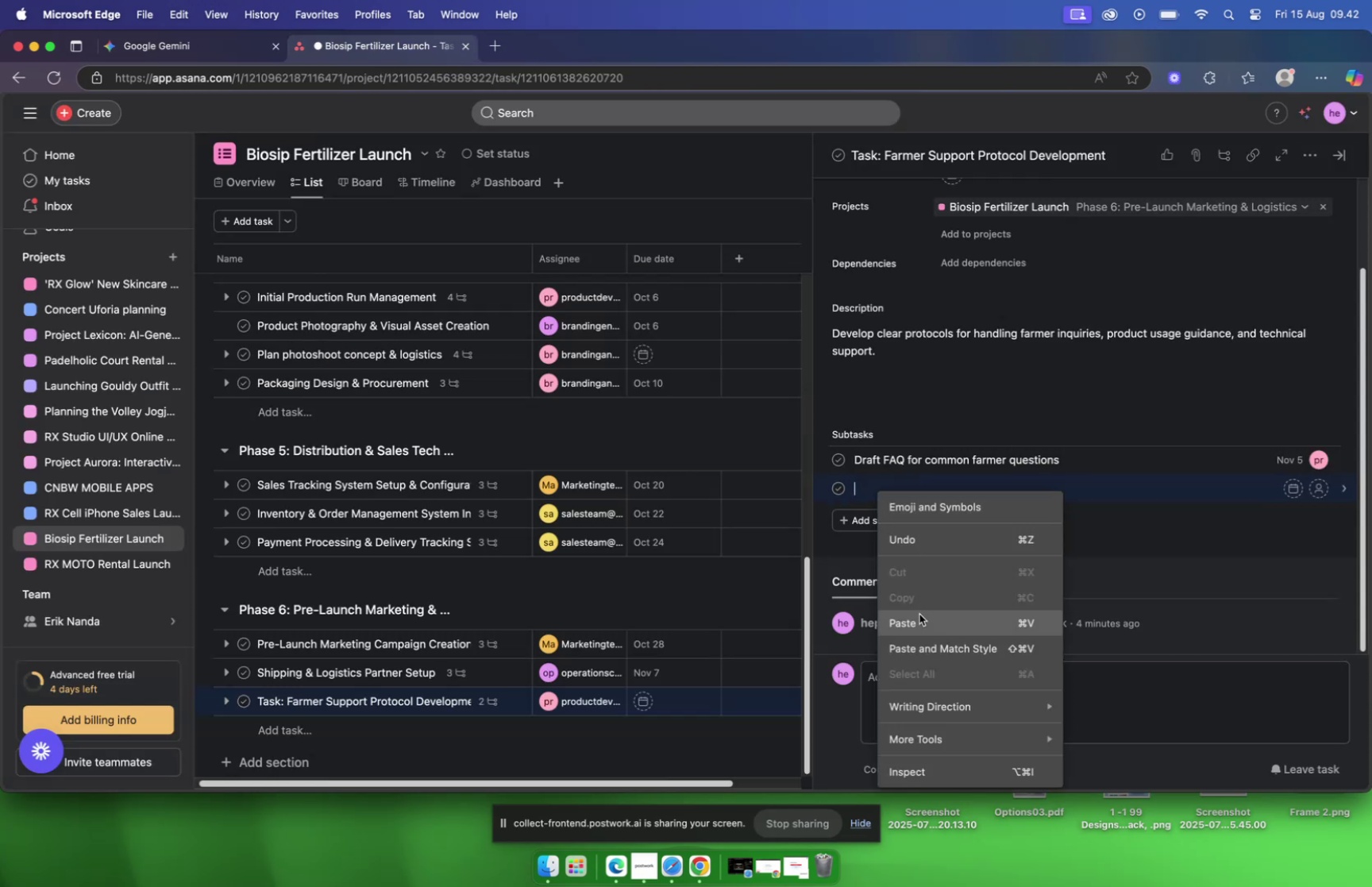 
left_click([920, 620])
 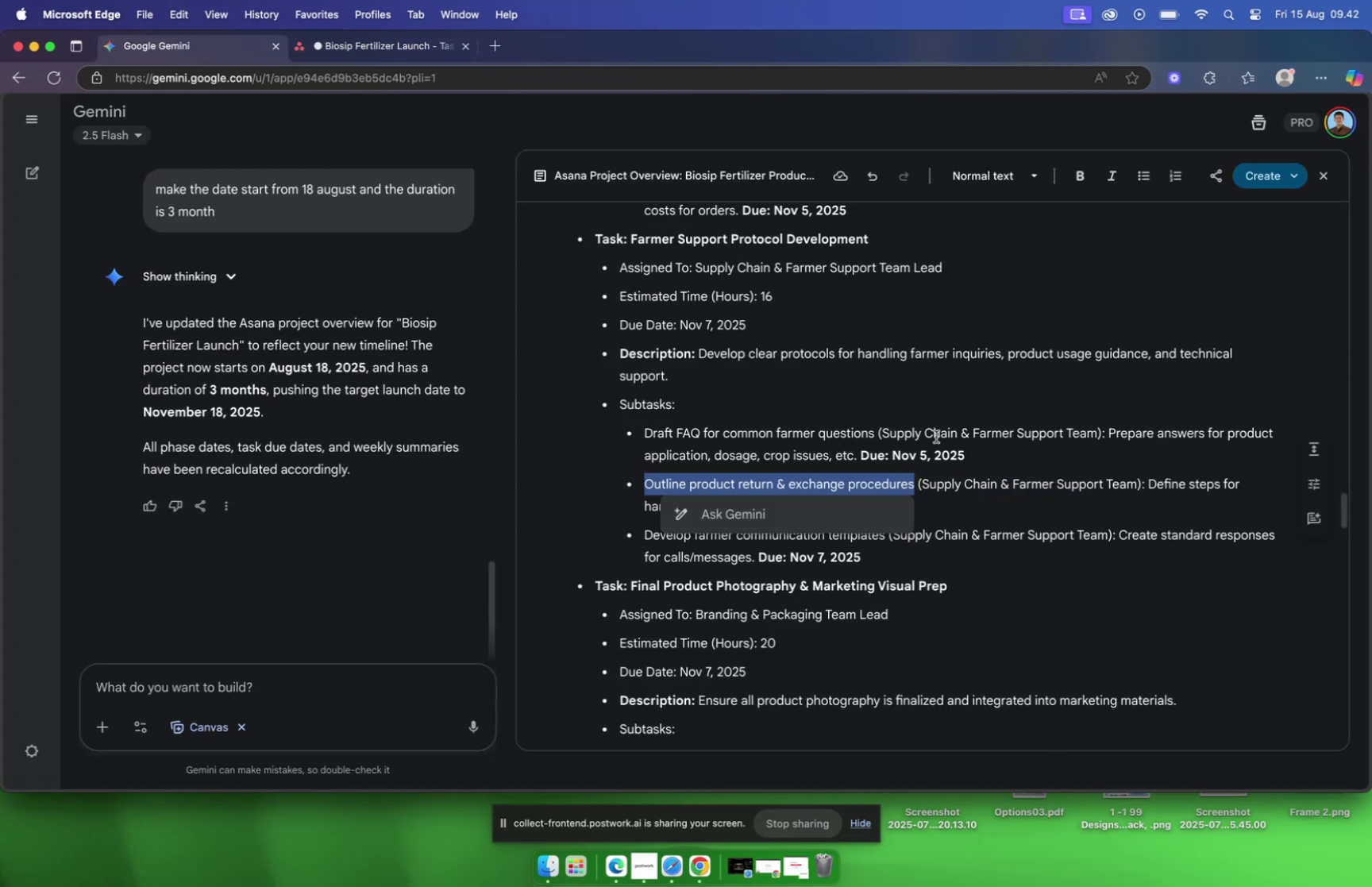 
left_click_drag(start_coordinate=[1150, 481], to_coordinate=[784, 499])
 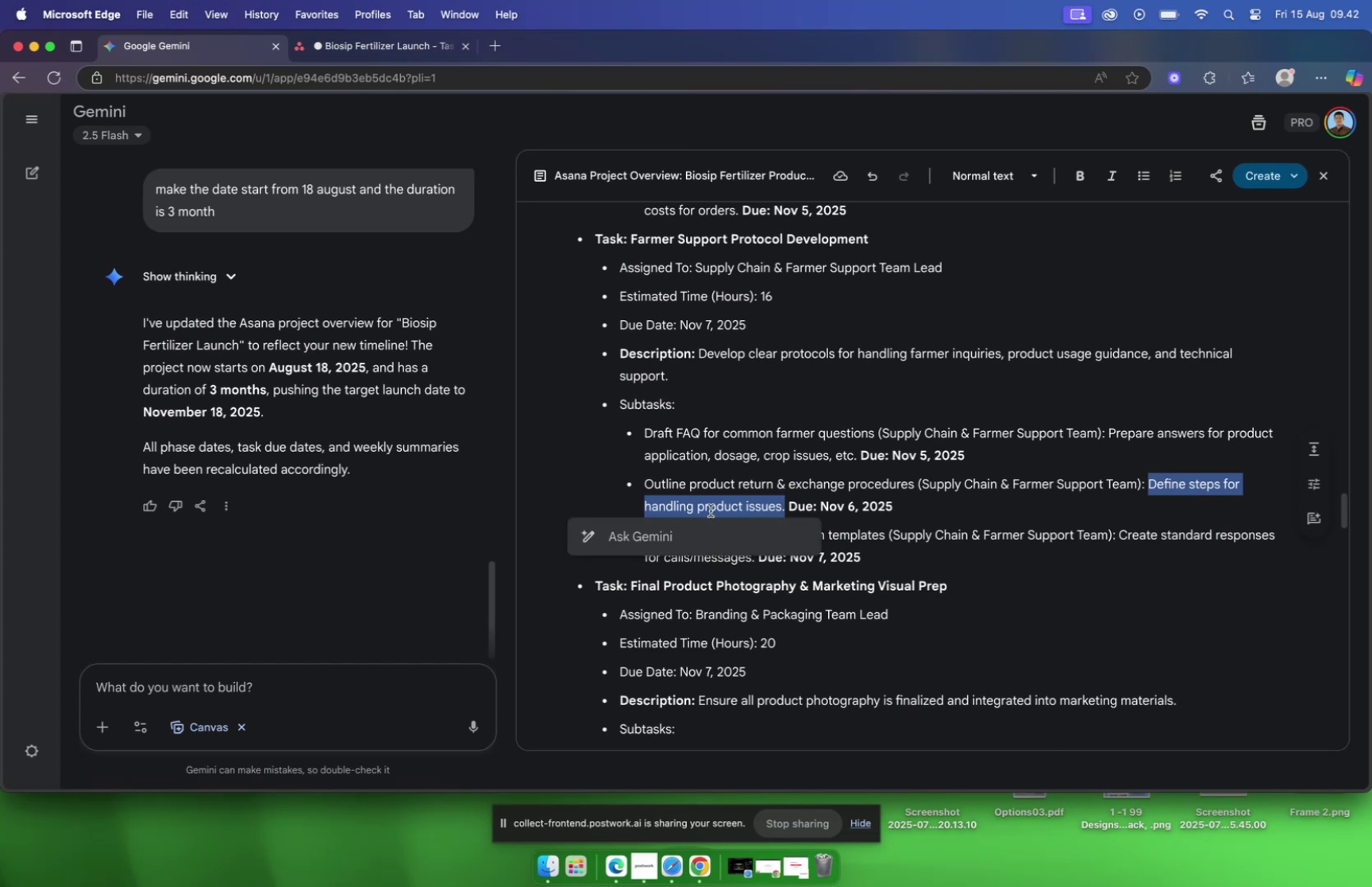 
right_click([711, 503])
 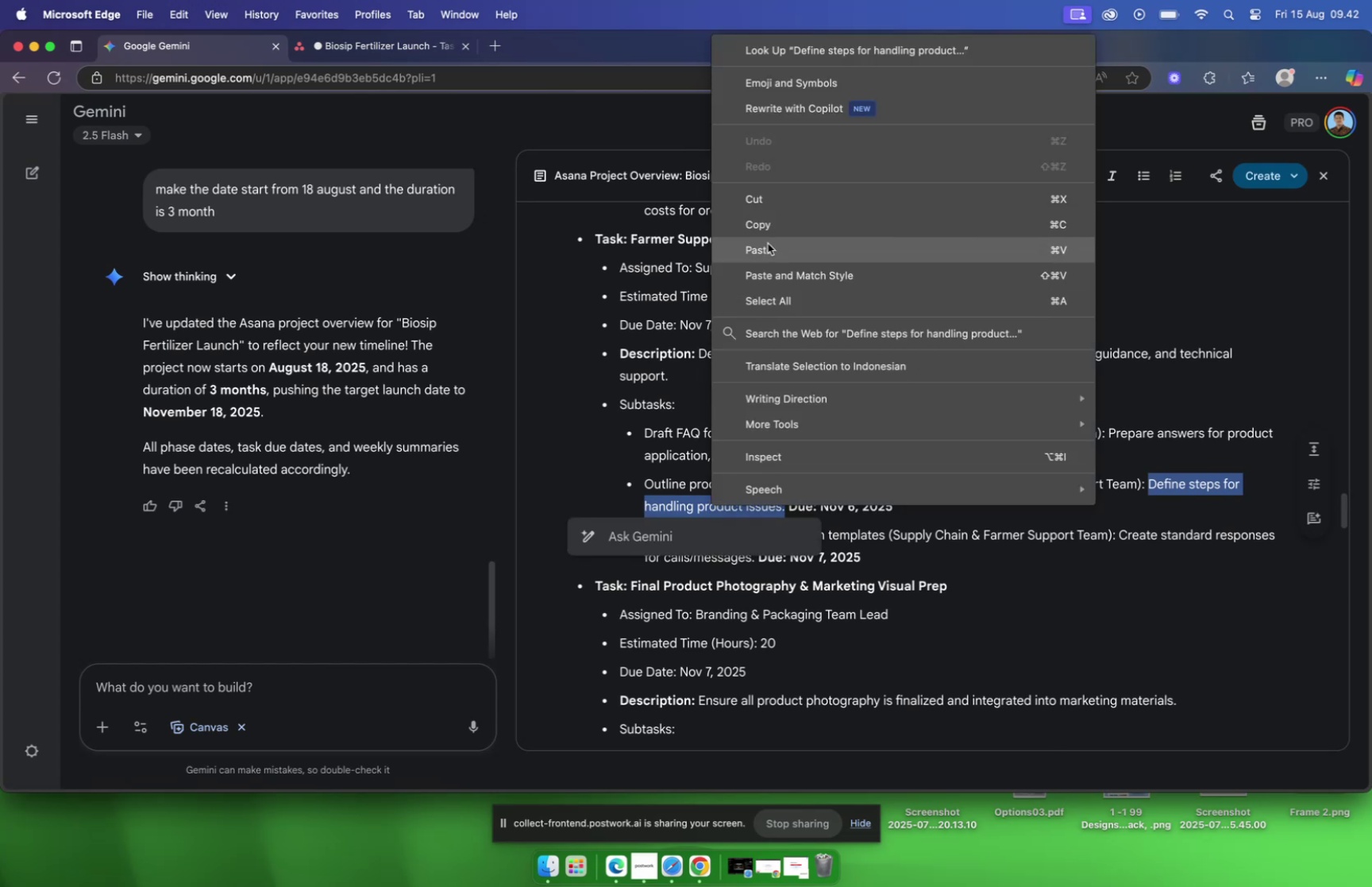 
left_click([767, 231])
 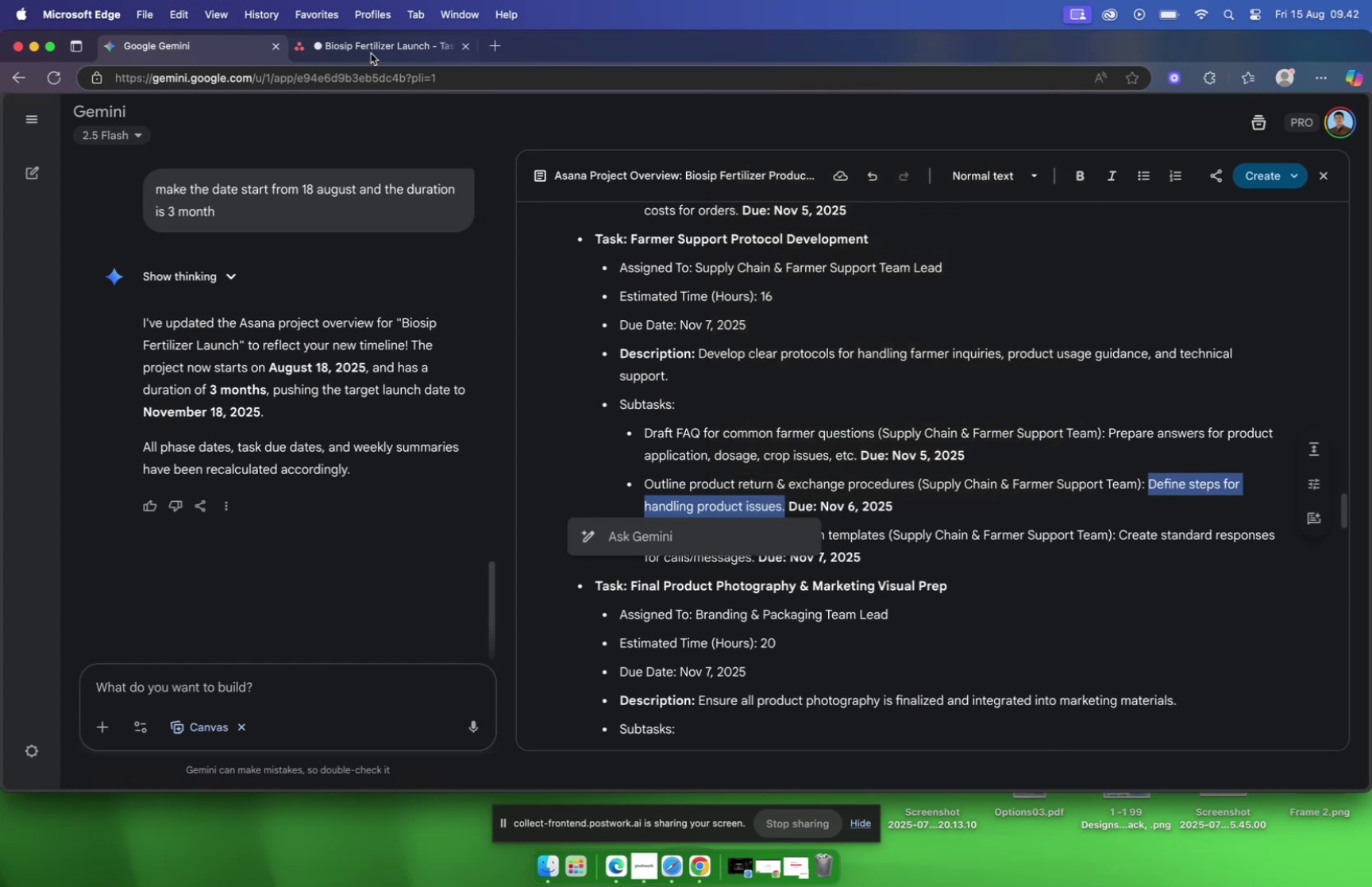 
left_click([371, 44])
 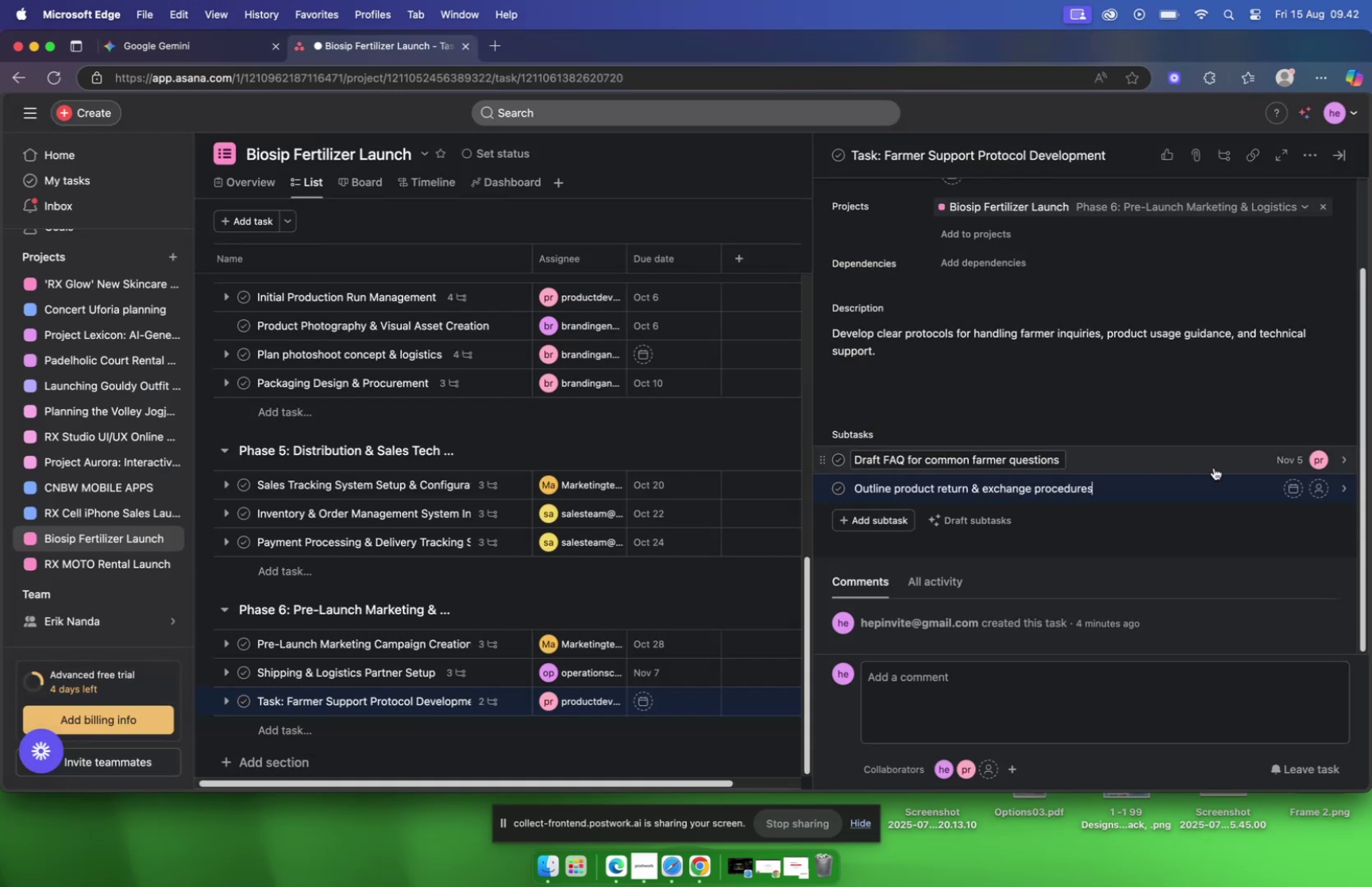 
mouse_move([1309, 488])
 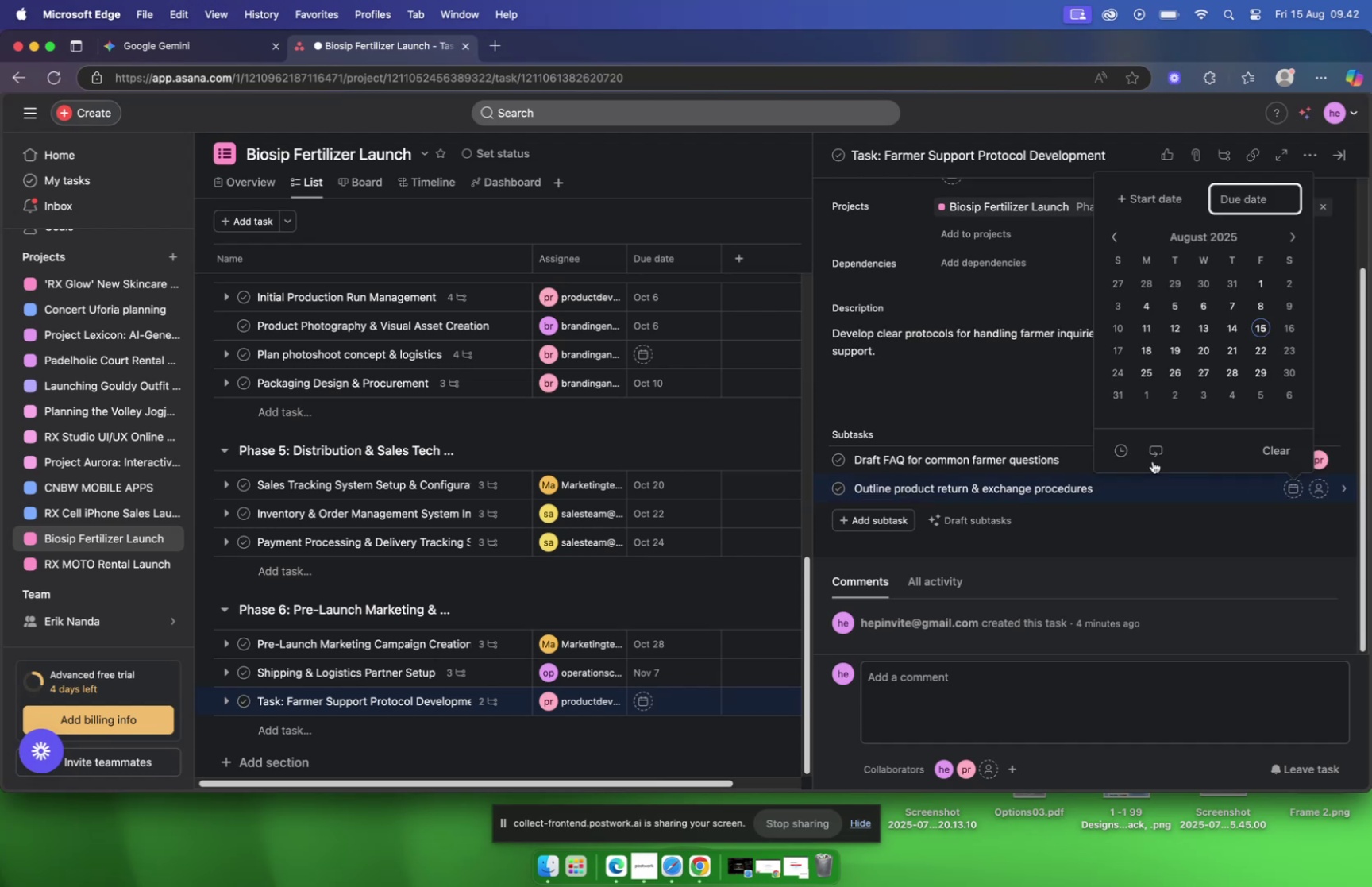 
left_click([203, 52])
 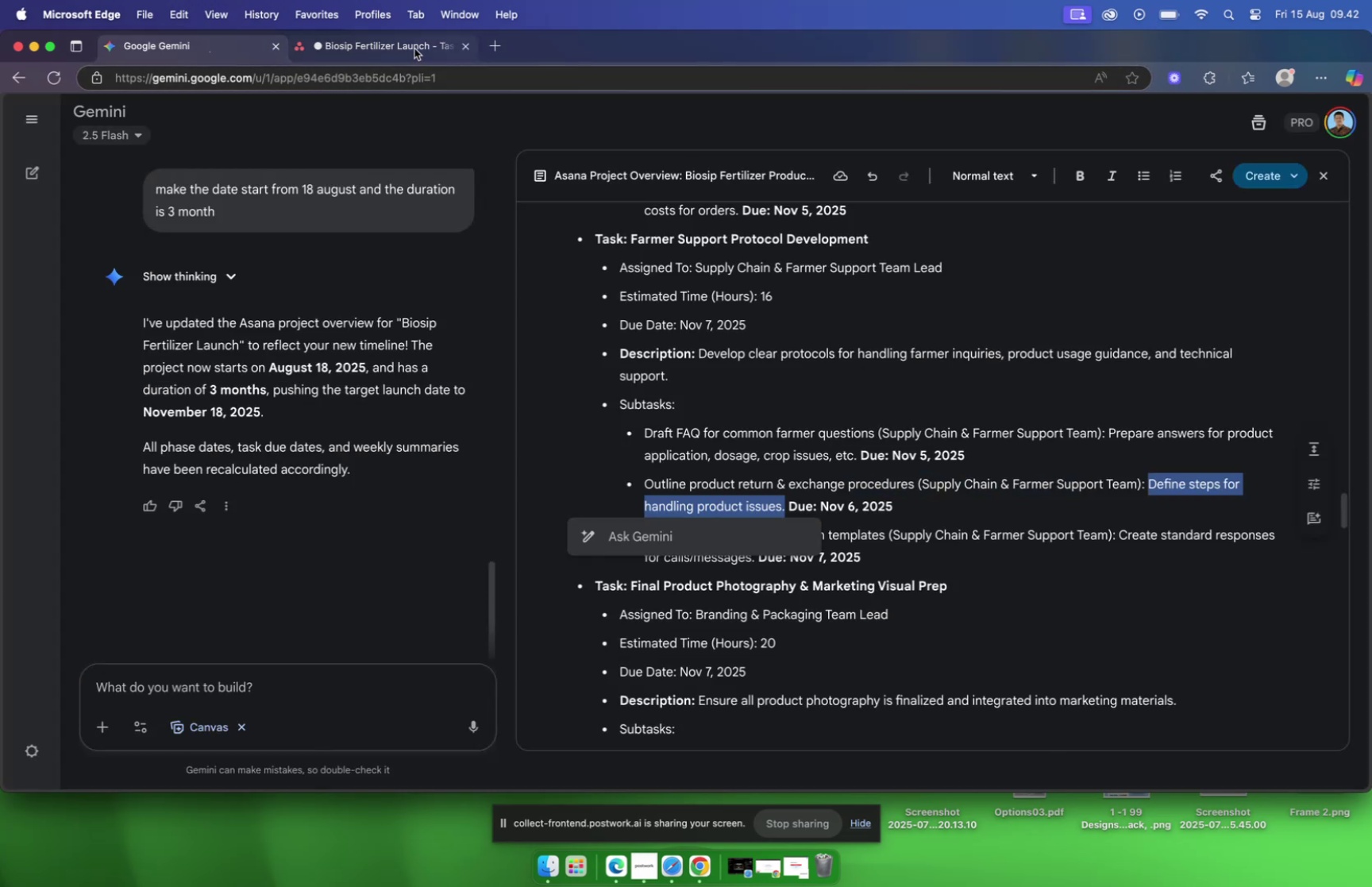 
left_click([414, 48])
 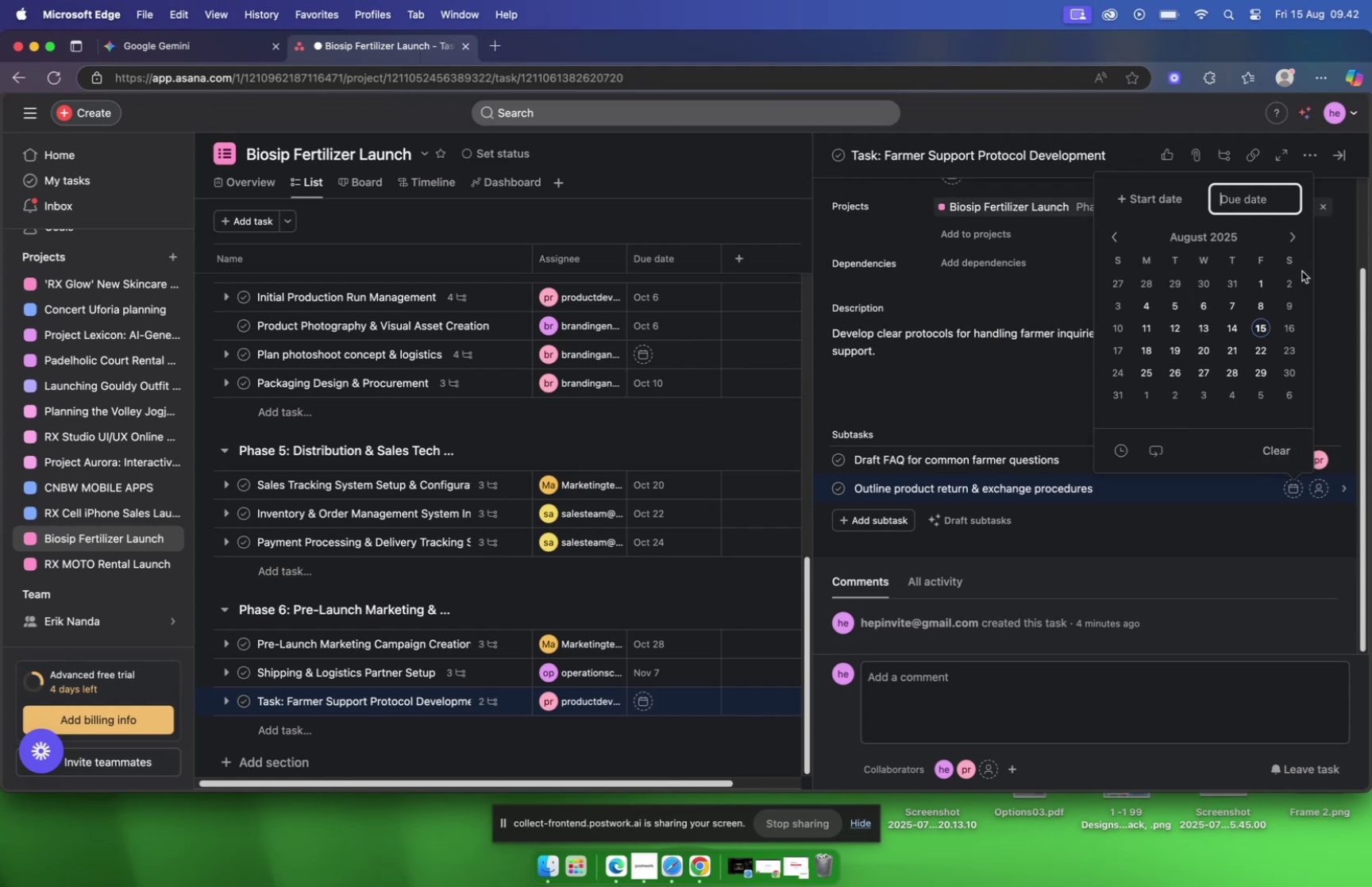 
double_click([1293, 240])
 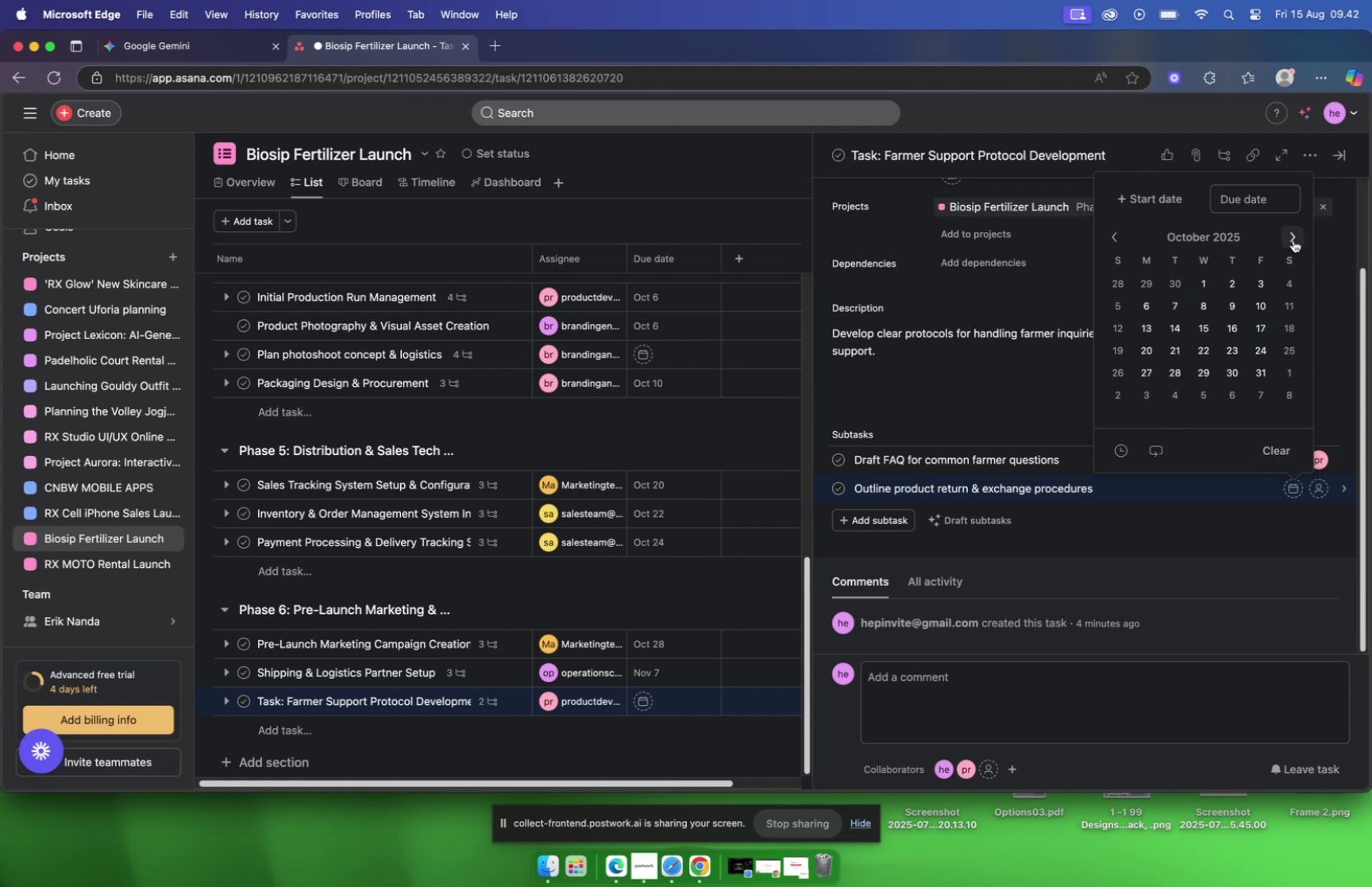 
left_click([1293, 240])
 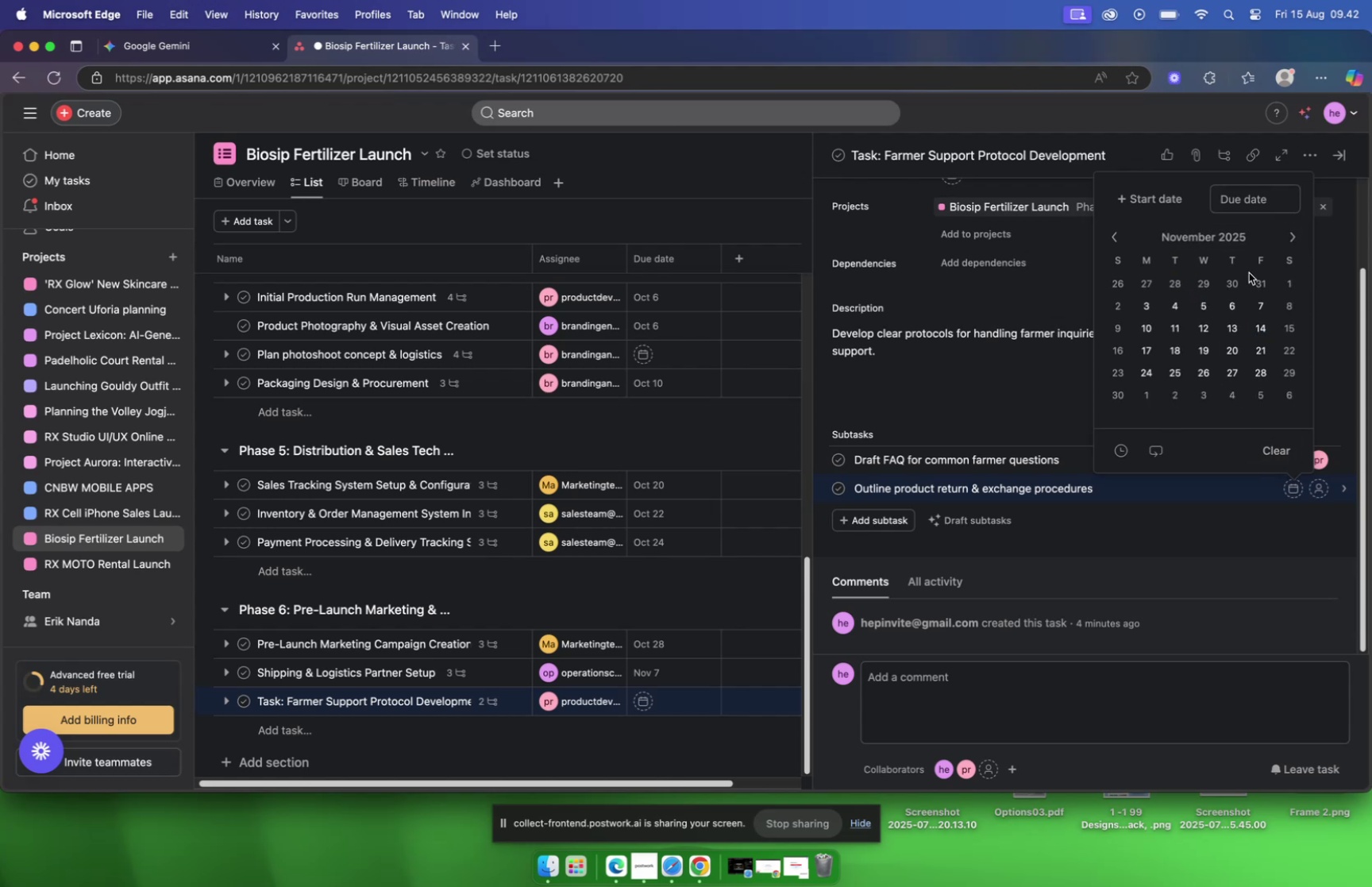 
left_click([1232, 303])
 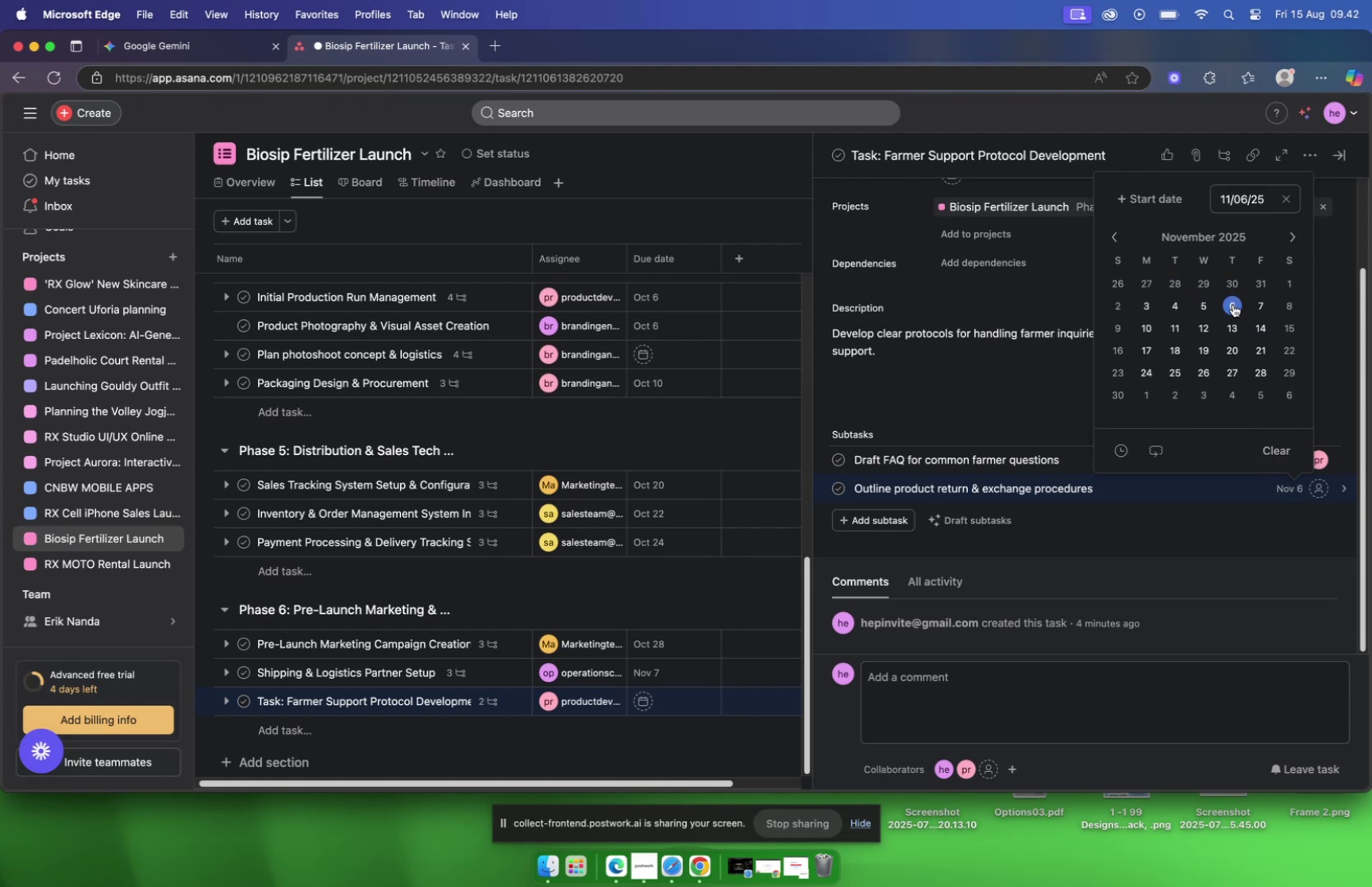 
mouse_move([1318, 481])
 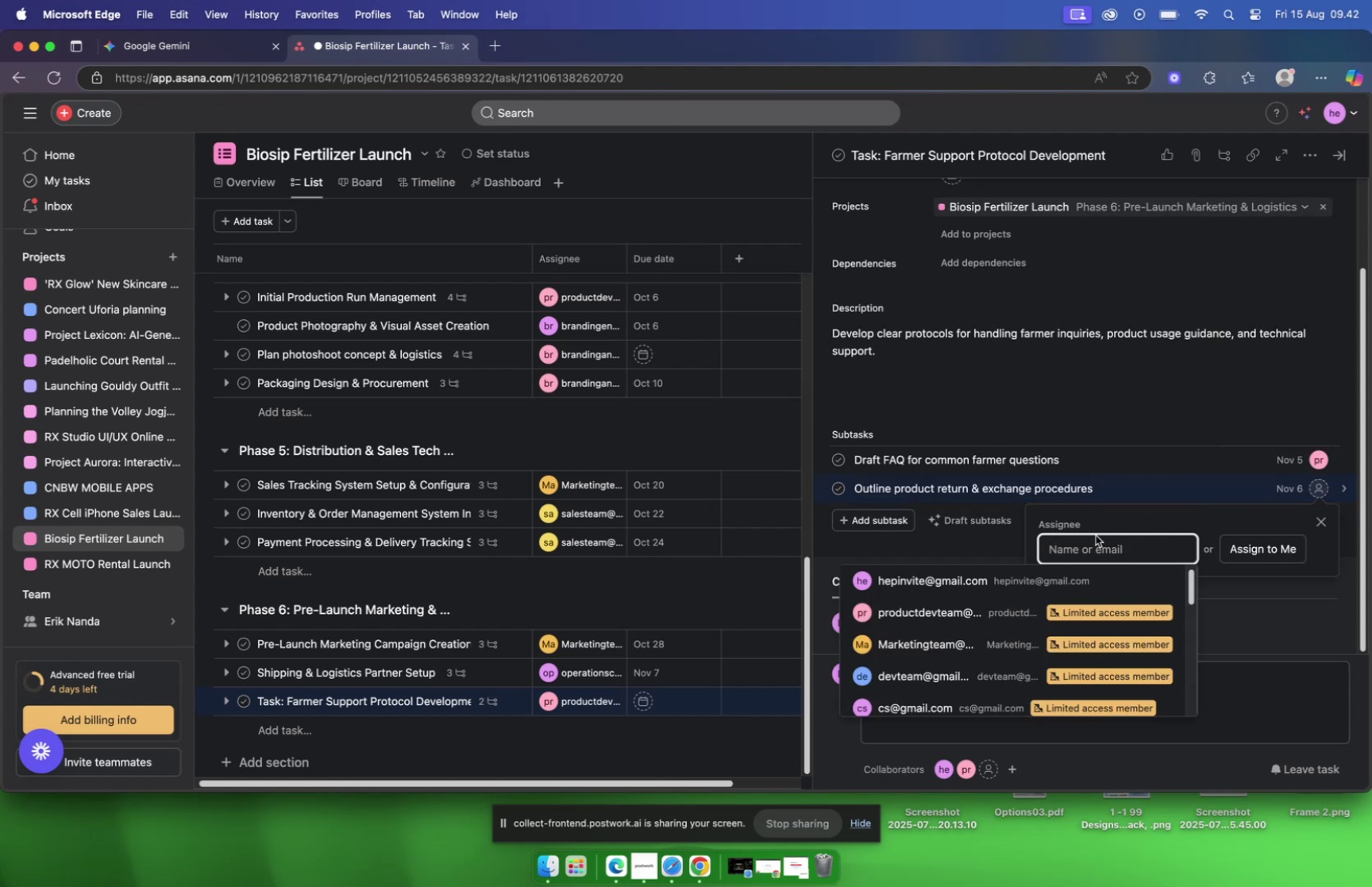 
left_click([962, 610])
 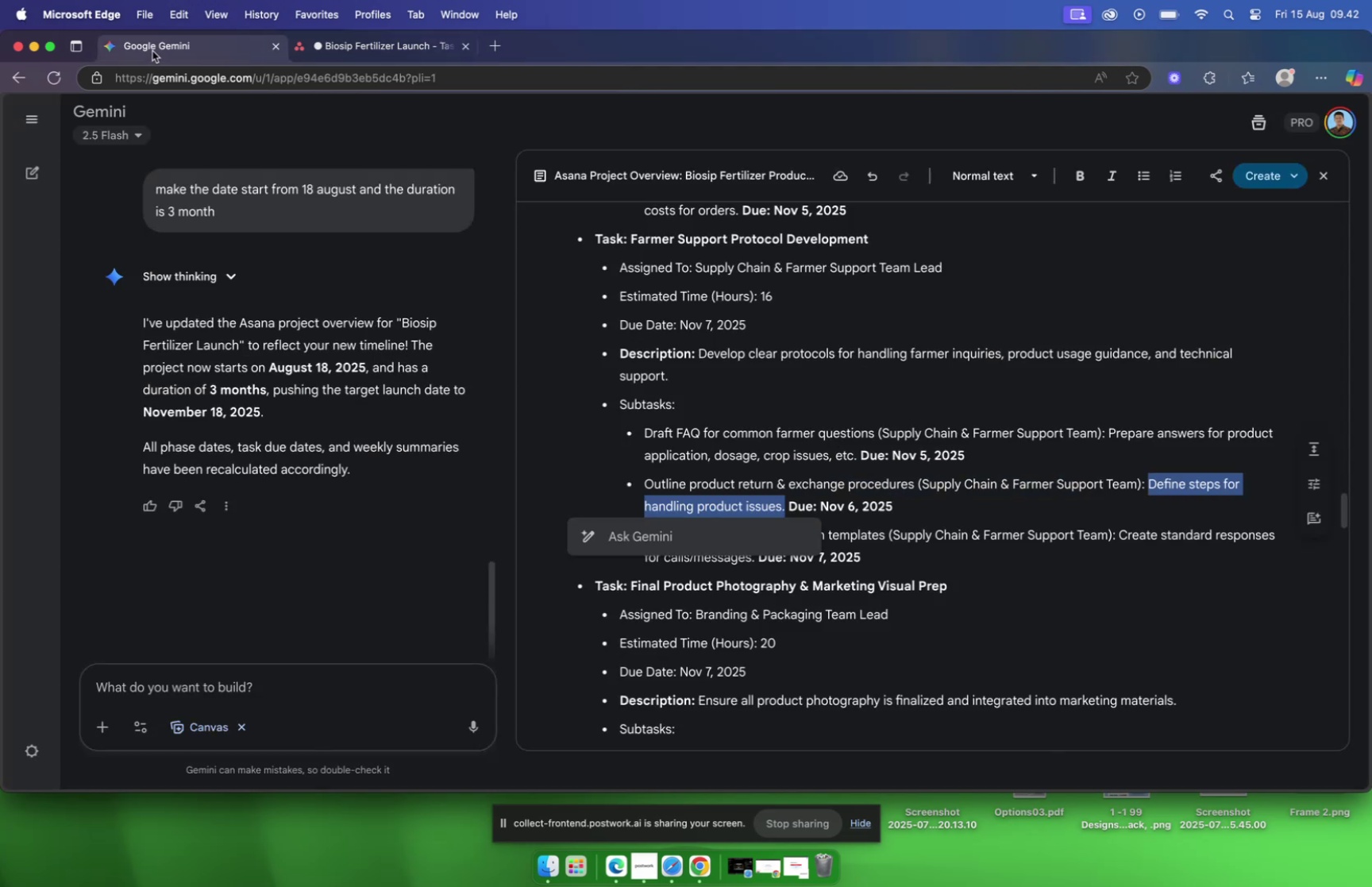 
scroll: coordinate [750, 283], scroll_direction: down, amount: 4.0
 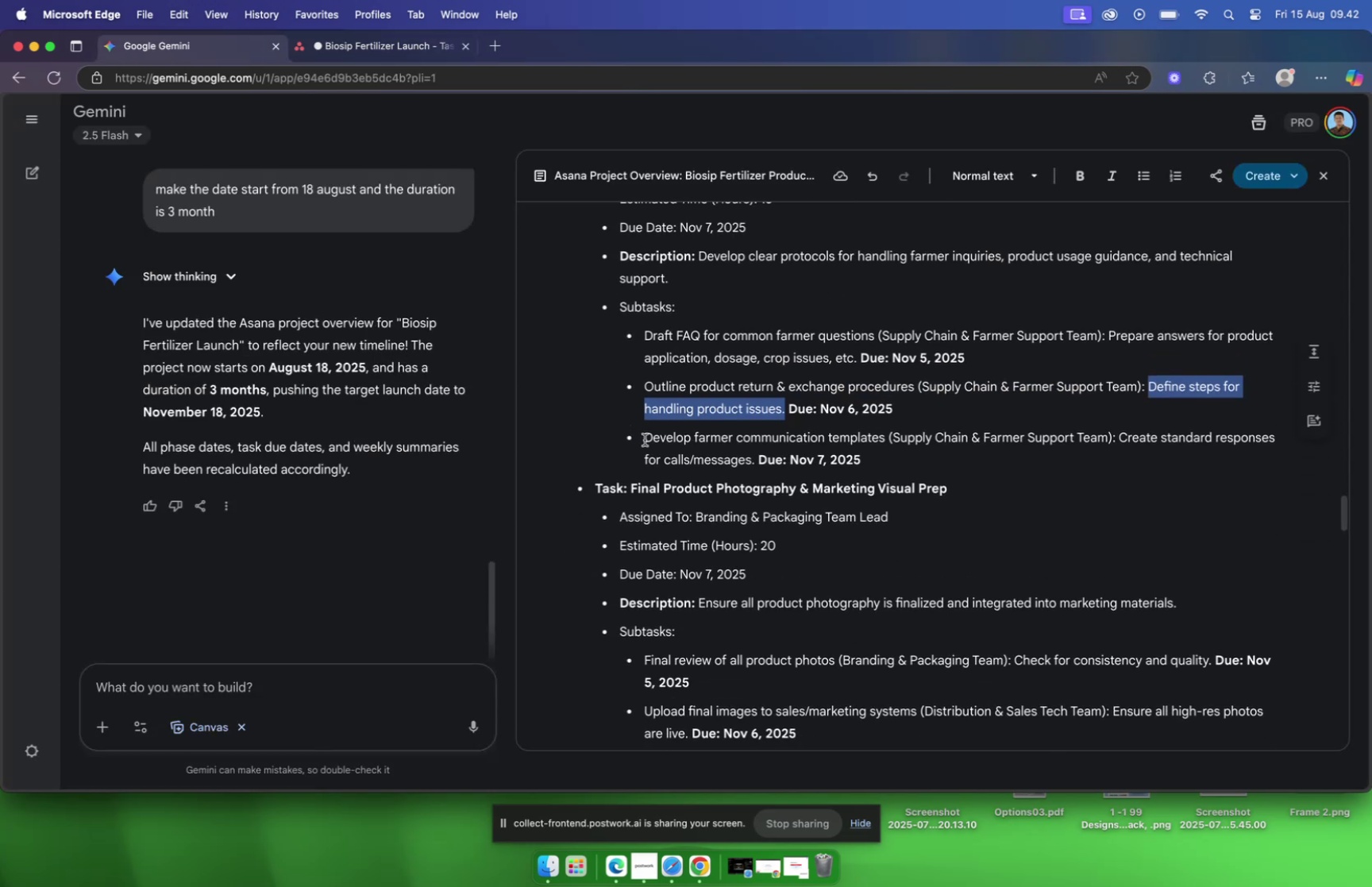 
left_click_drag(start_coordinate=[646, 437], to_coordinate=[885, 438])
 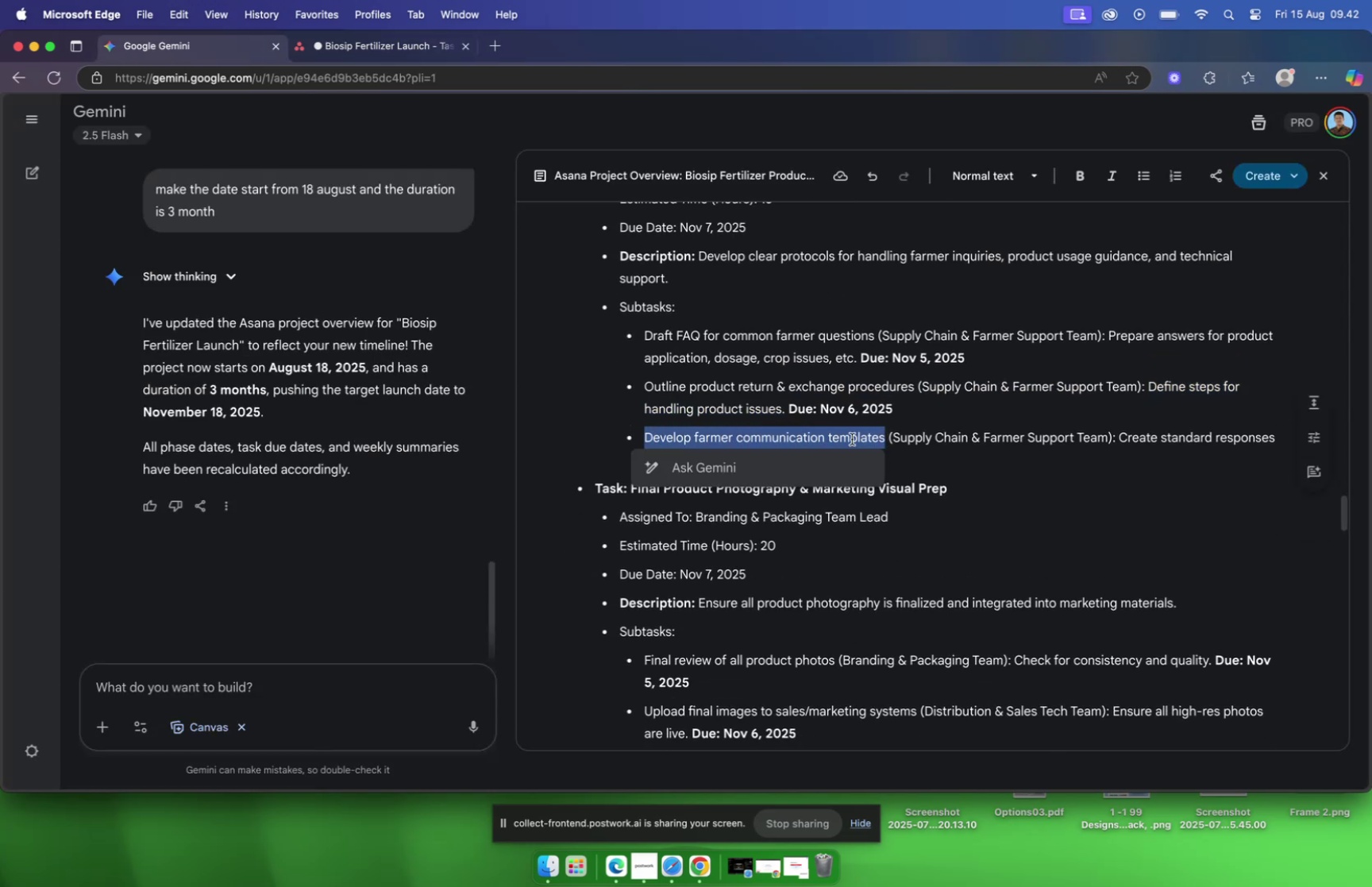 
right_click([852, 438])
 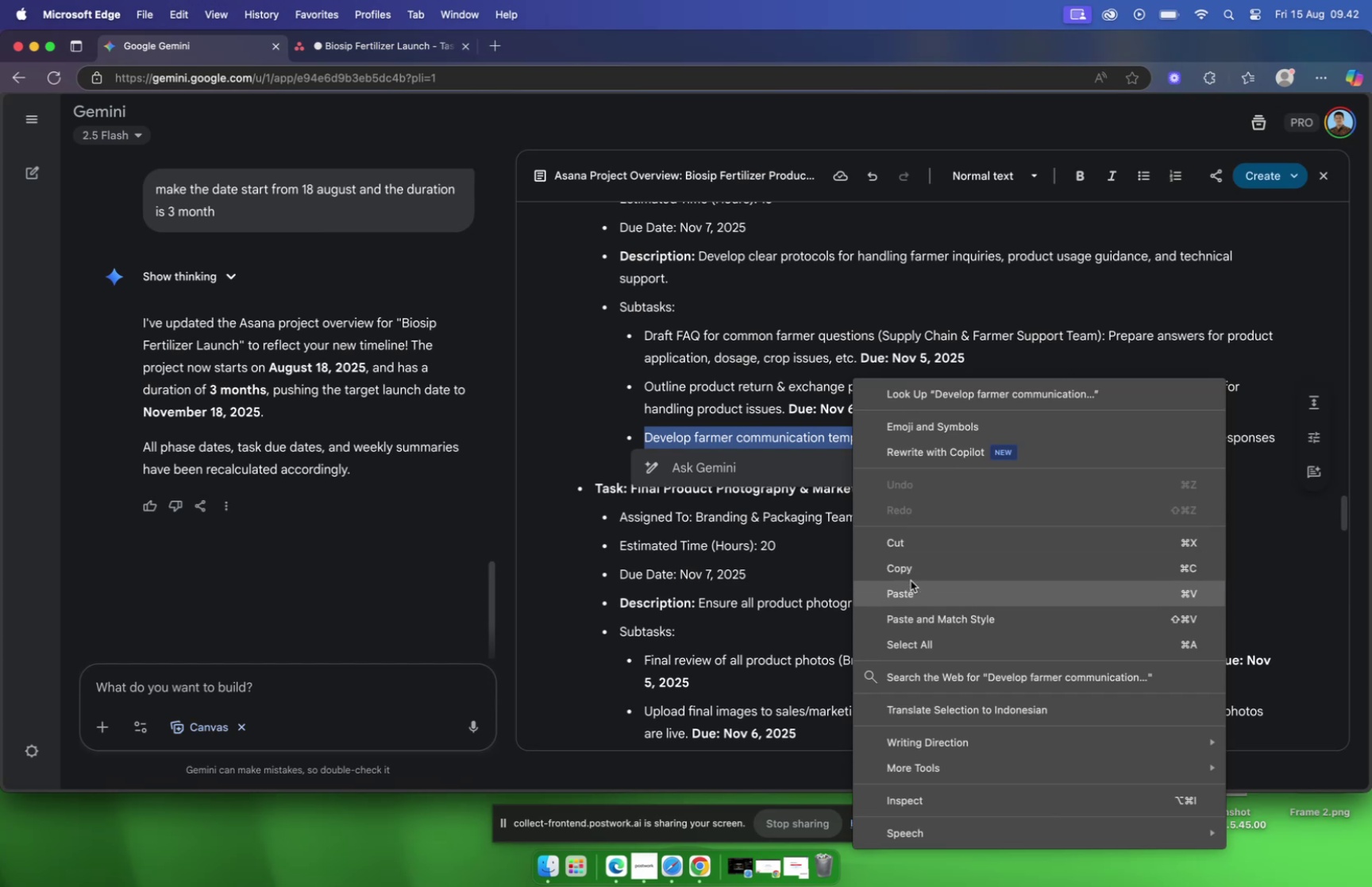 
left_click([910, 575])
 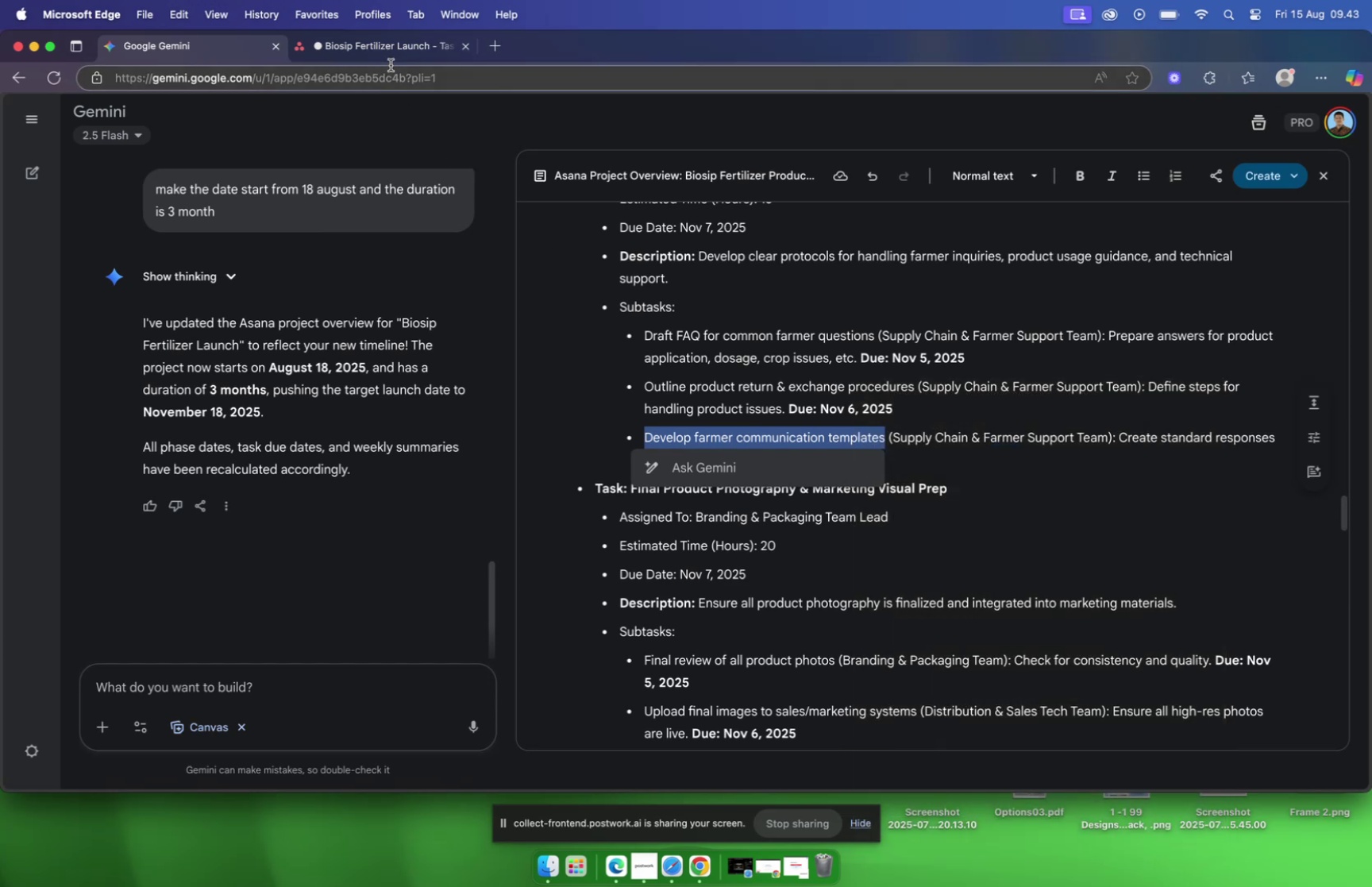 
left_click([386, 56])
 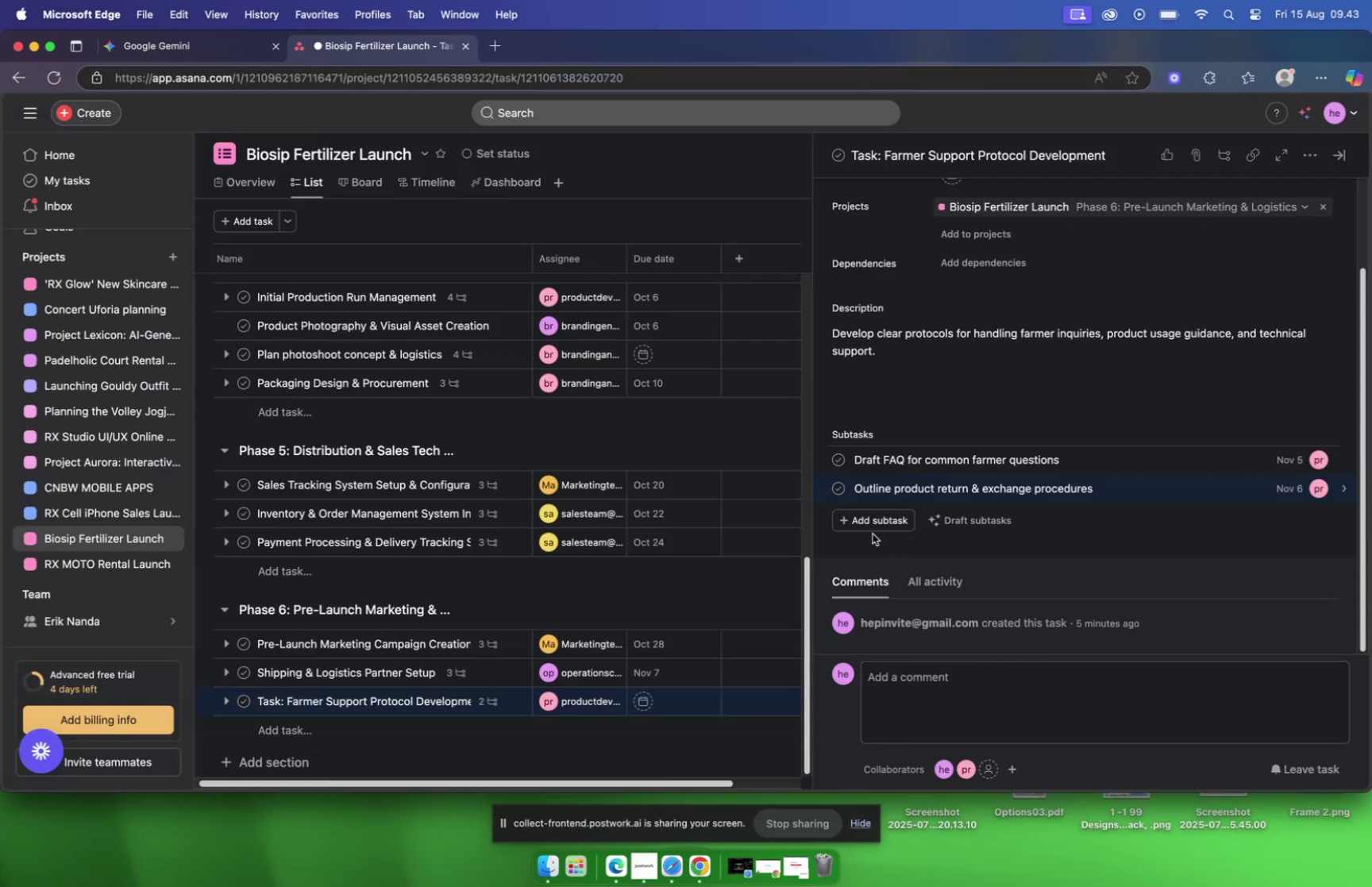 
left_click([869, 520])
 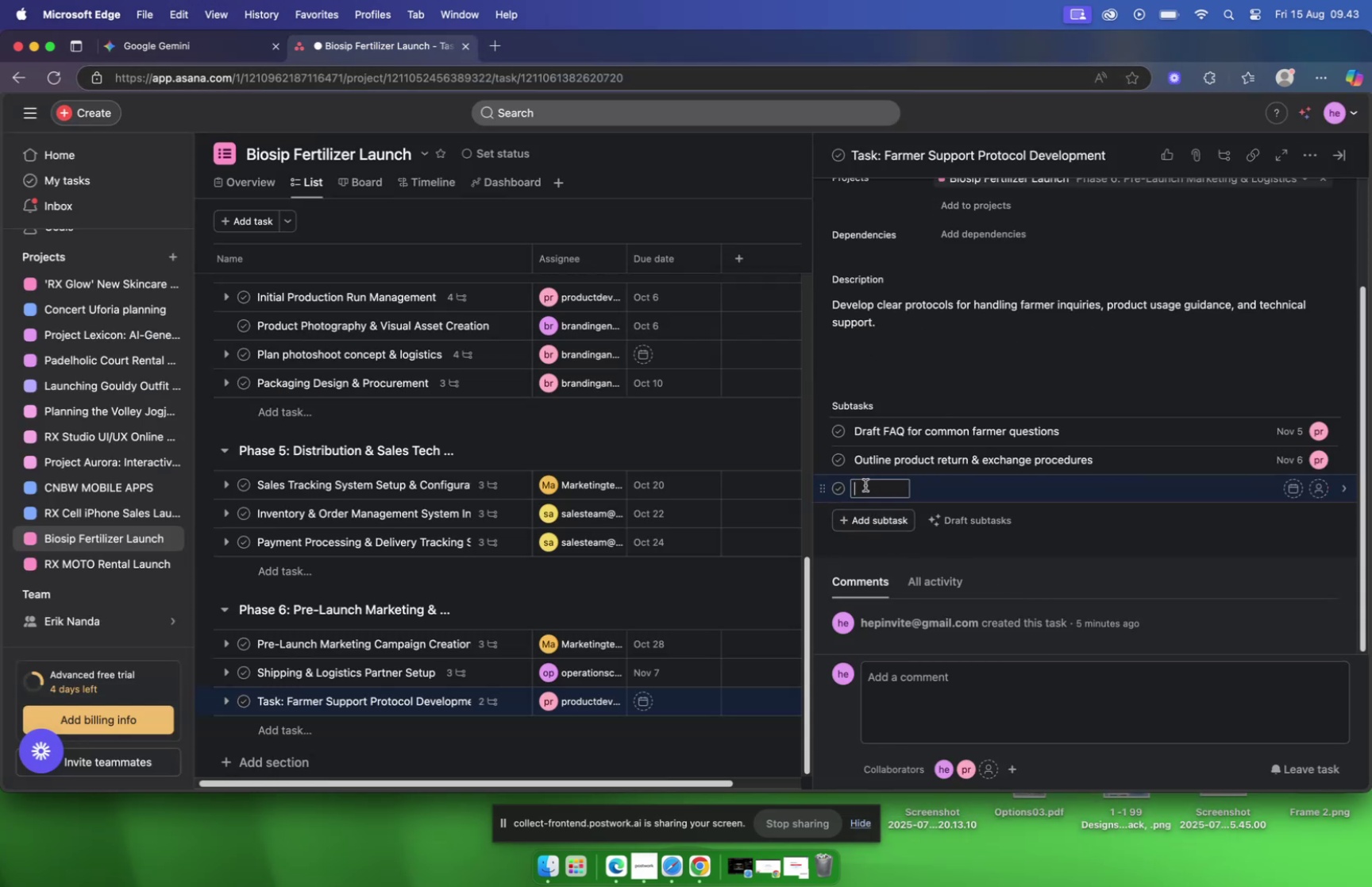 
left_click([865, 484])
 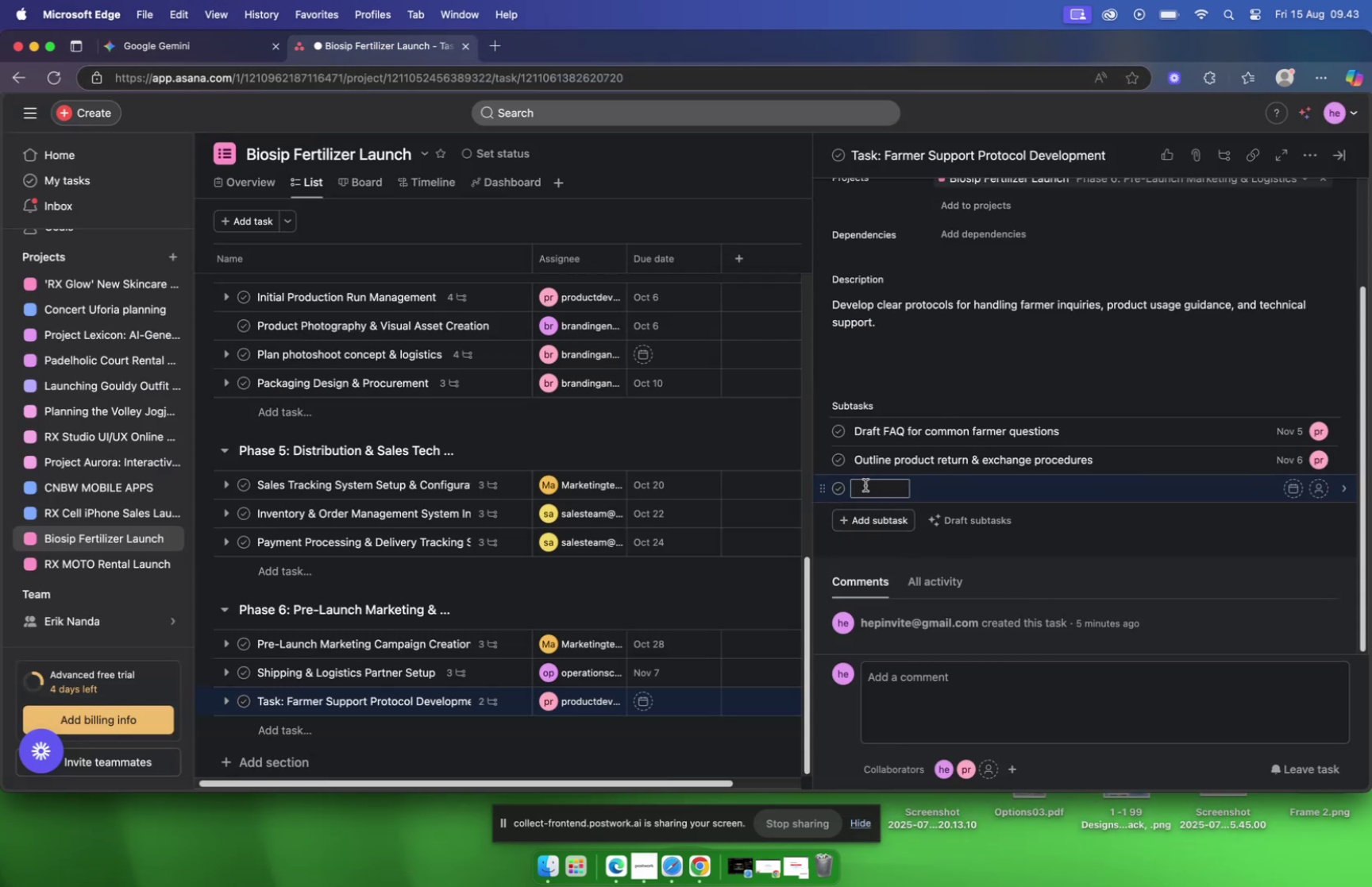 
right_click([865, 484])
 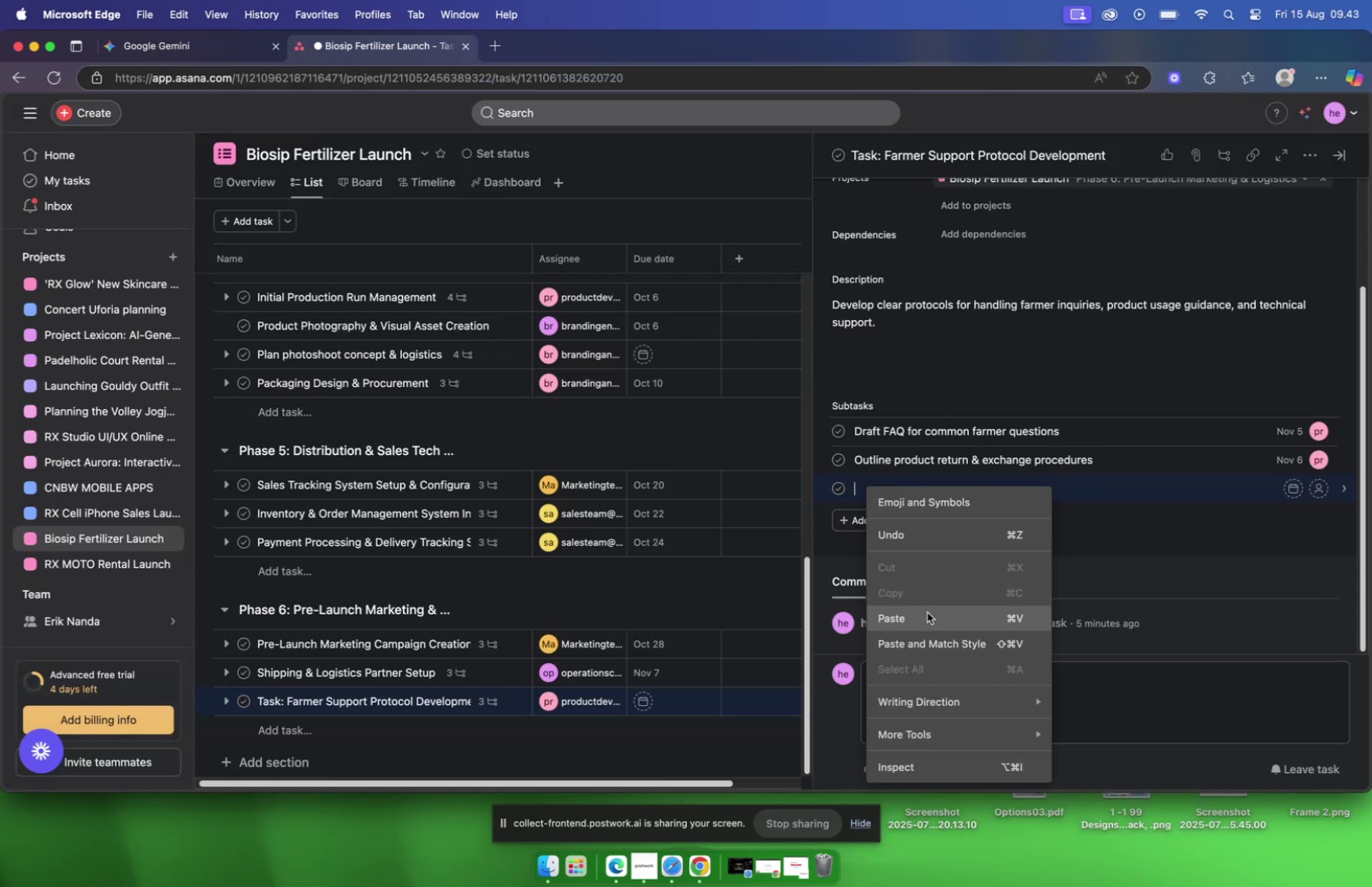 
left_click([928, 616])
 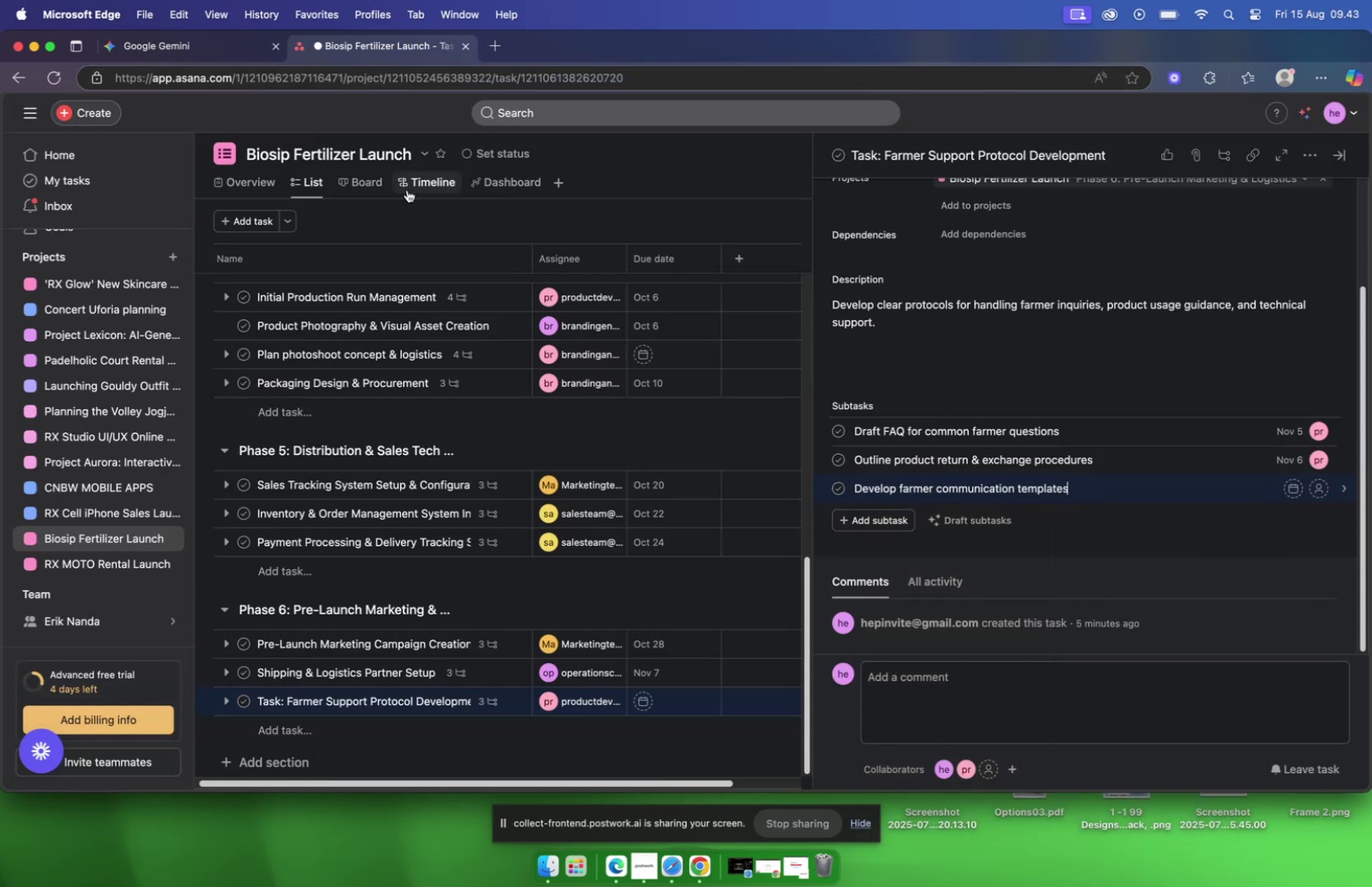 
left_click([194, 55])
 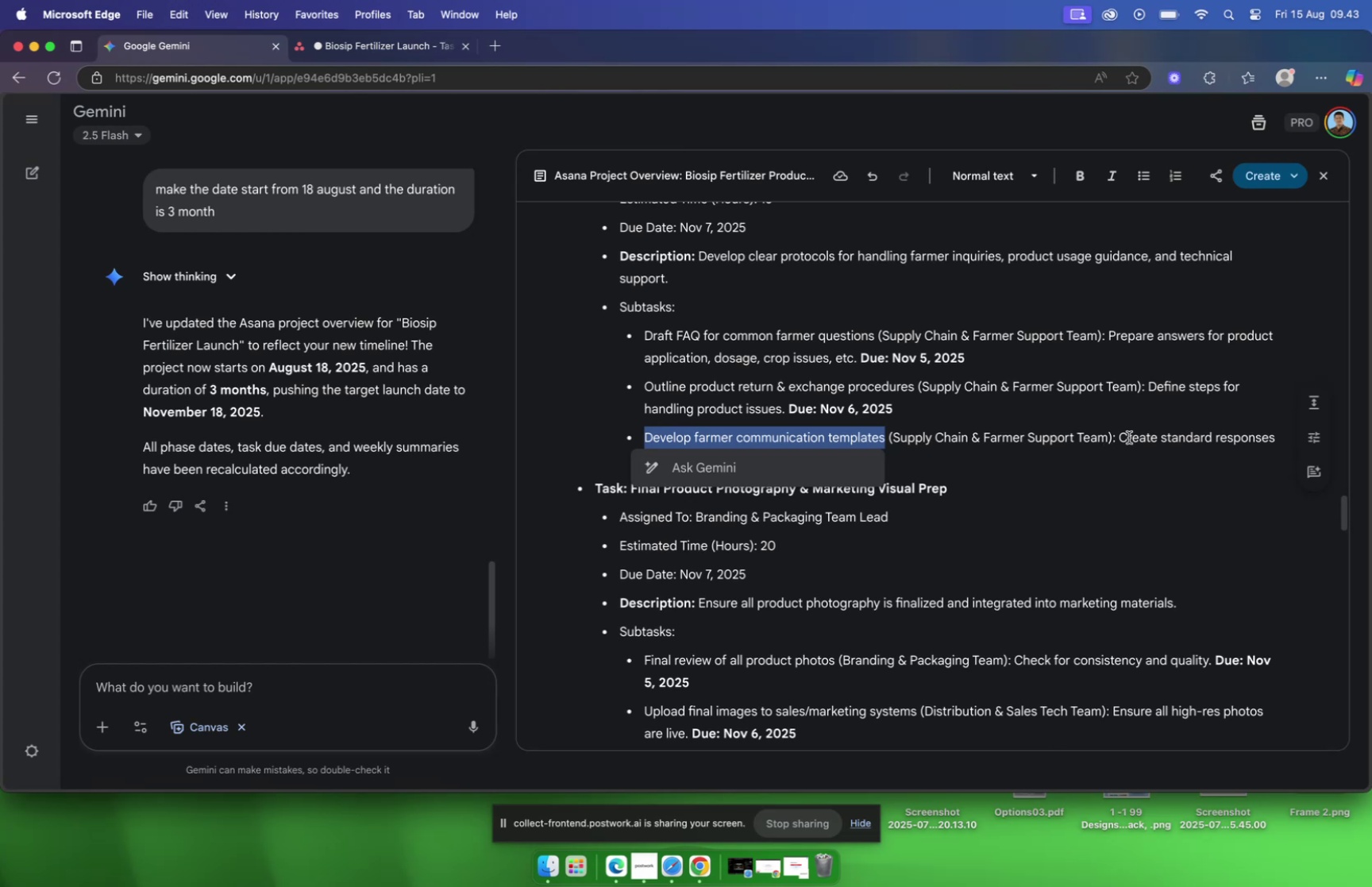 
left_click_drag(start_coordinate=[1120, 434], to_coordinate=[755, 453])
 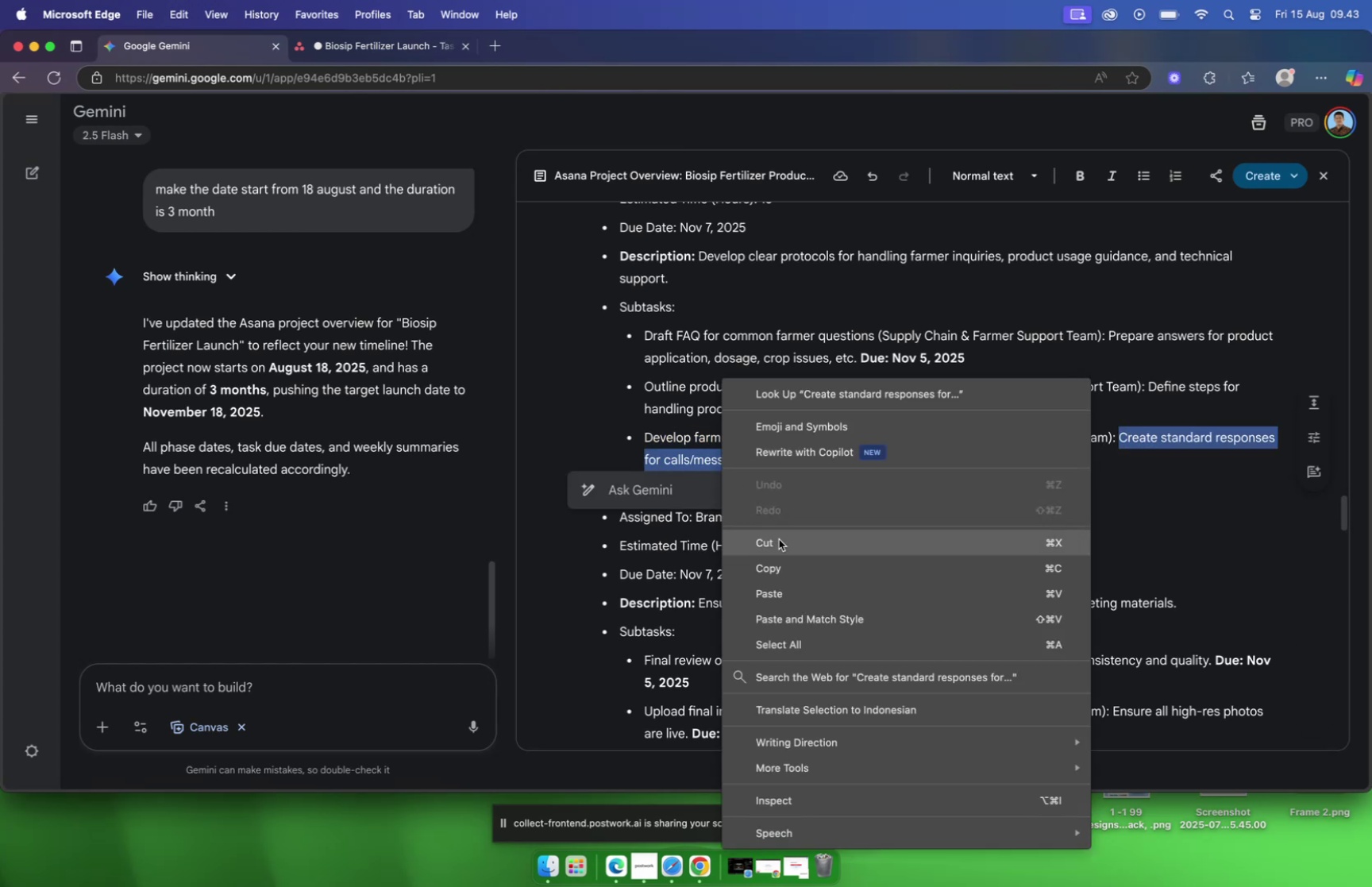 
left_click([784, 565])
 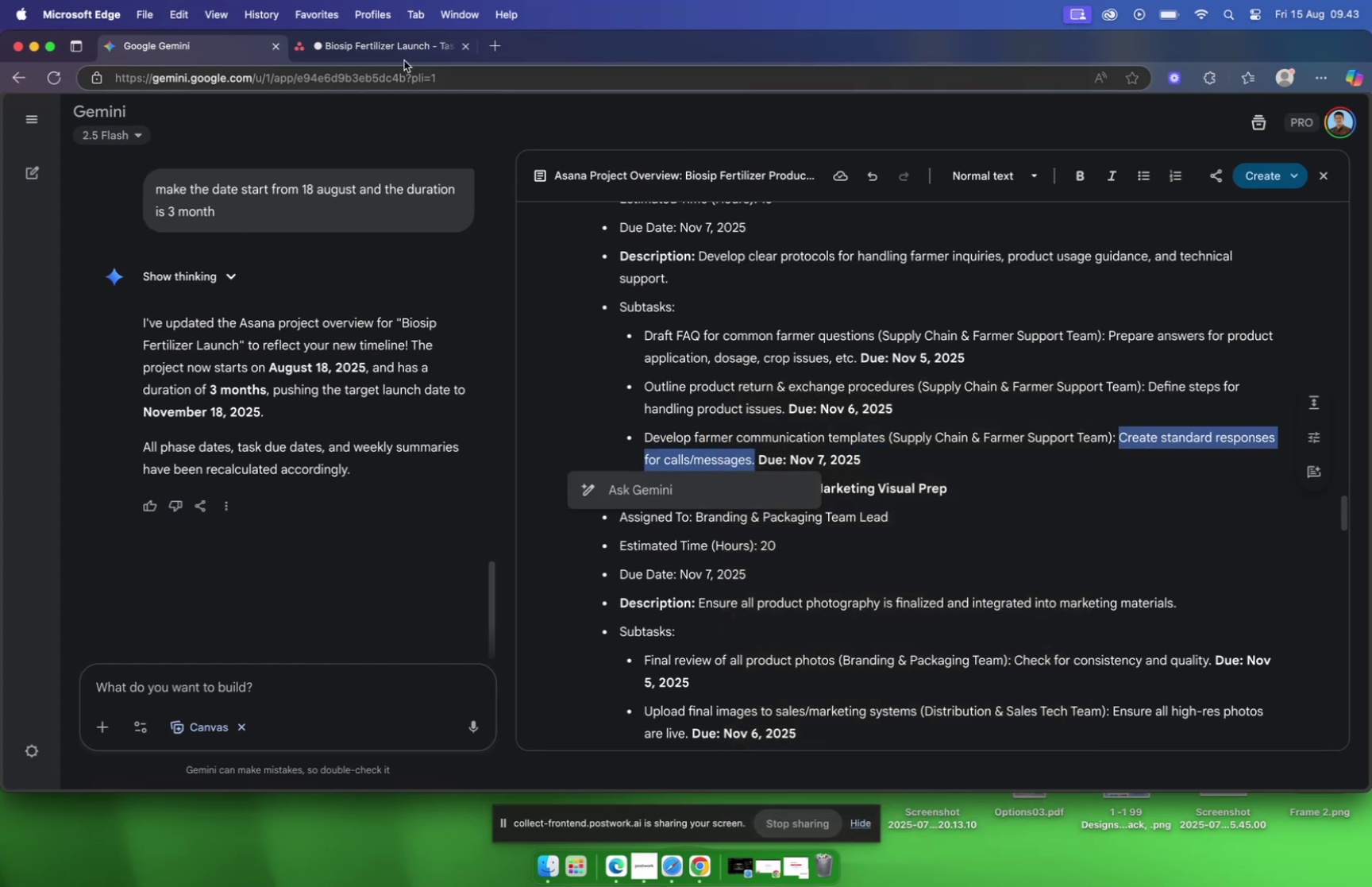 
left_click([403, 38])
 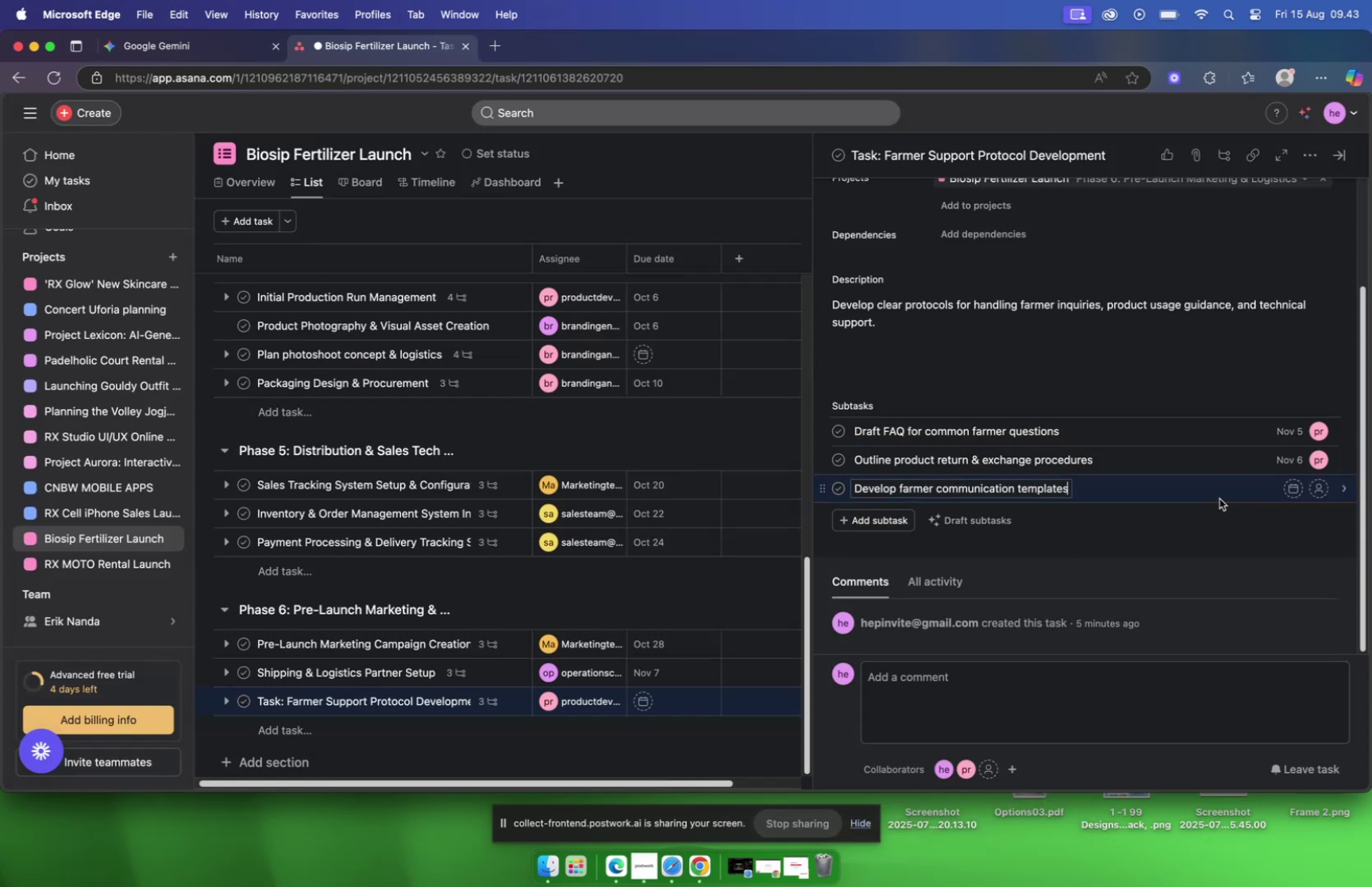 
mouse_move([1268, 490])
 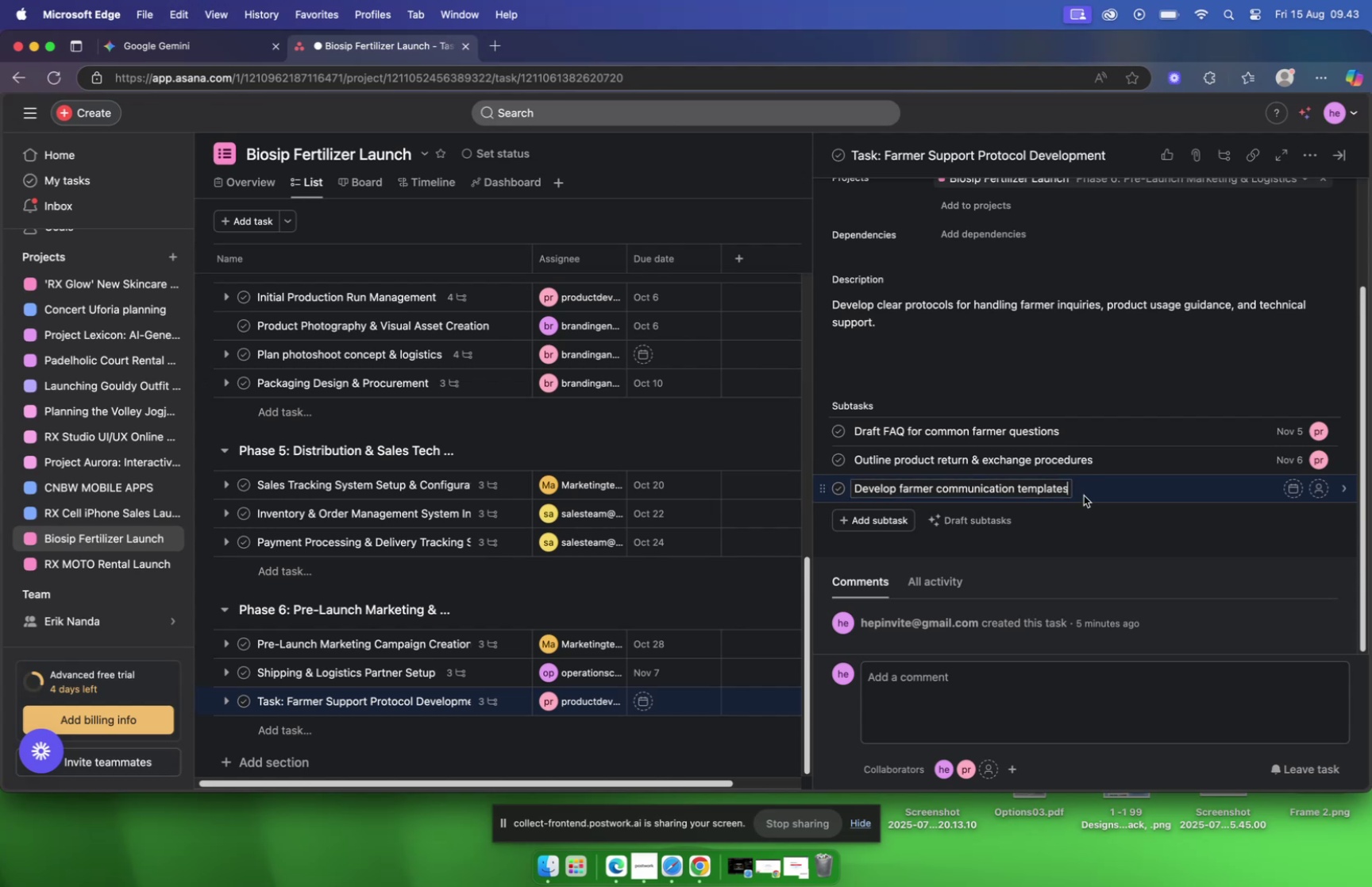 
left_click([1101, 495])
 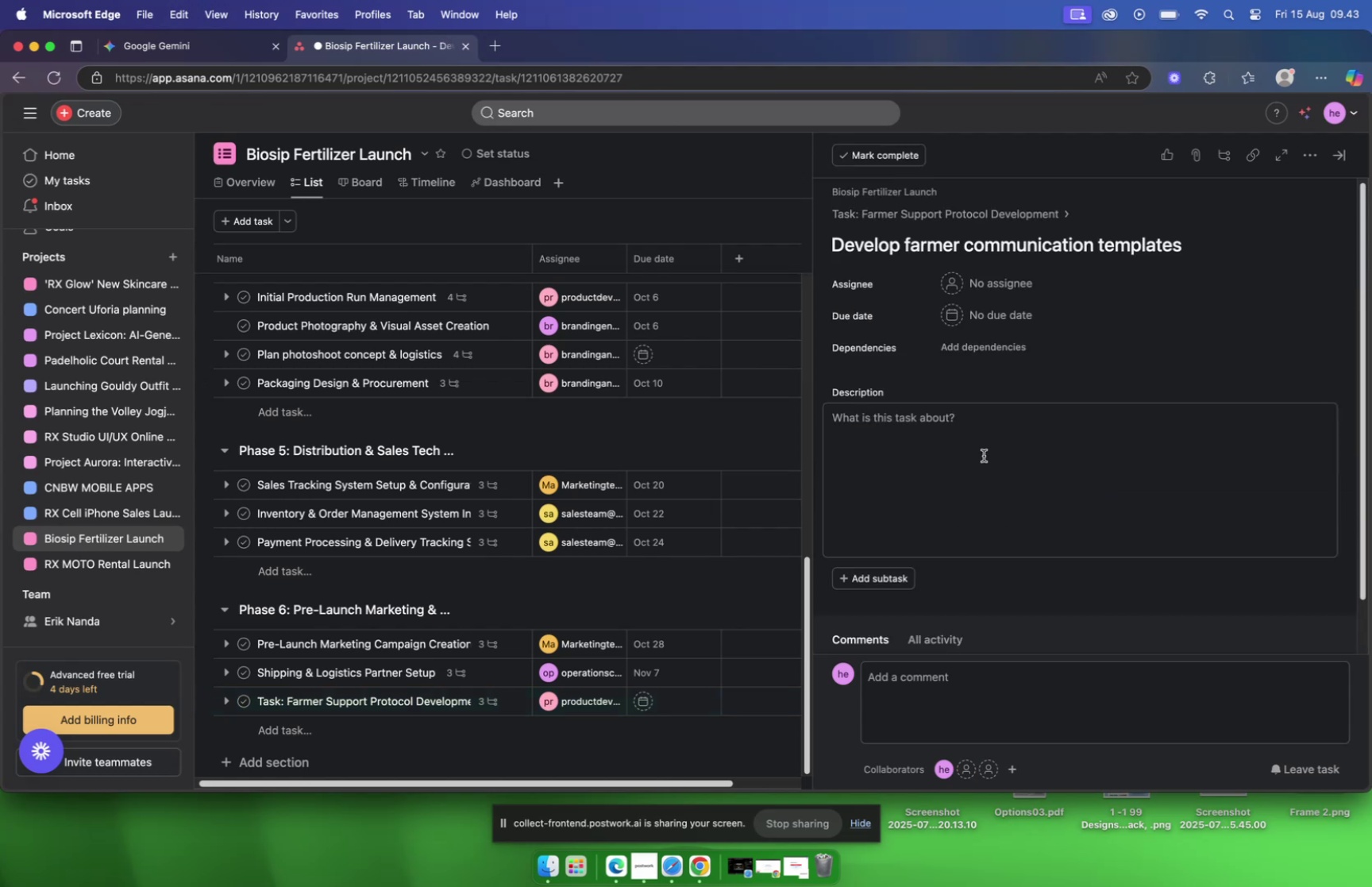 
left_click([923, 436])
 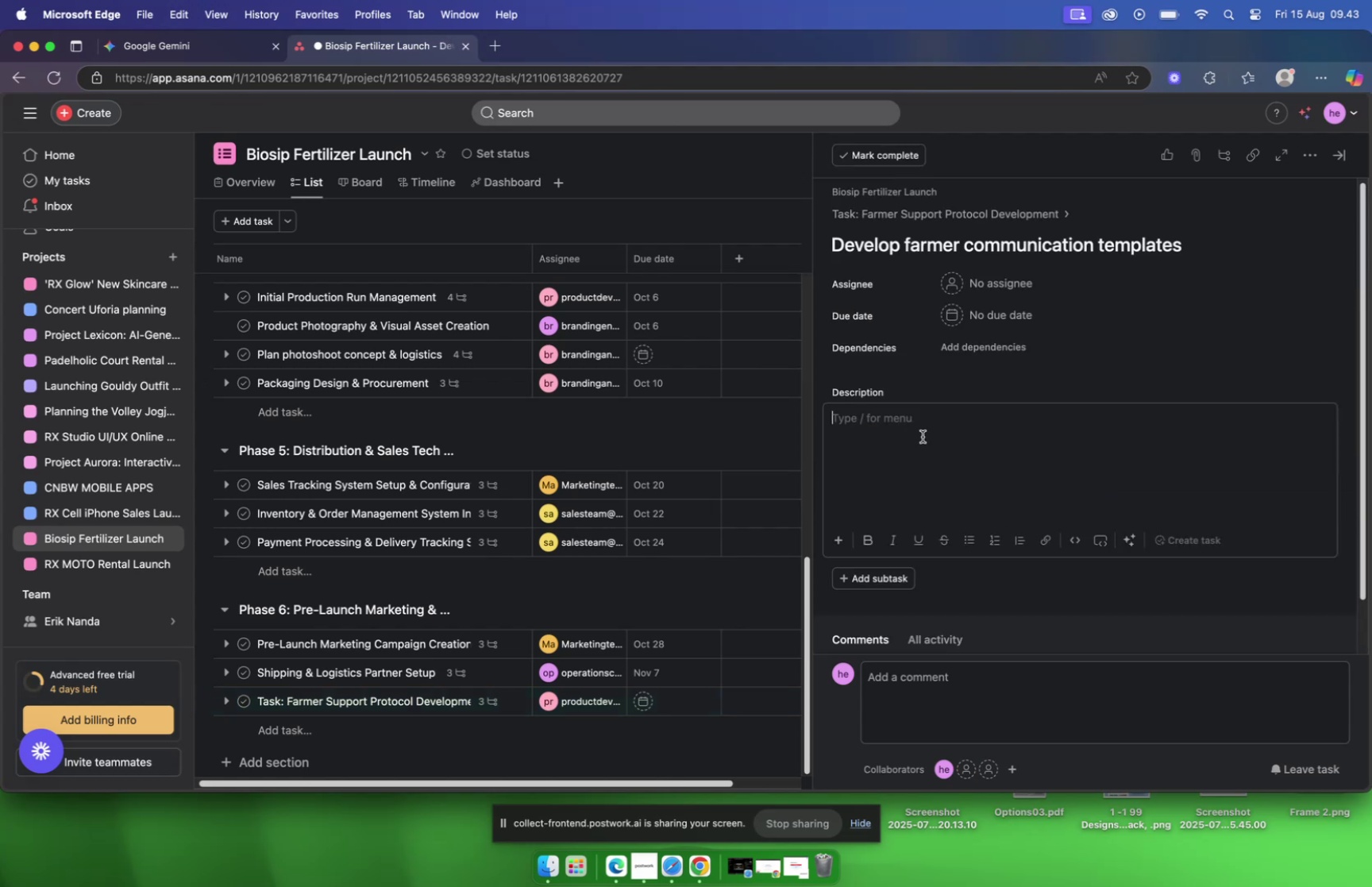 
right_click([923, 436])
 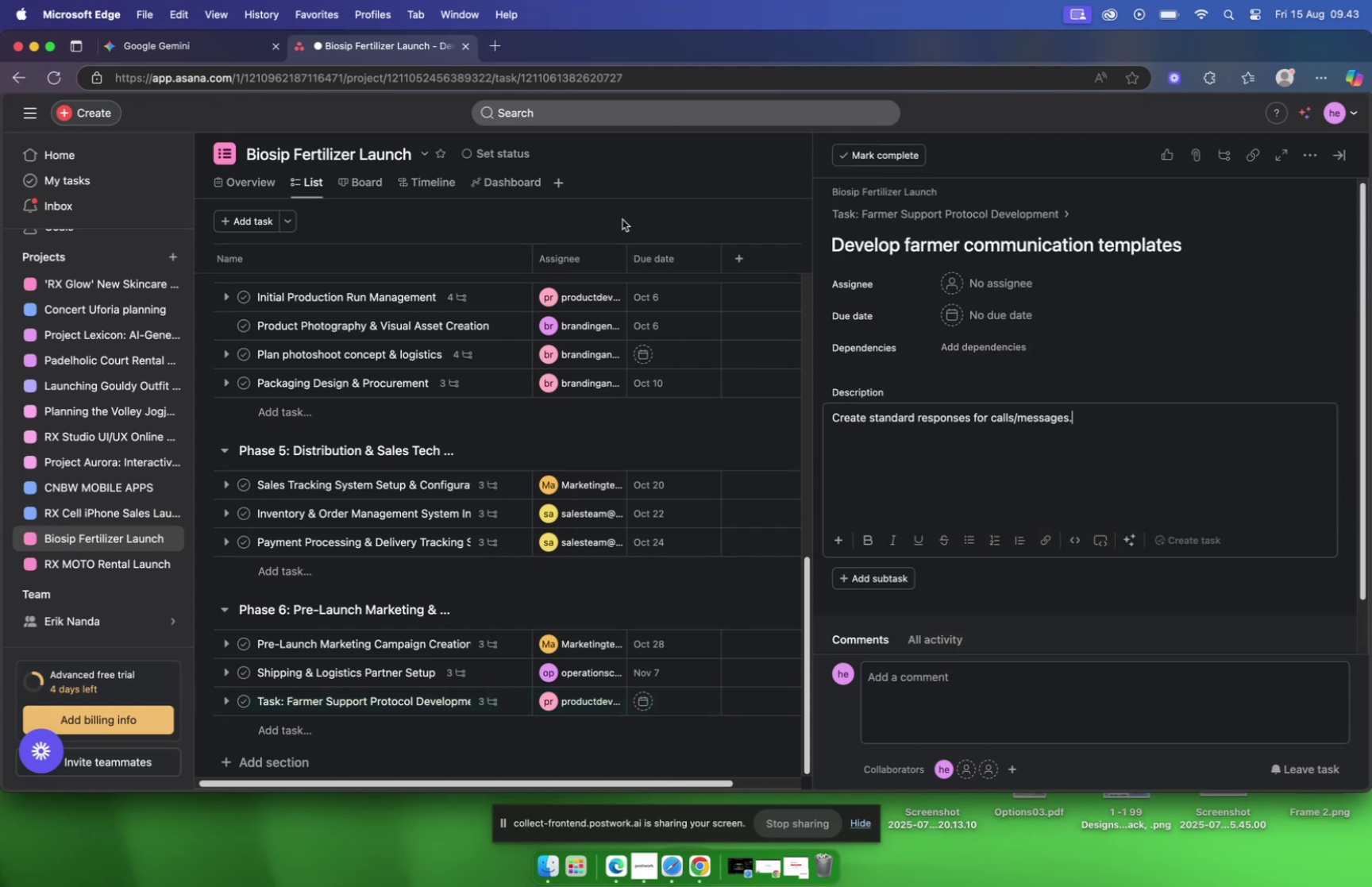 
left_click([225, 55])
 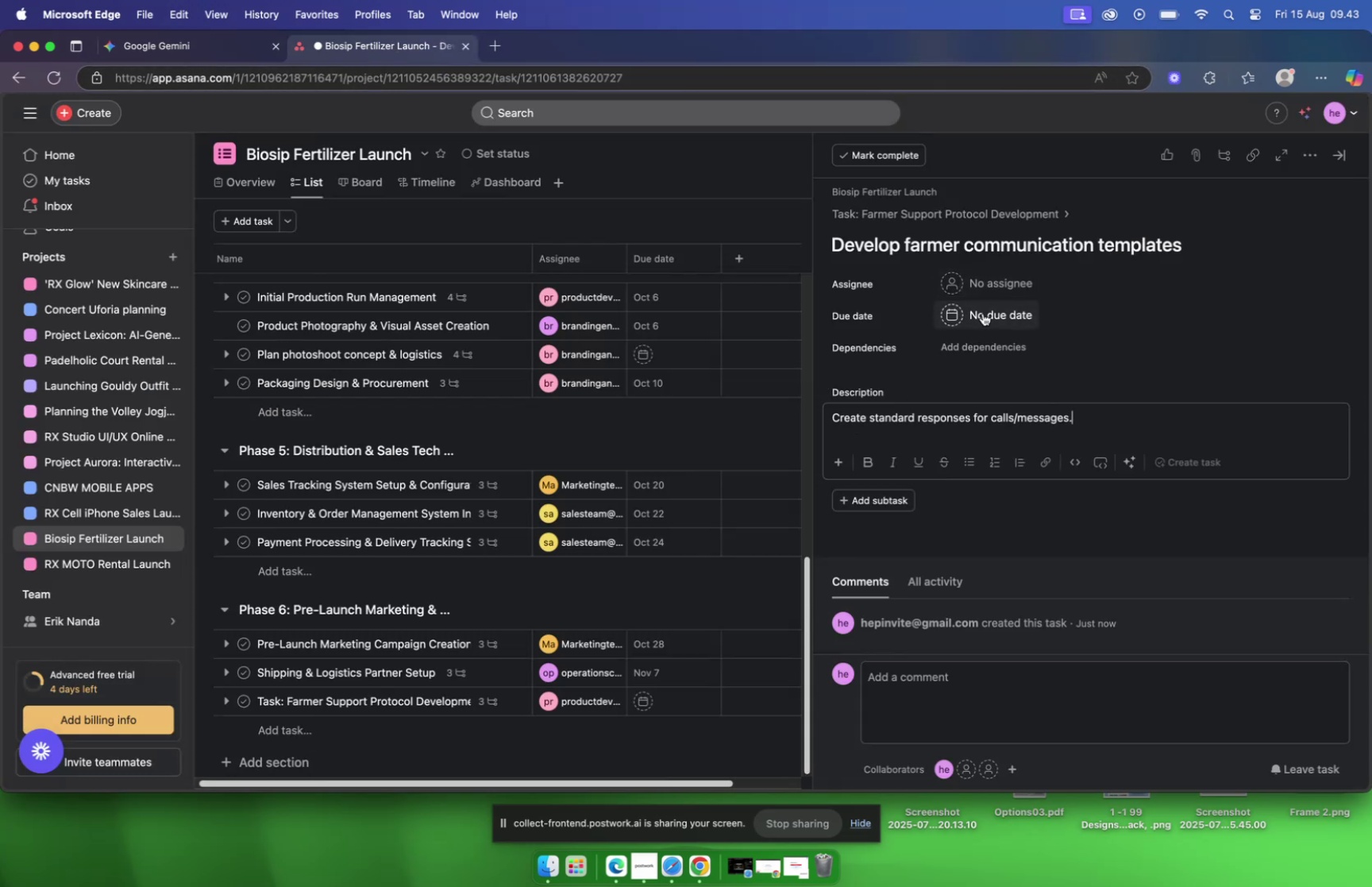 
wait(5.72)
 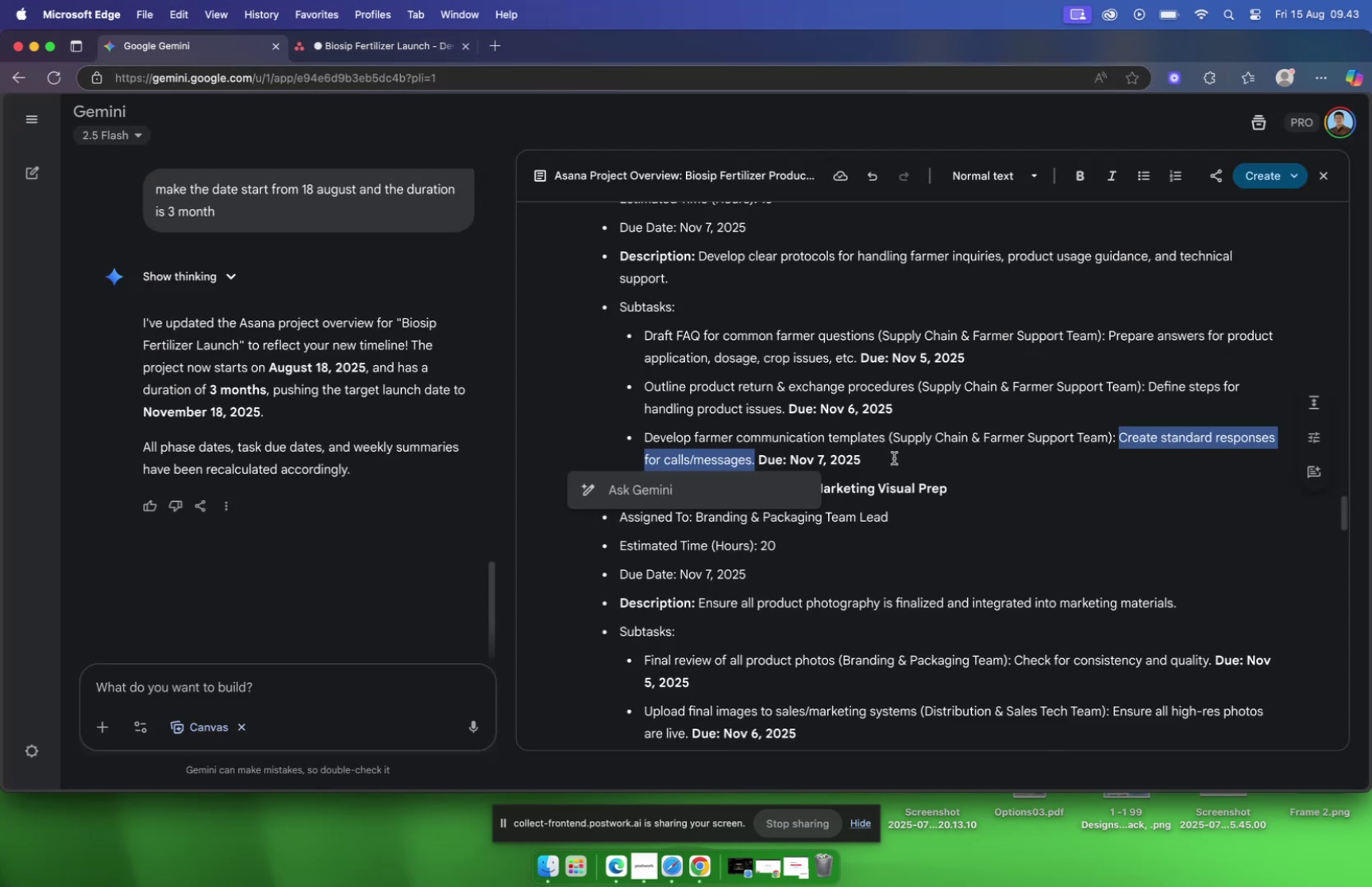 
double_click([1128, 400])
 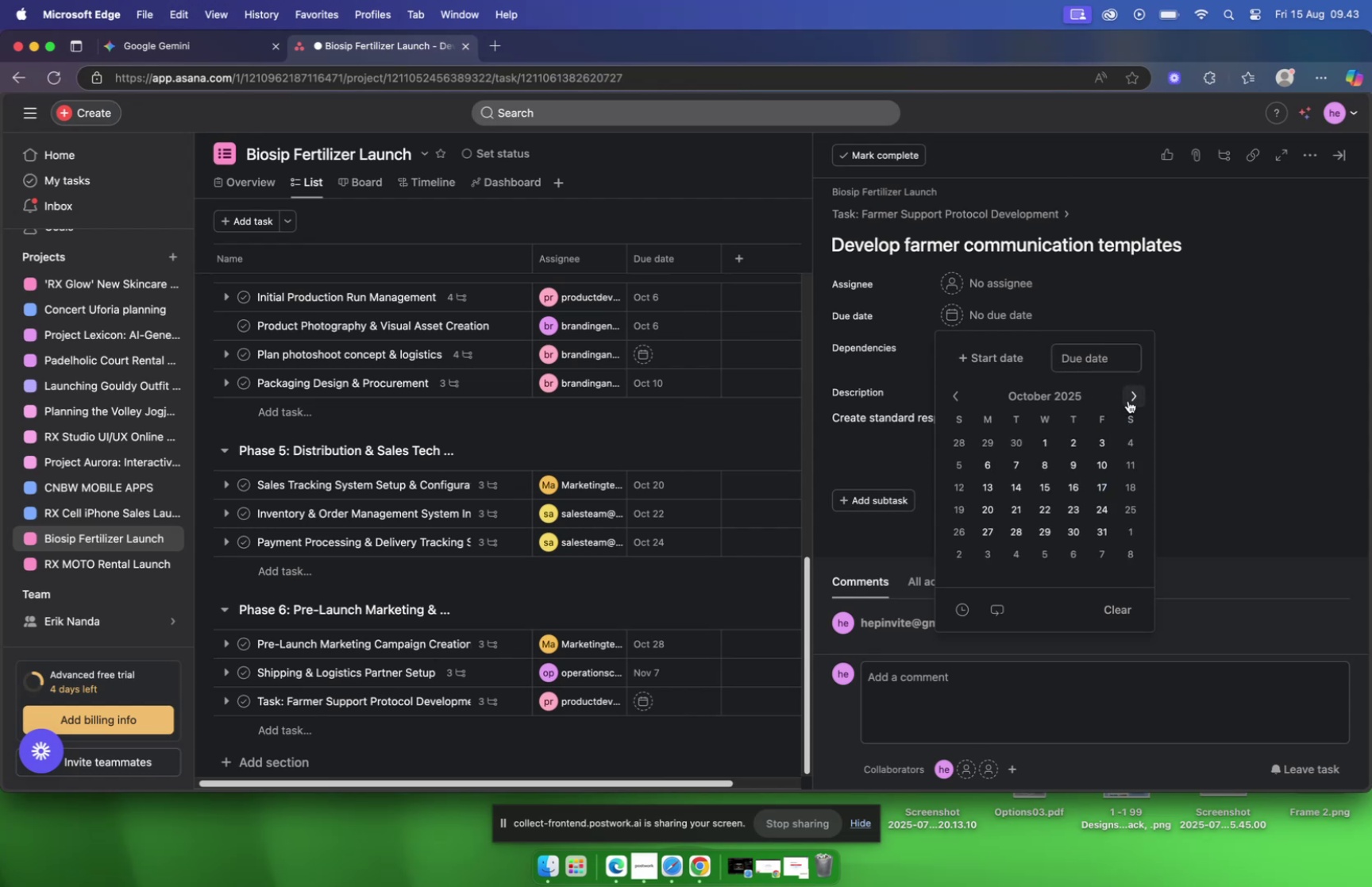 
left_click([1129, 400])
 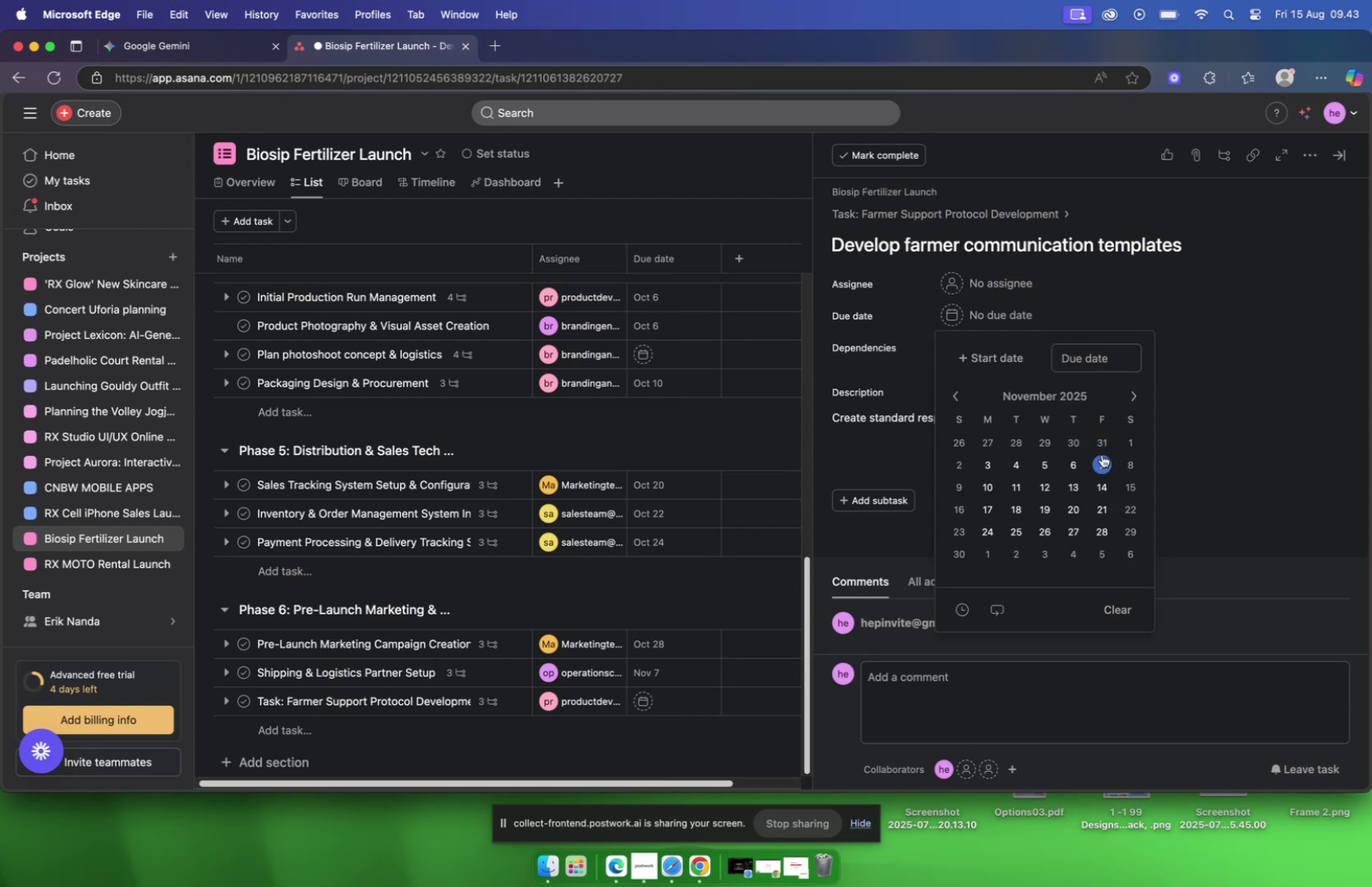 
left_click([1104, 458])
 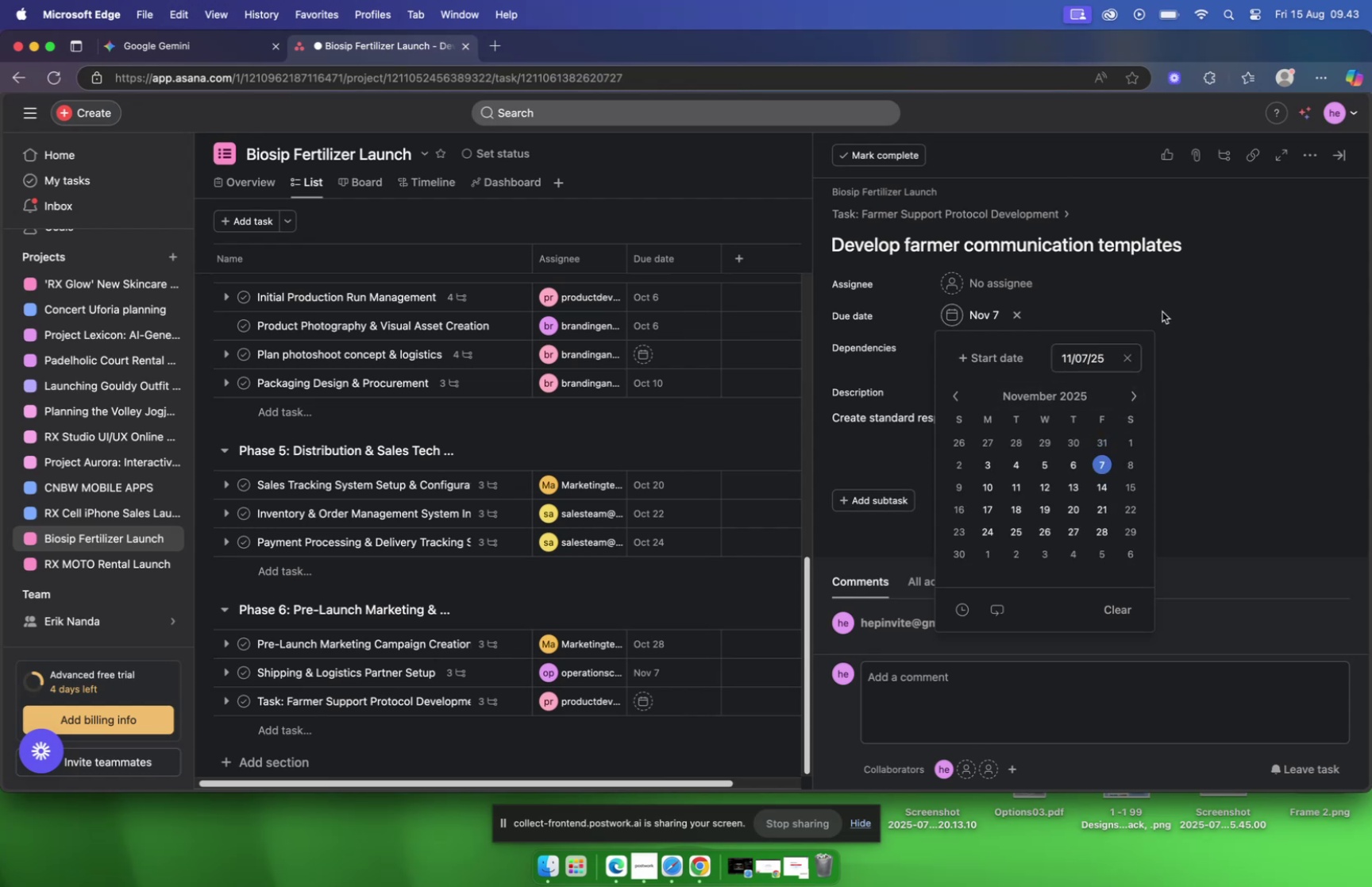 
left_click([1008, 285])
 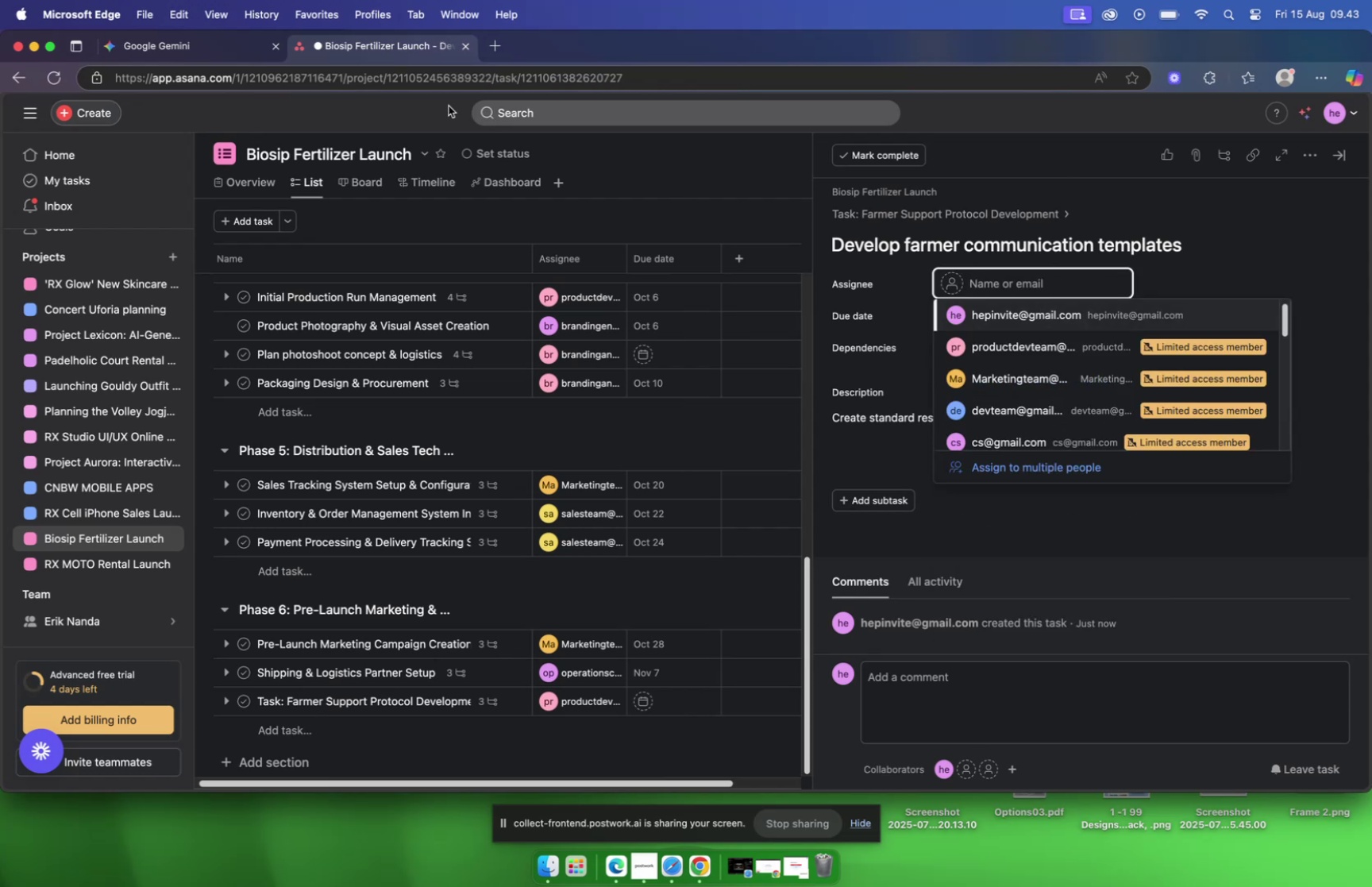 
mouse_move([237, 50])
 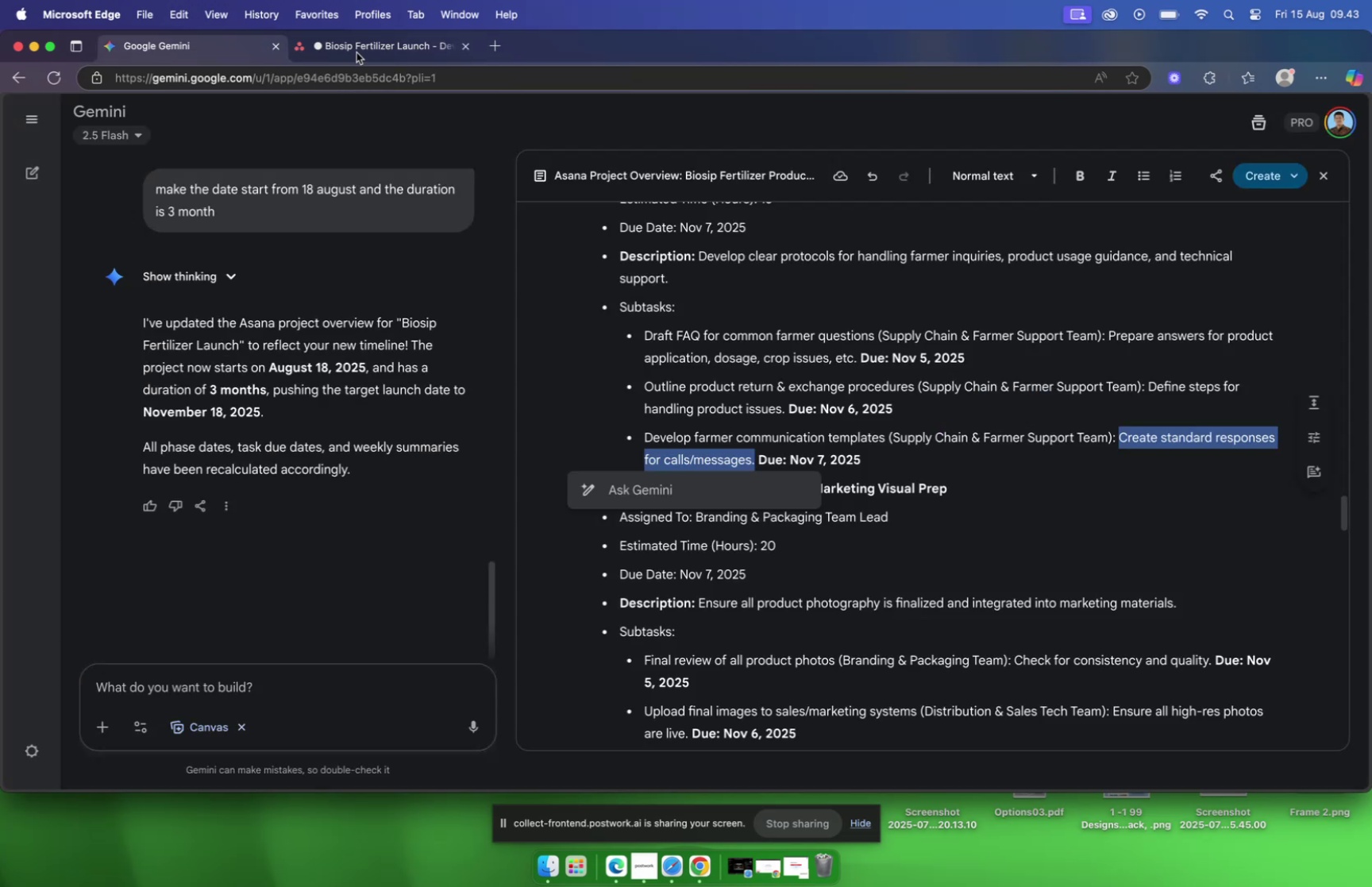 
left_click([380, 38])
 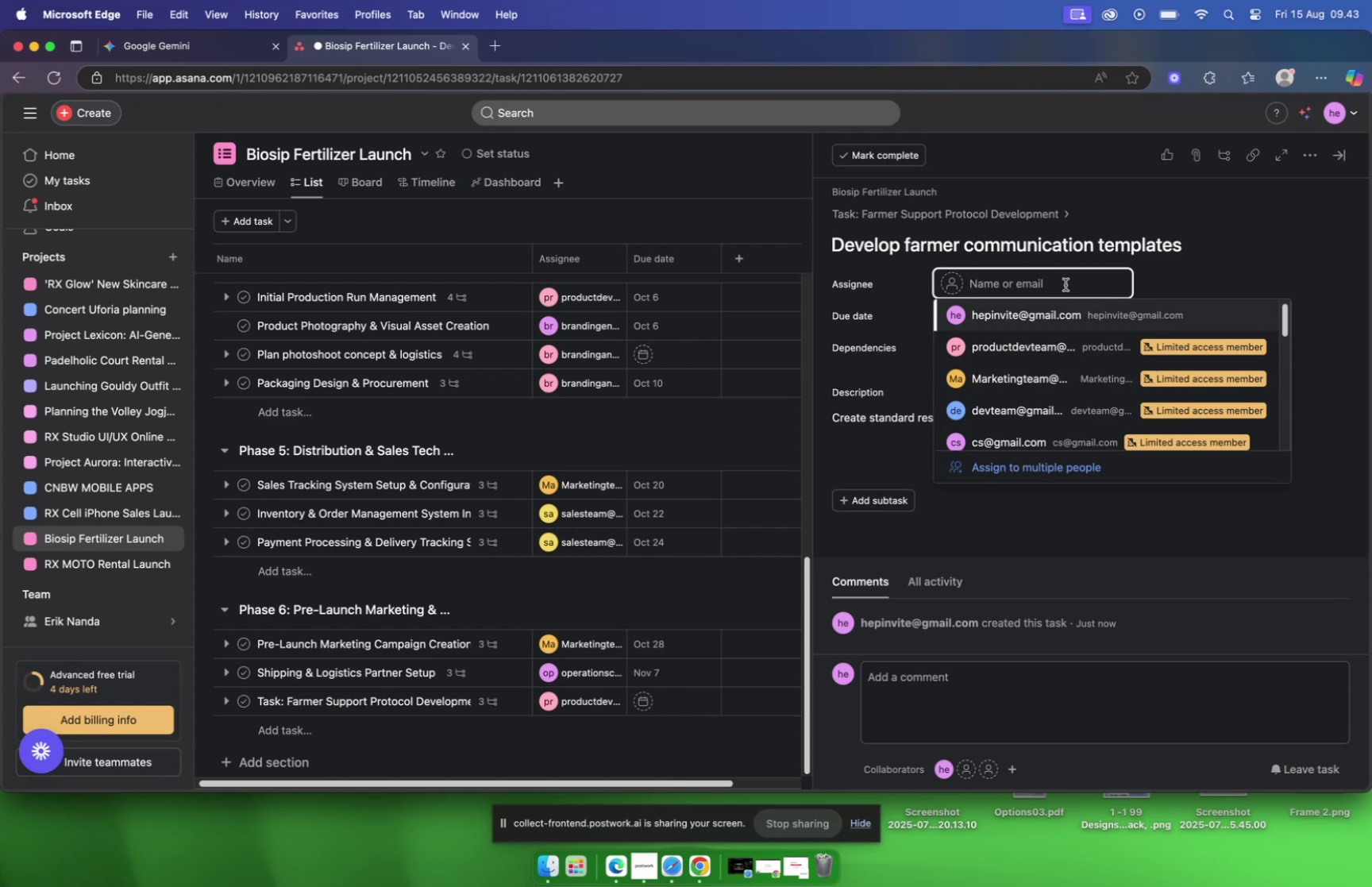 
wait(10.01)
 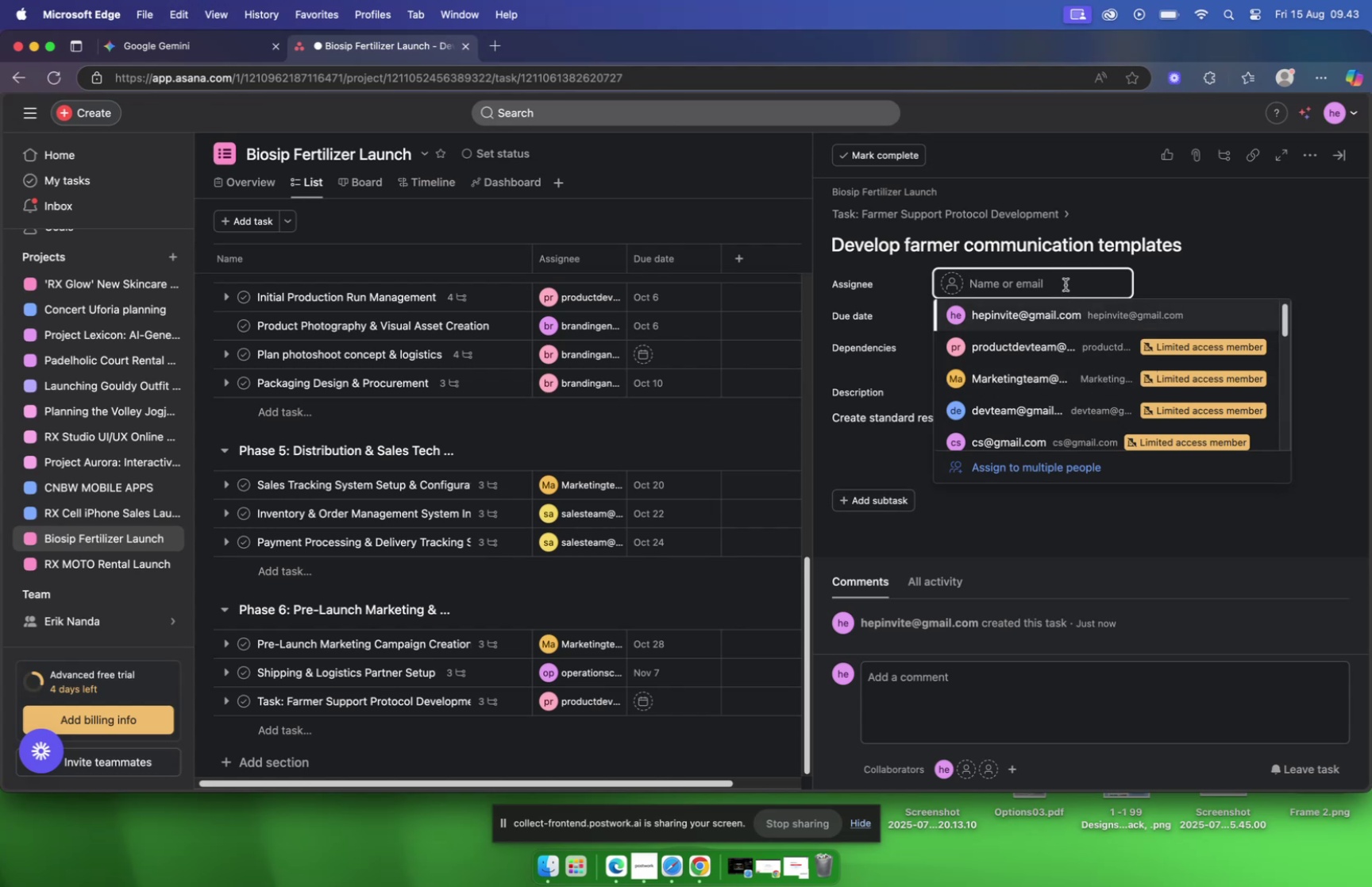 
type(sa)
 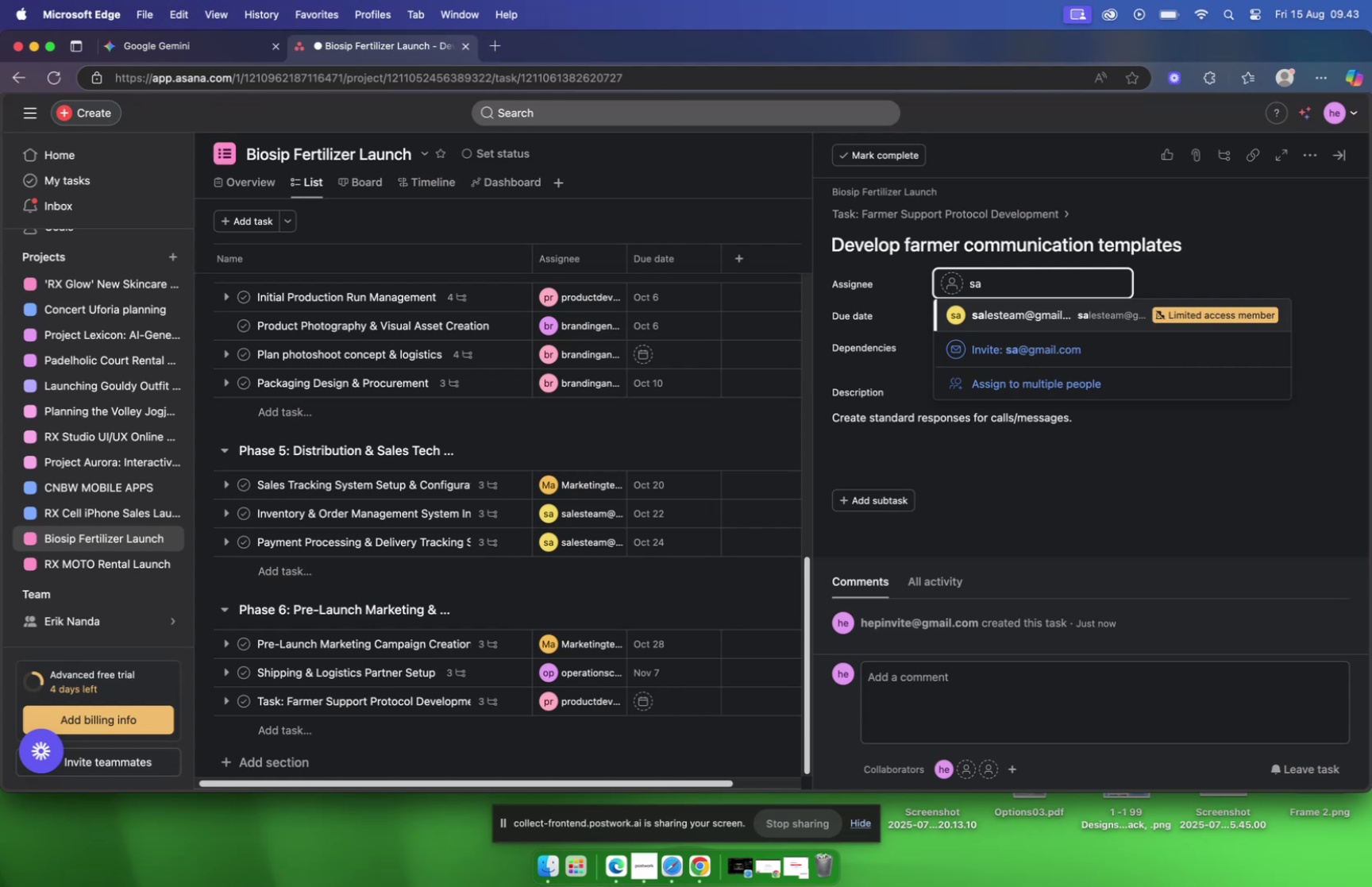 
left_click([1035, 315])
 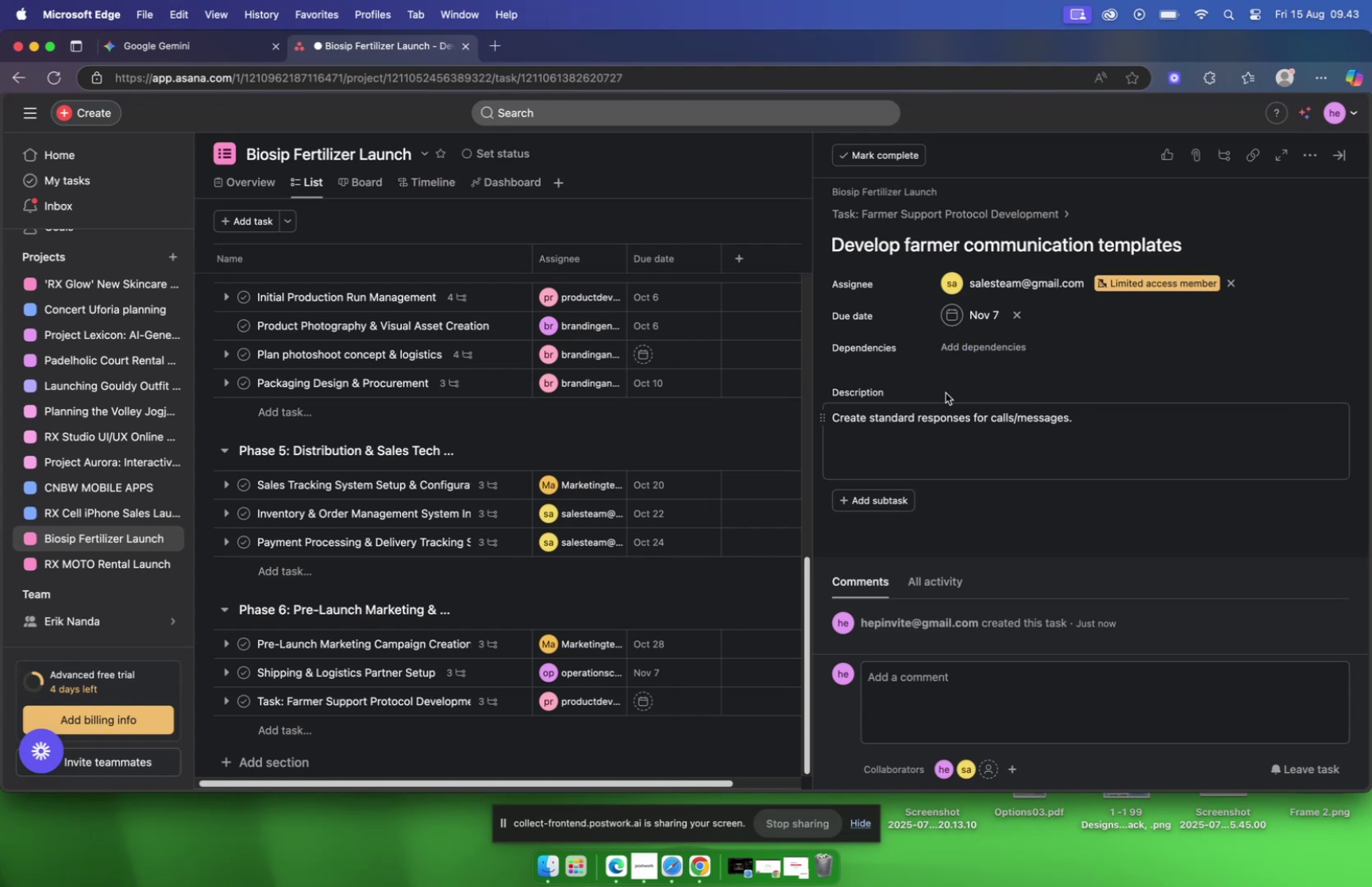 
left_click([879, 215])
 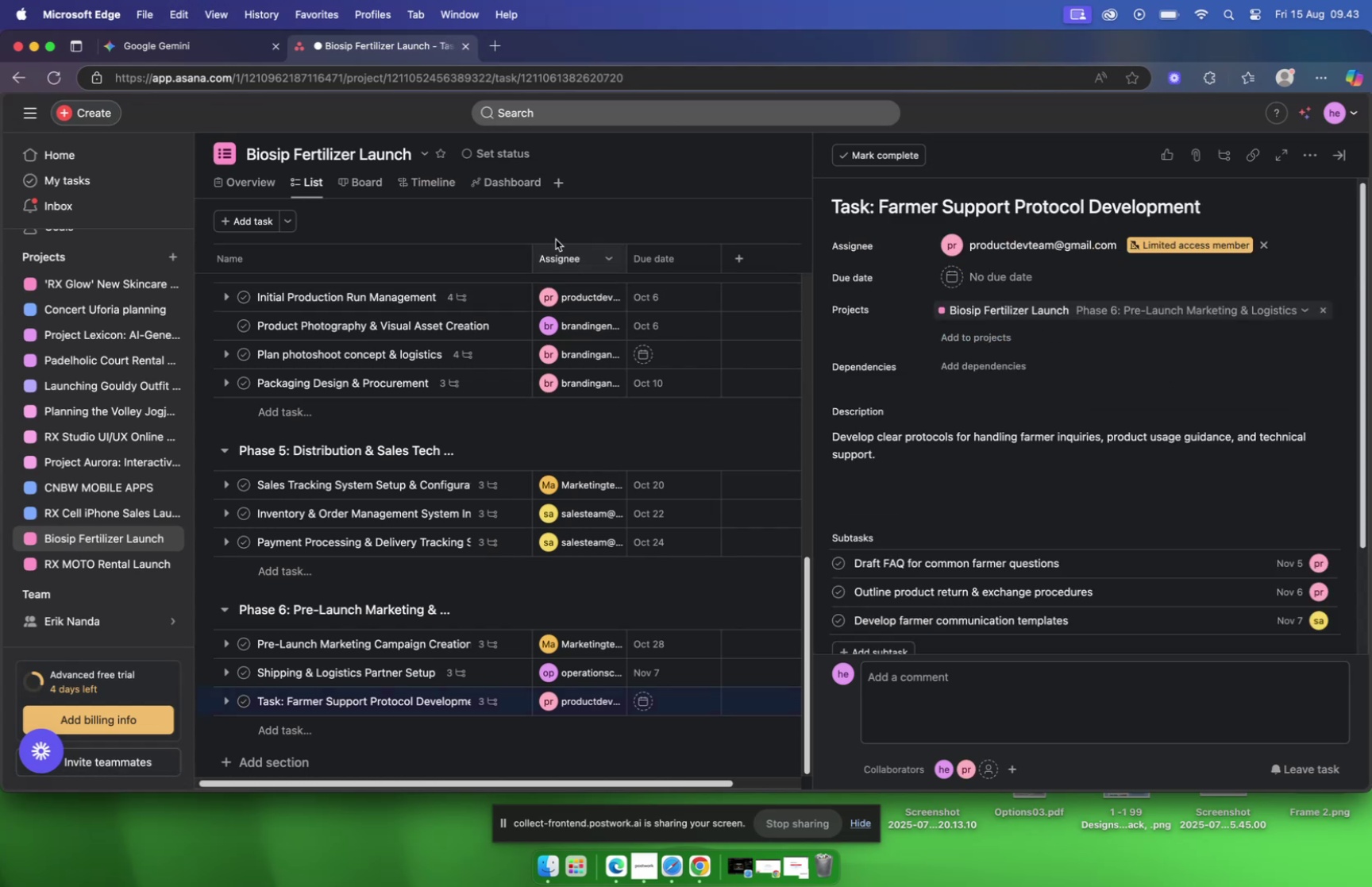 
left_click([235, 57])
 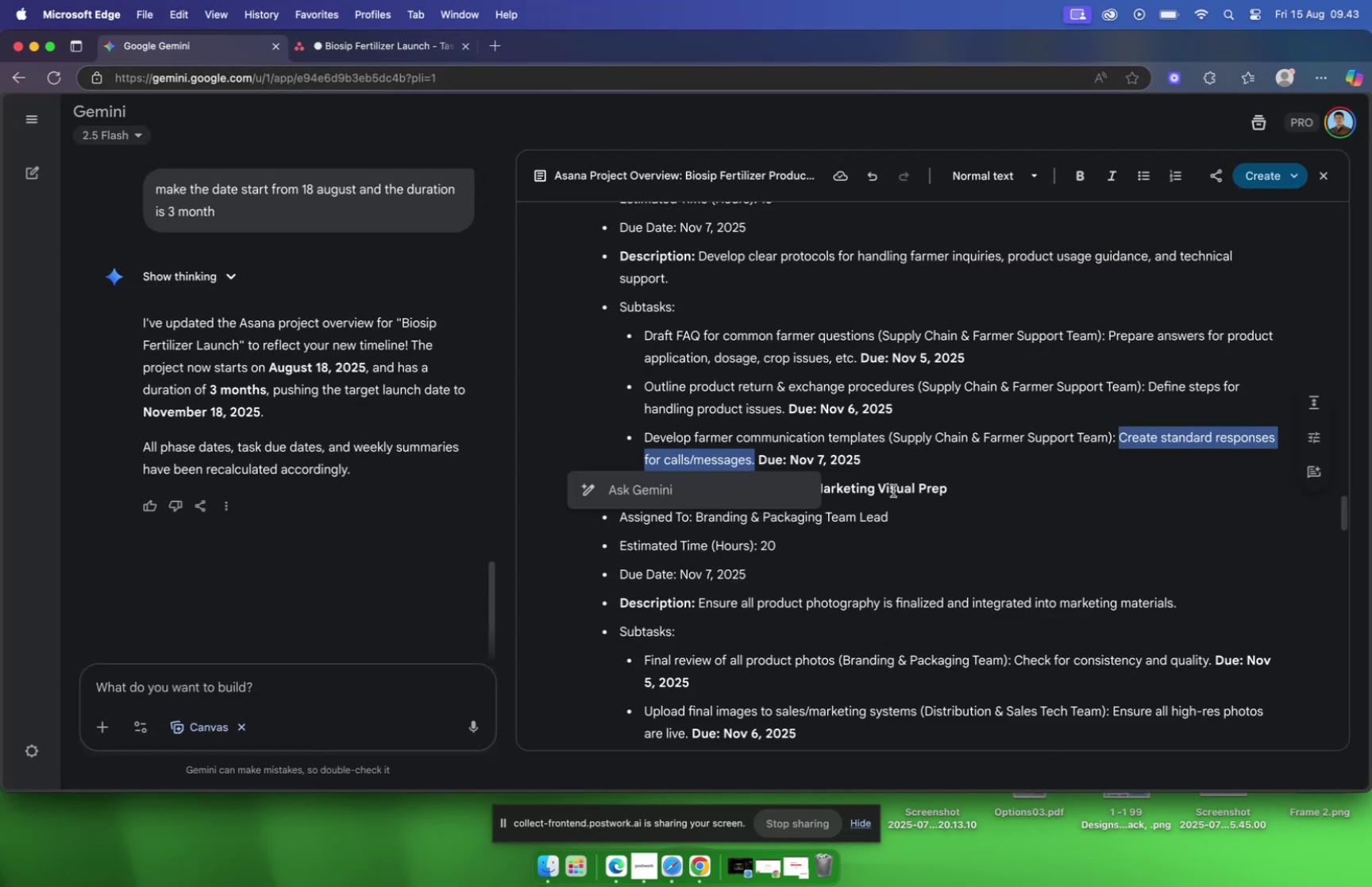 
left_click([965, 507])
 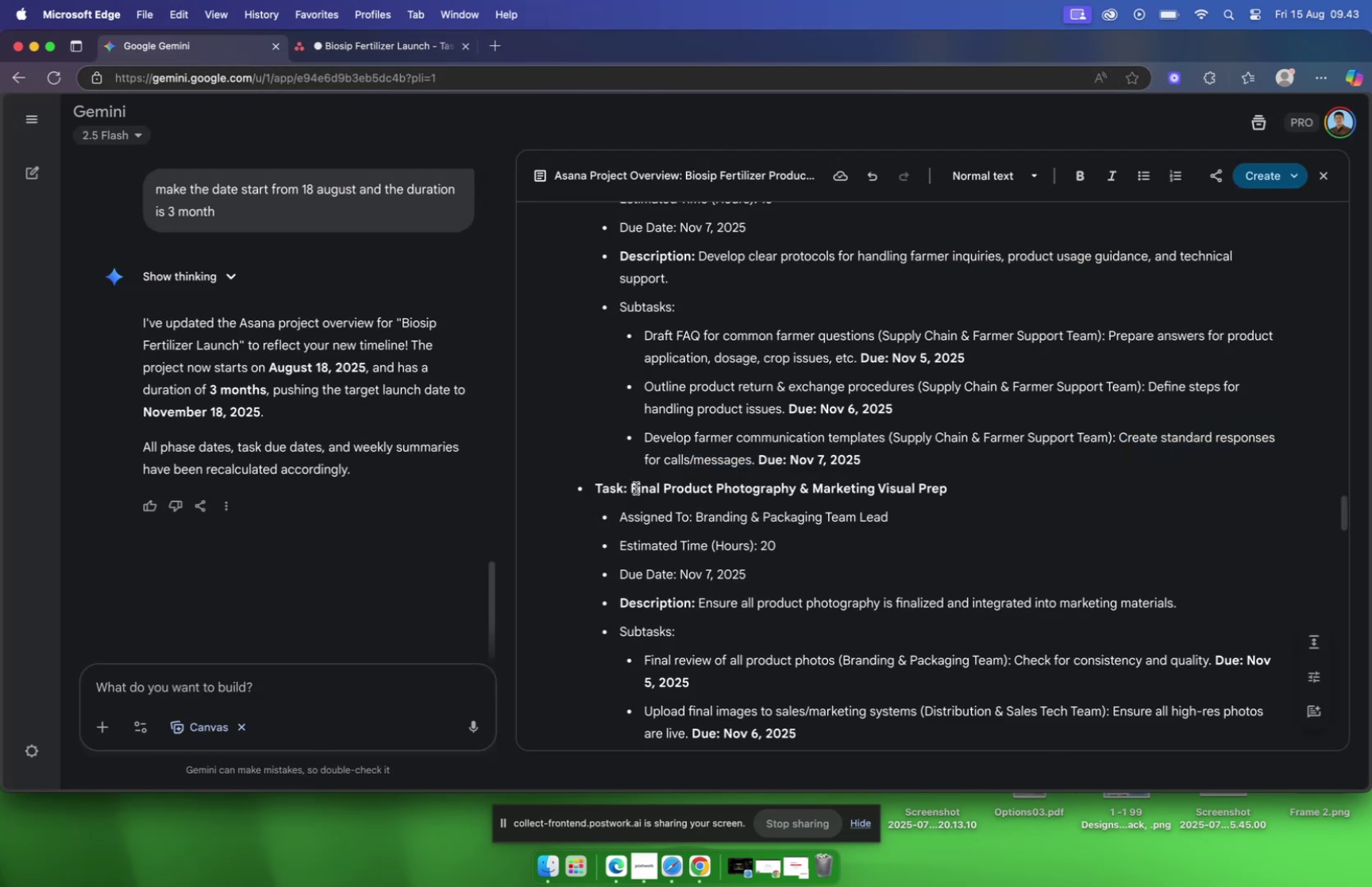 
left_click_drag(start_coordinate=[634, 487], to_coordinate=[892, 488])
 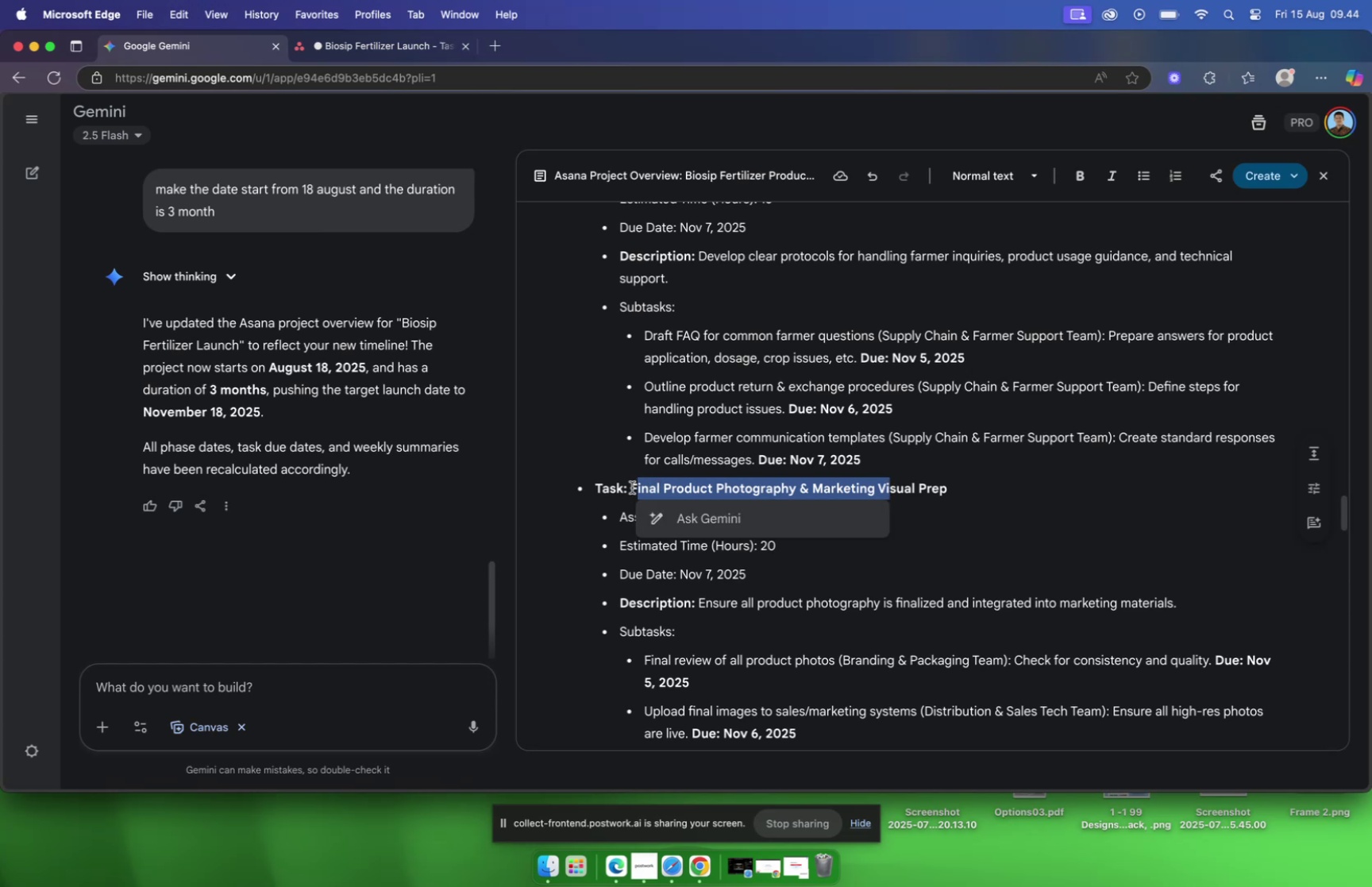 
left_click([630, 486])
 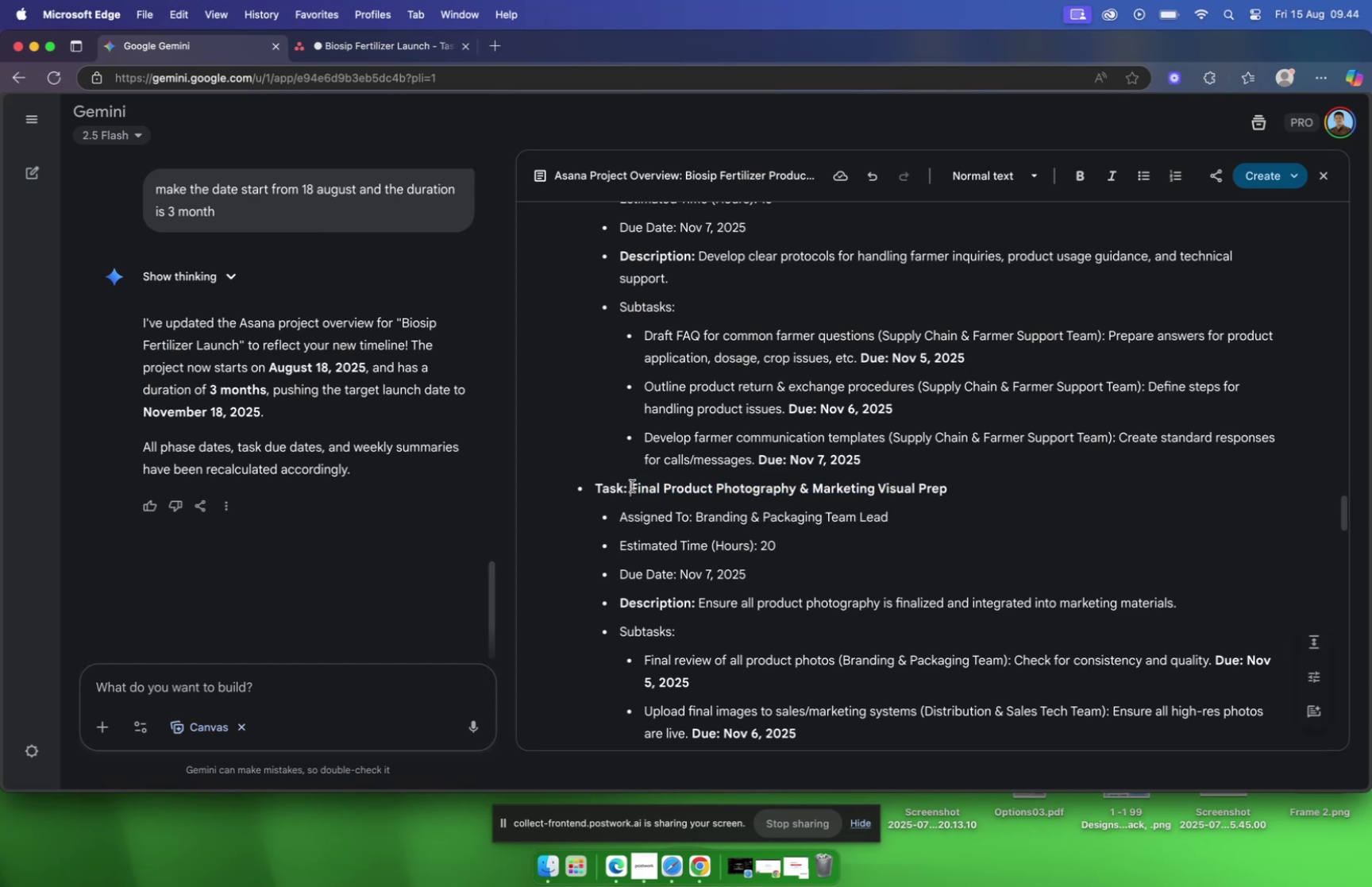 
left_click_drag(start_coordinate=[632, 485], to_coordinate=[967, 486])
 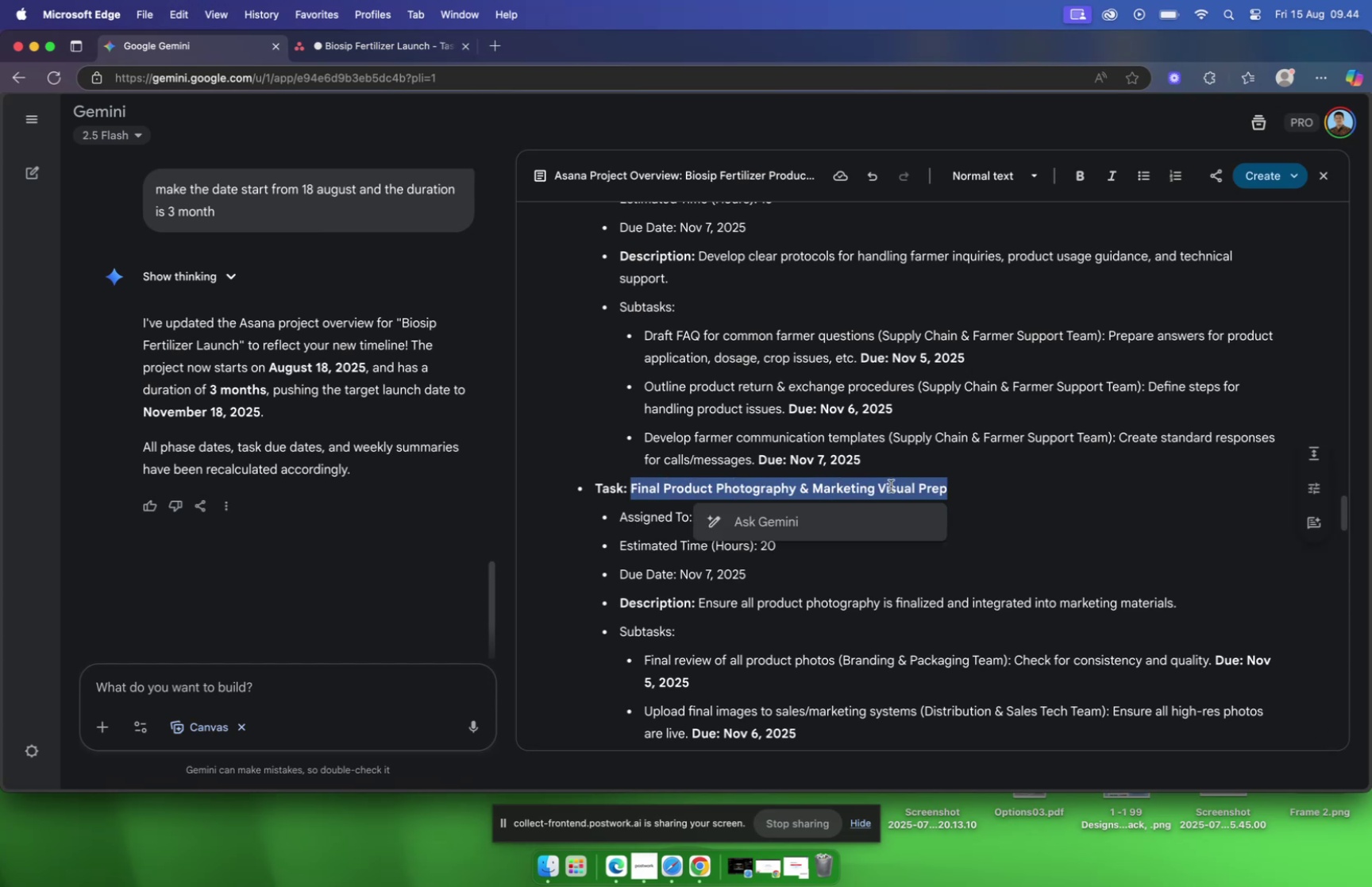 
right_click([891, 485])
 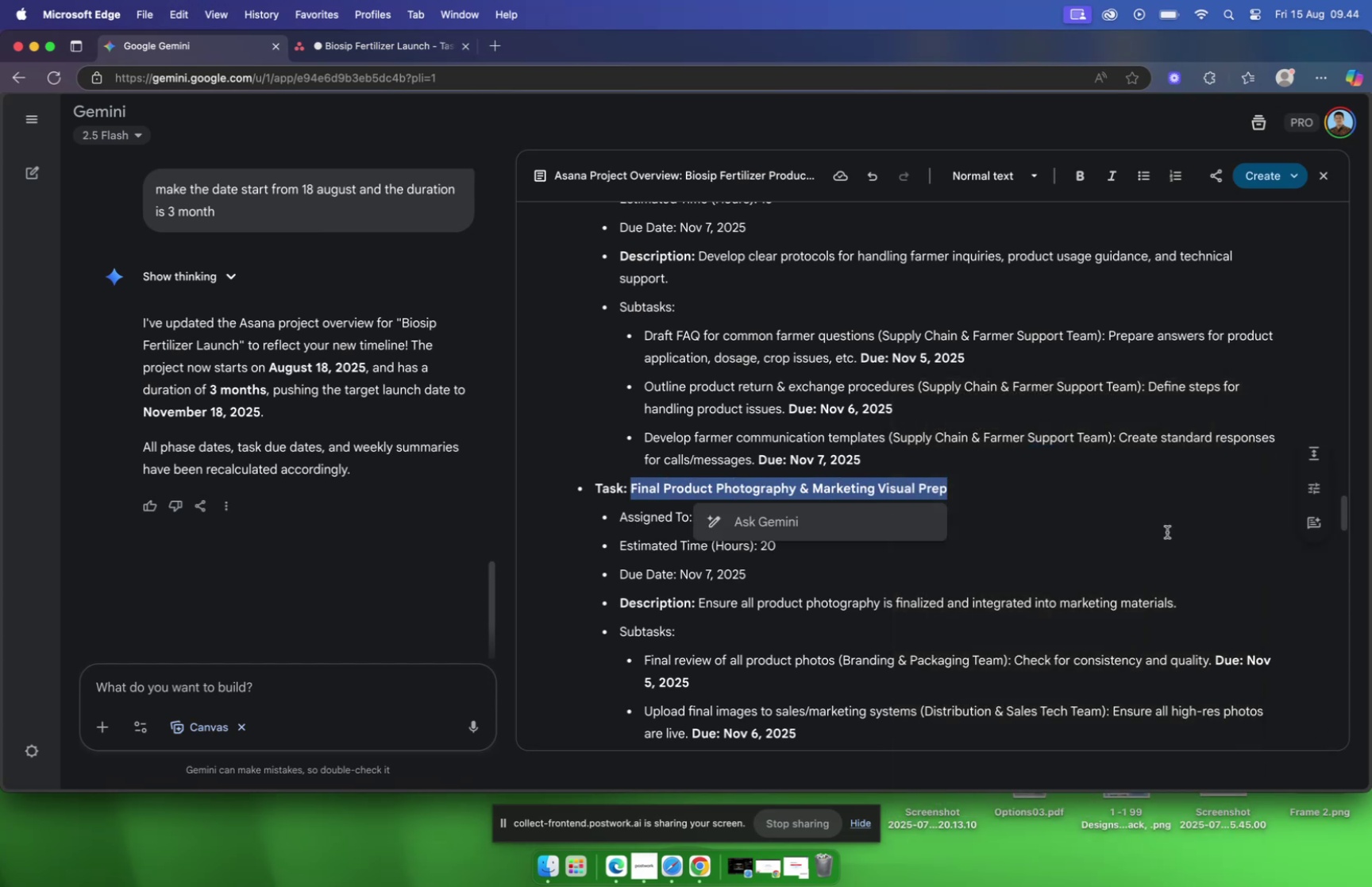 
scroll: coordinate [1069, 548], scroll_direction: down, amount: 3.0
 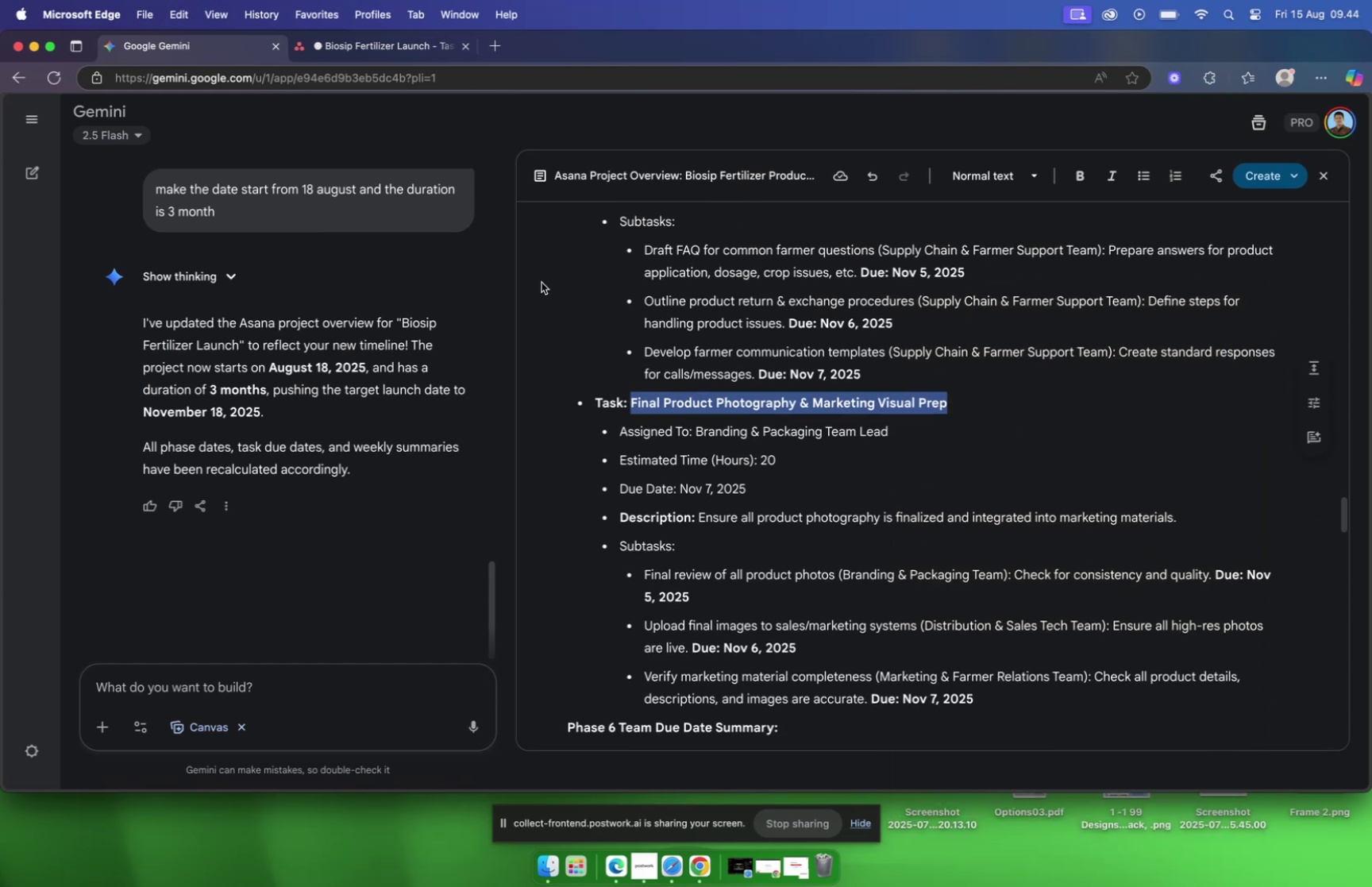 
wait(6.45)
 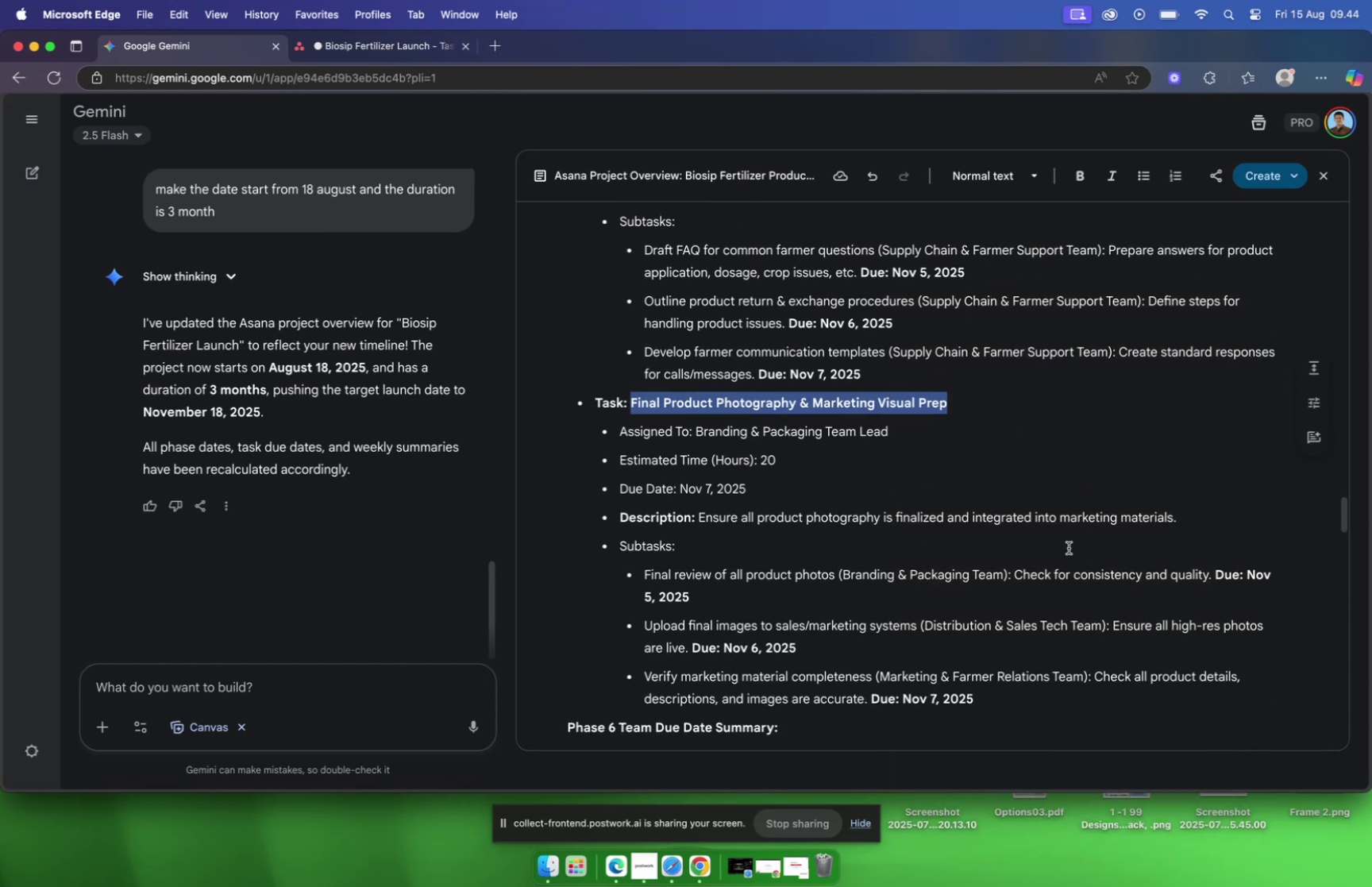 
scroll: coordinate [787, 432], scroll_direction: down, amount: 10.0
 